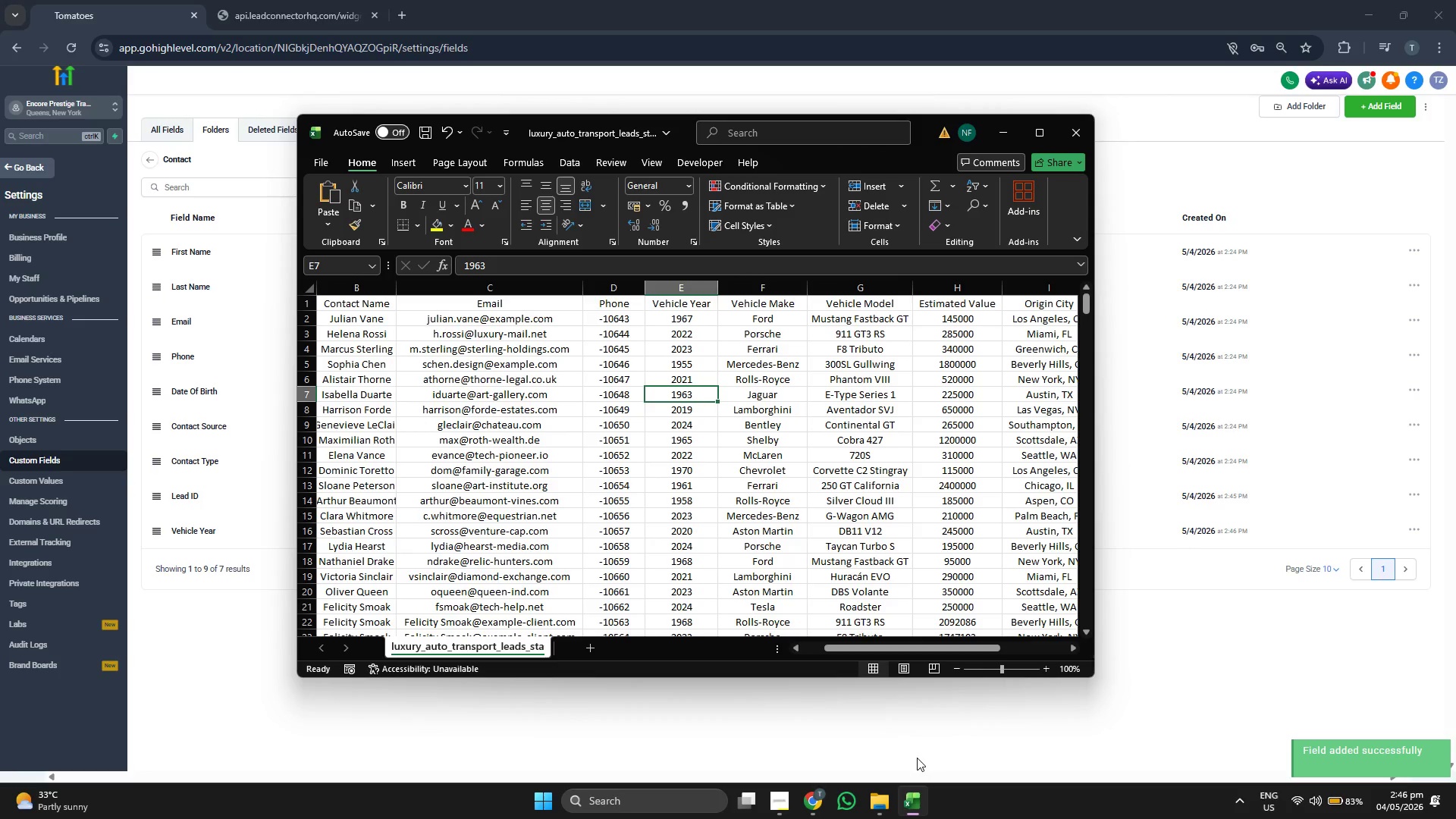 
key(ArrowRight)
 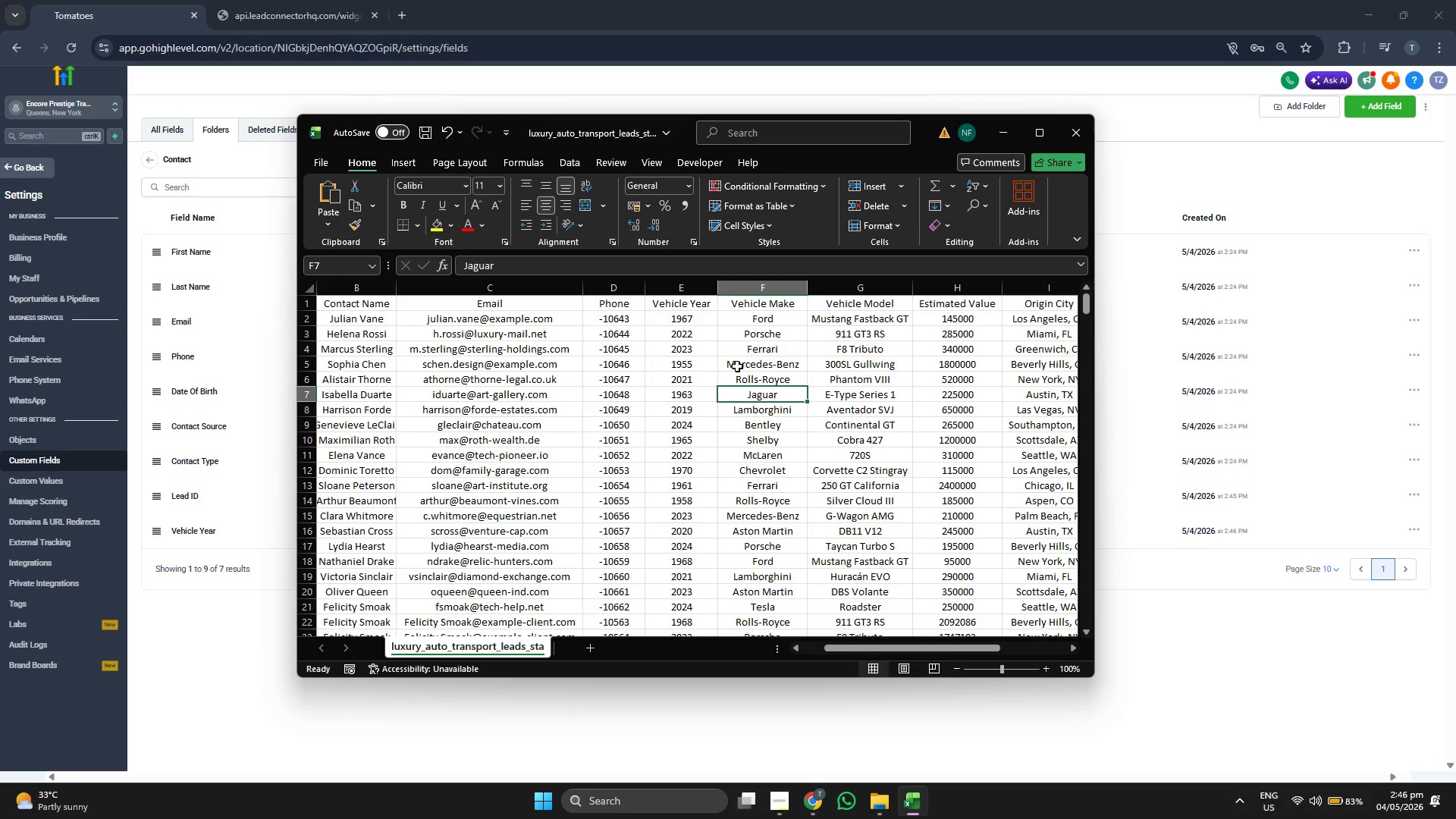 
left_click([1208, 631])
 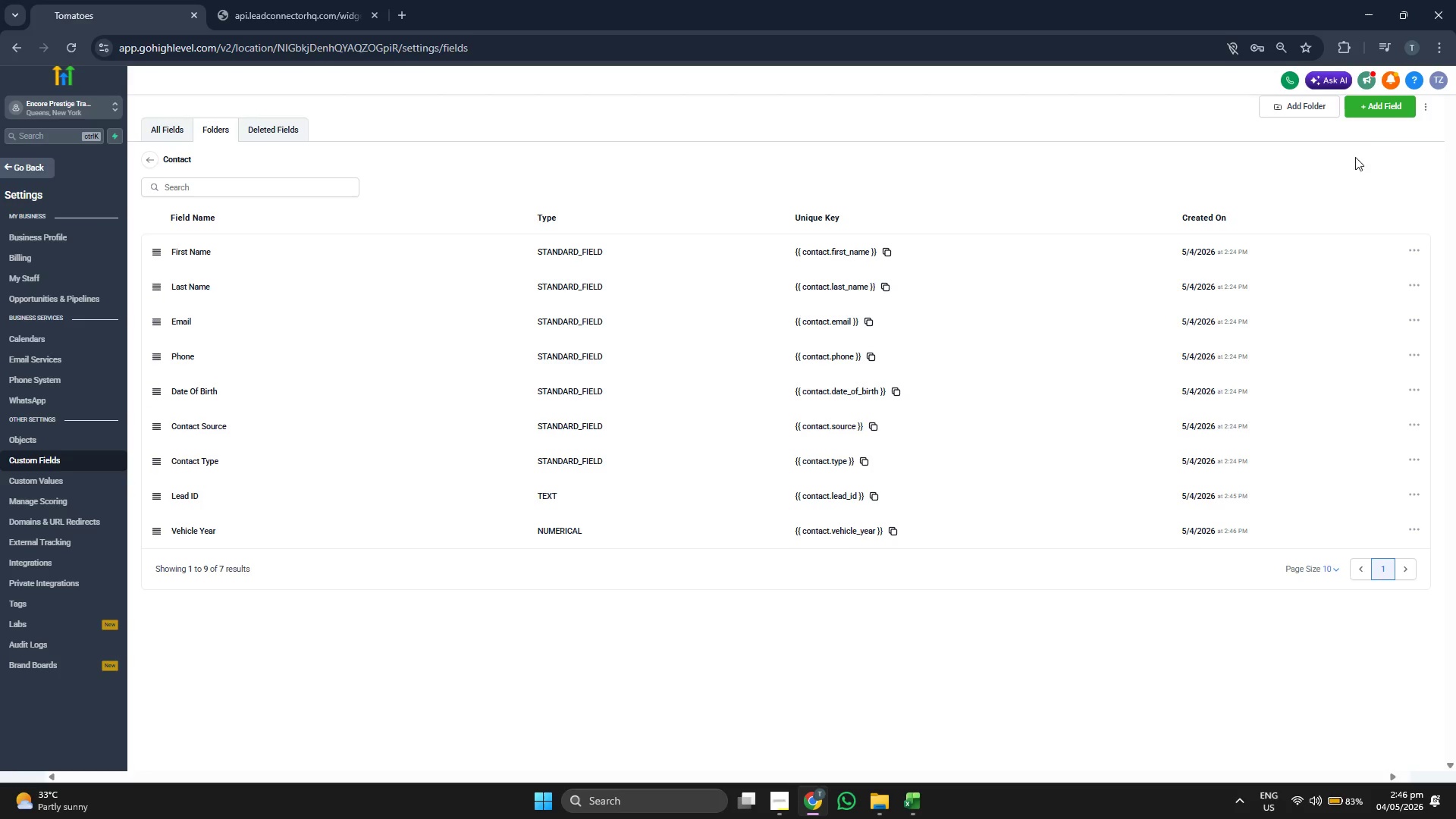 
left_click([1377, 110])
 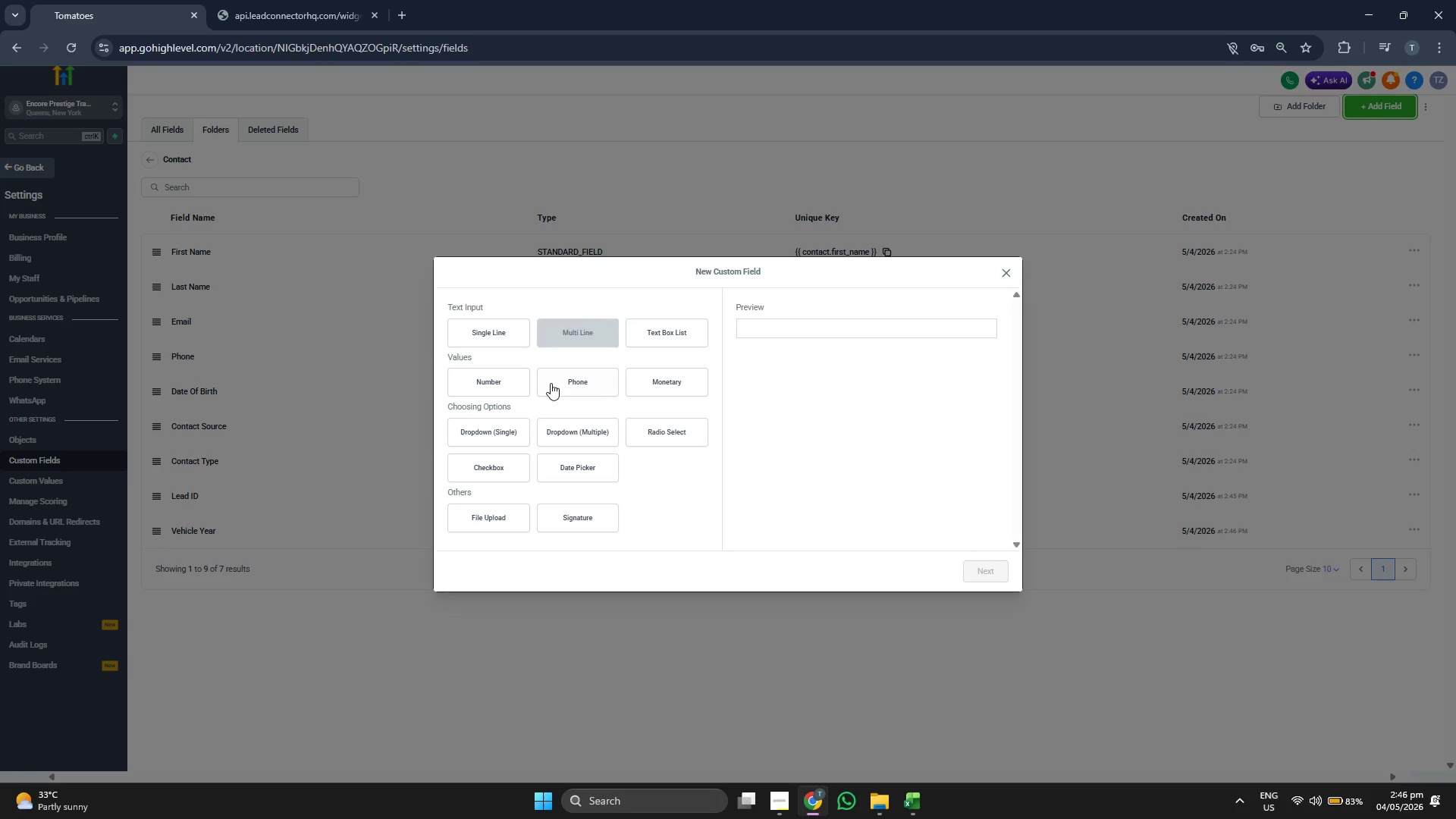 
left_click([507, 437])
 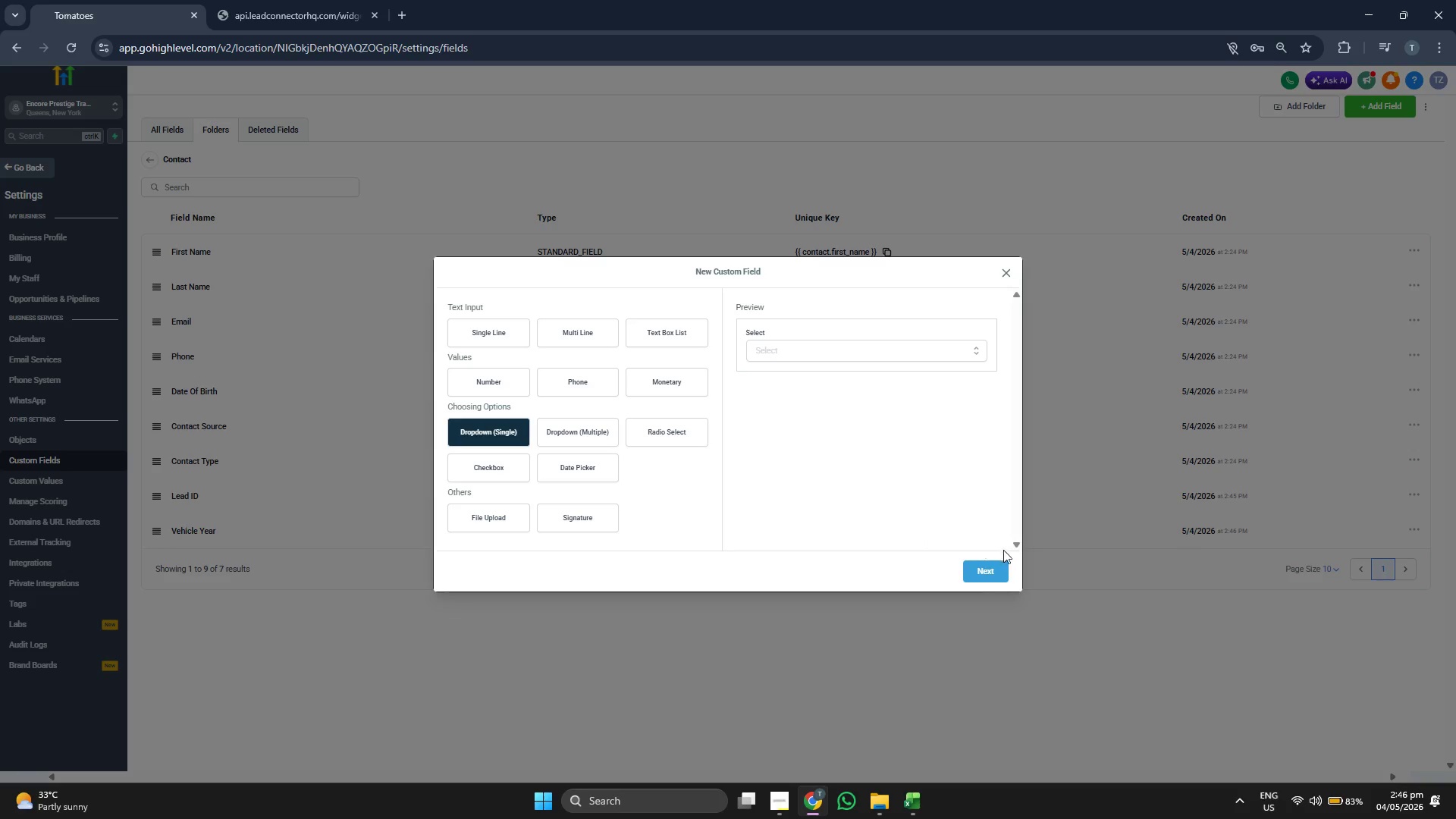 
left_click([989, 579])
 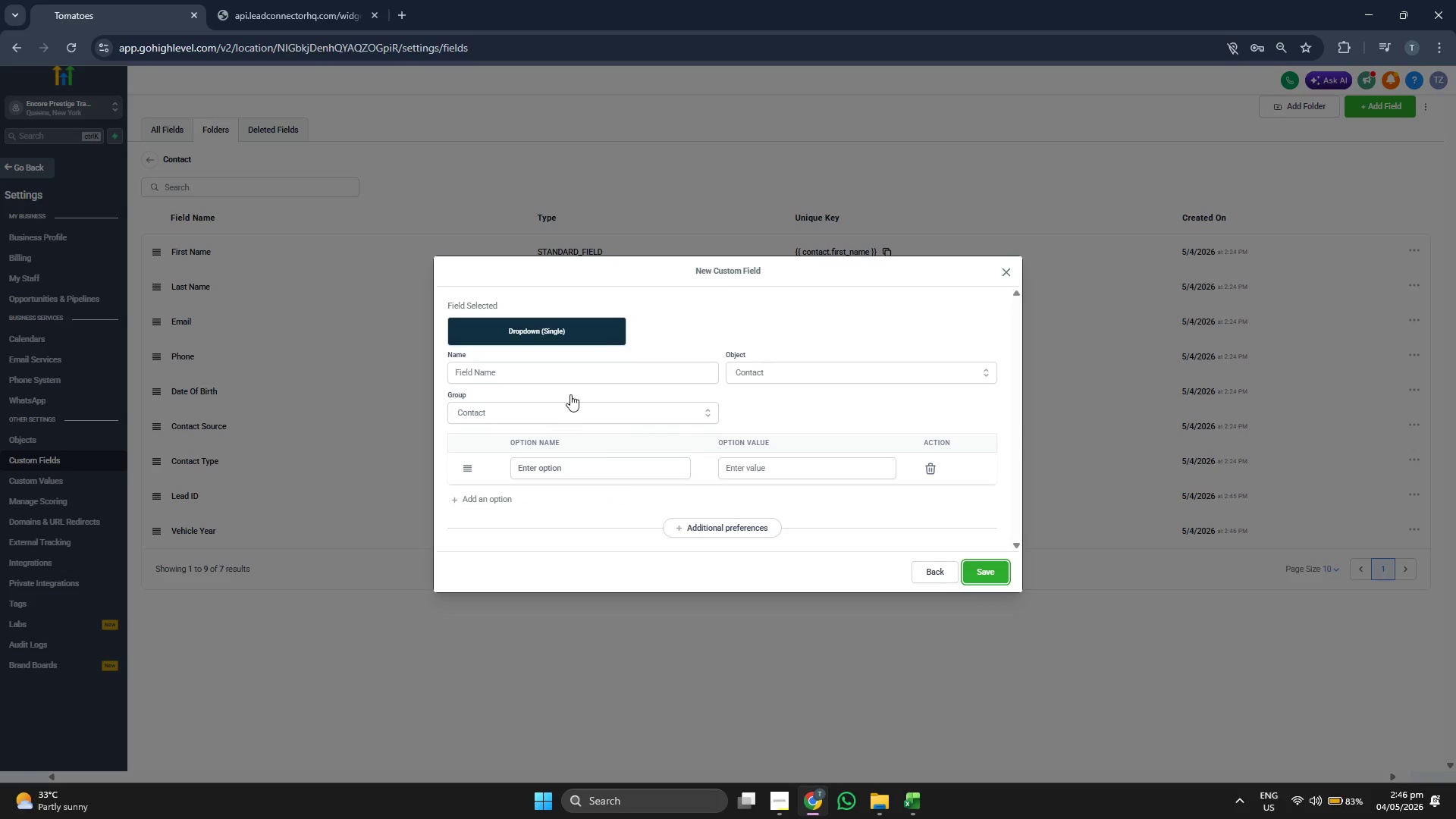 
left_click([572, 375])
 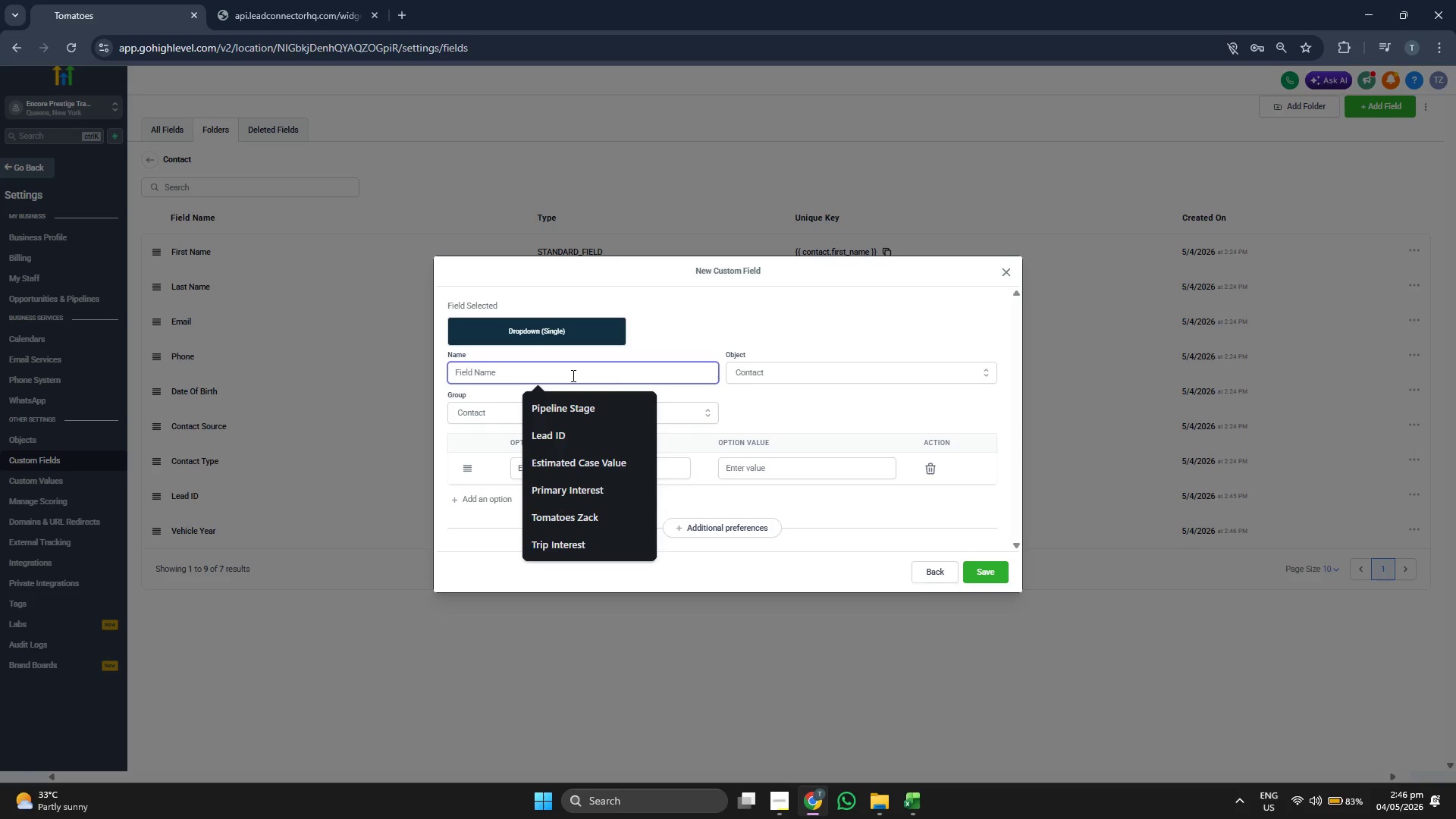 
type(Vhe)
key(Backspace)
type(echilc)
key(Backspace)
key(Backspace)
key(Backspace)
key(Backspace)
key(Backspace)
key(Backspace)
key(Backspace)
type(echile)
key(Backspace)
key(Backspace)
key(Backspace)
key(Backspace)
key(Backspace)
type(hicle )
 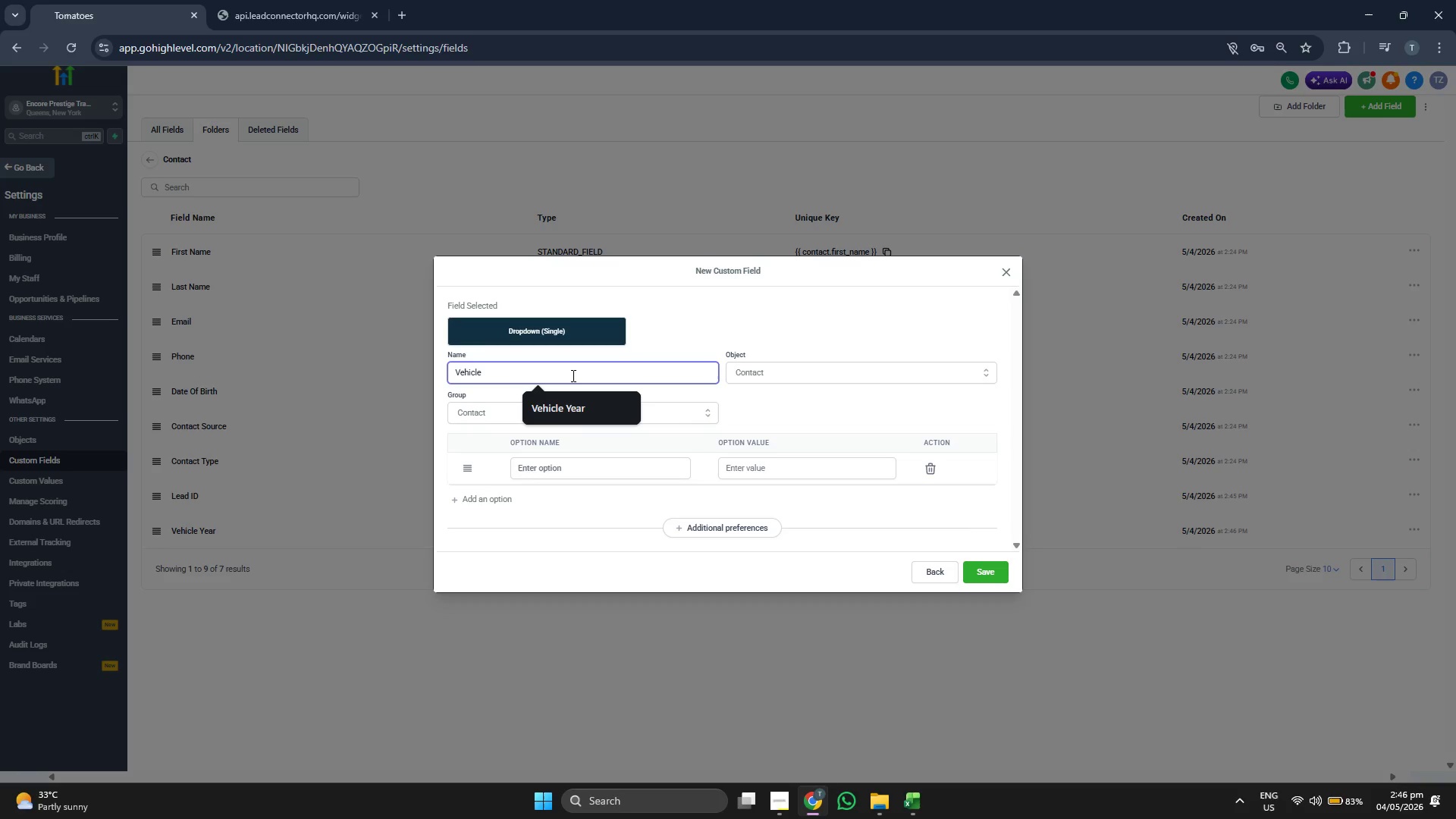 
type(mODEL)
key(Backspace)
key(Backspace)
key(Backspace)
key(Backspace)
key(Backspace)
type(Model)
 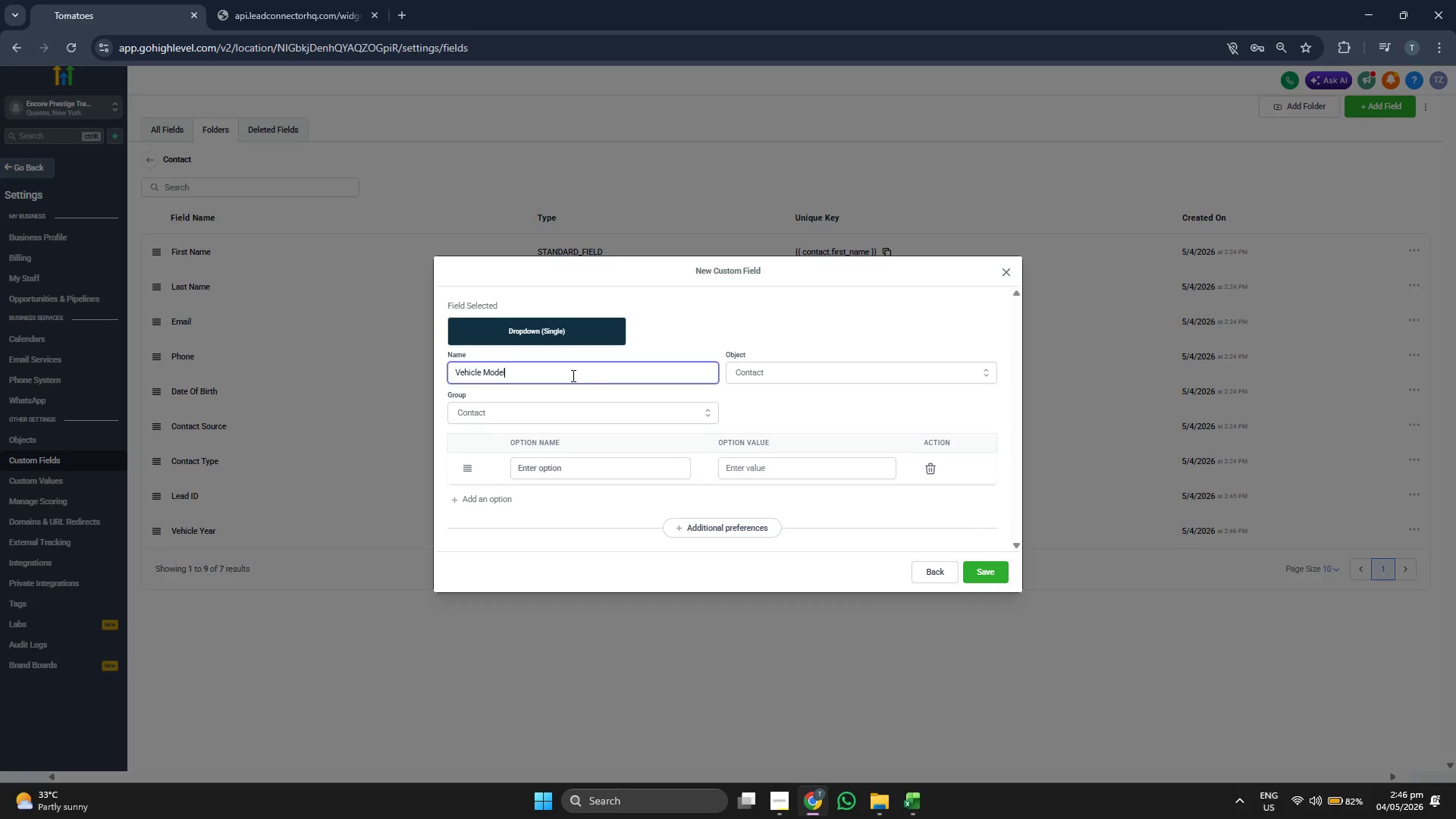 
left_click([604, 399])
 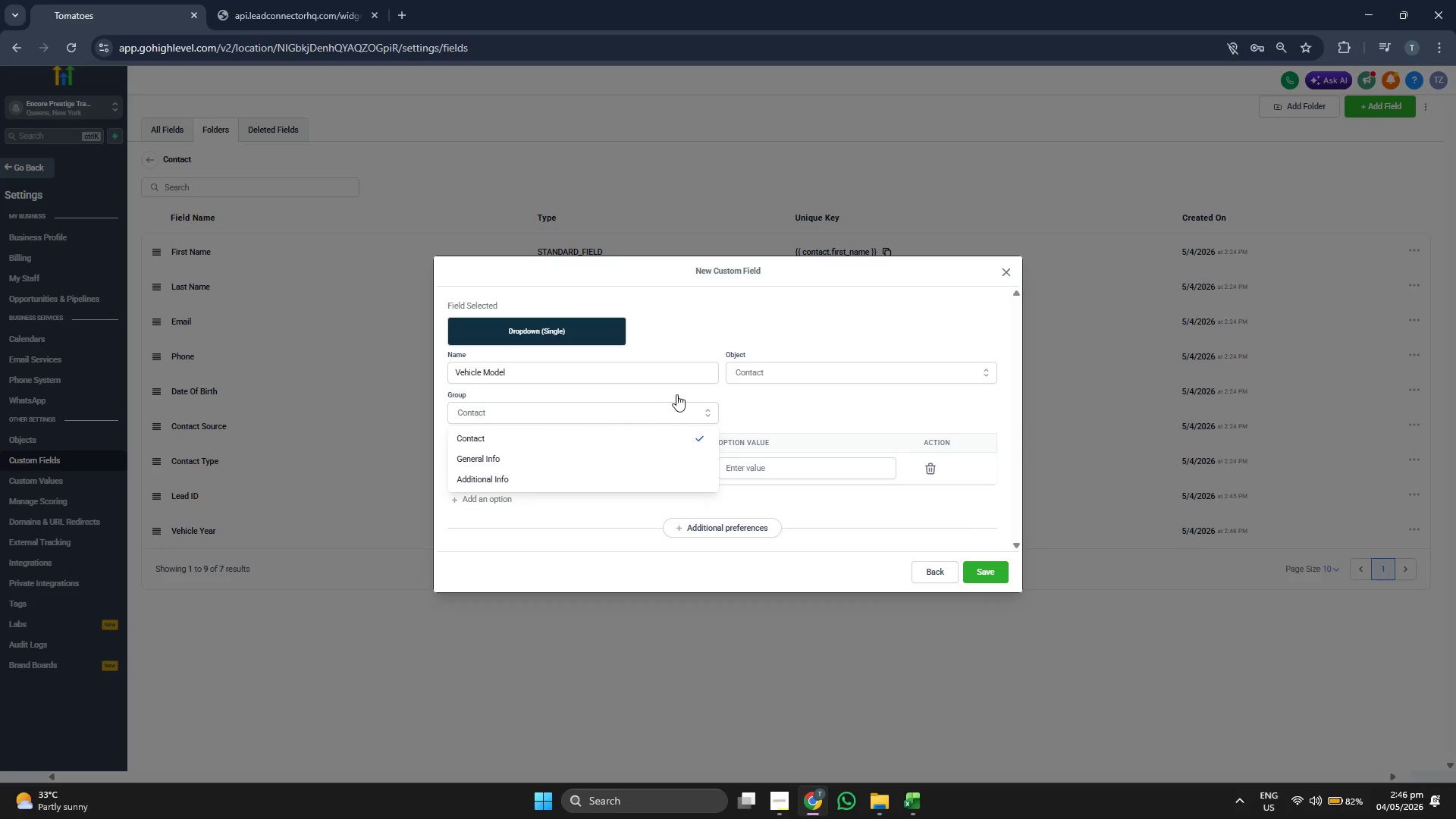 
left_click([778, 401])
 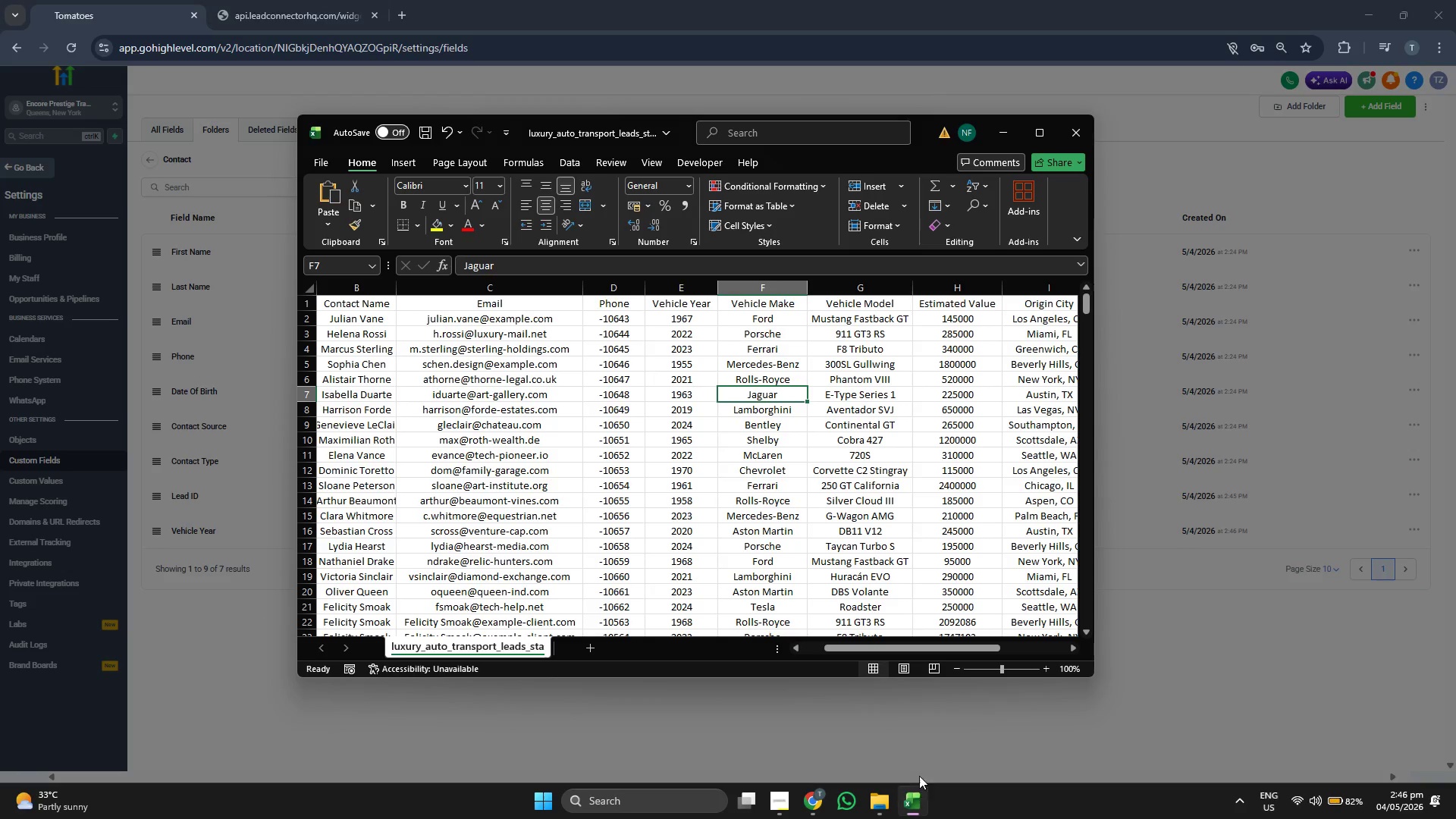 
key(ArrowUp)
 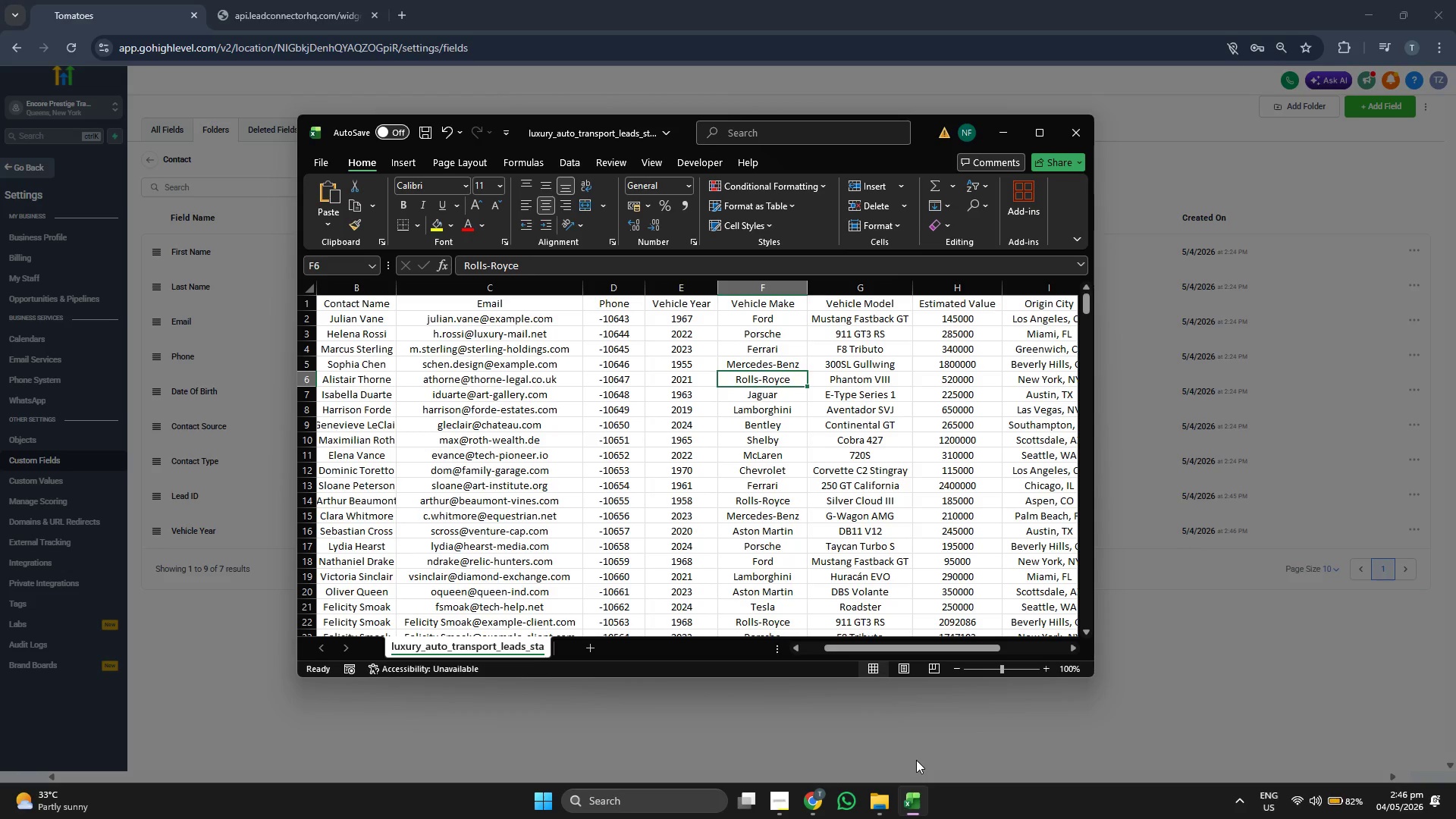 
key(ArrowUp)
 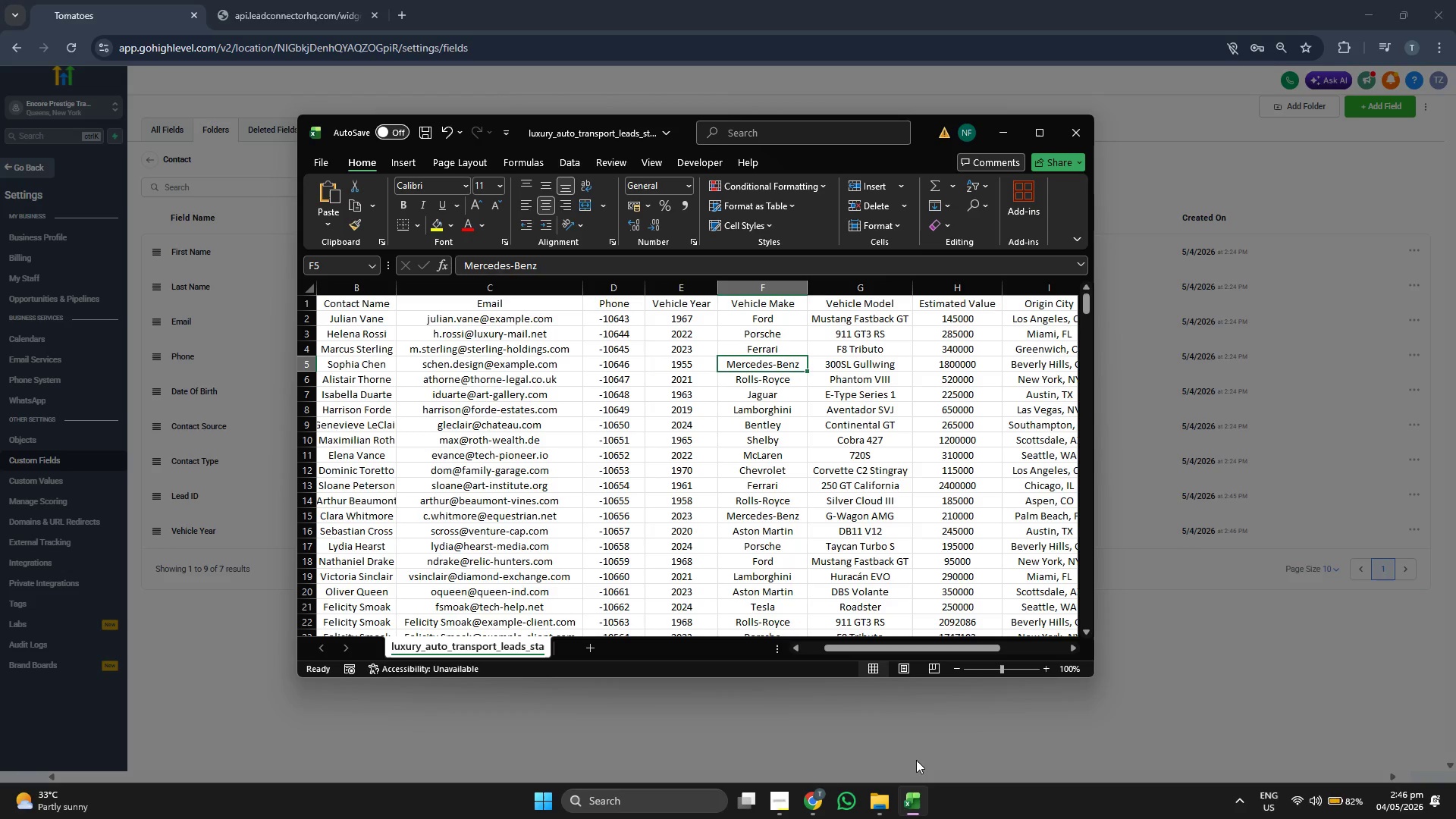 
key(ArrowUp)
 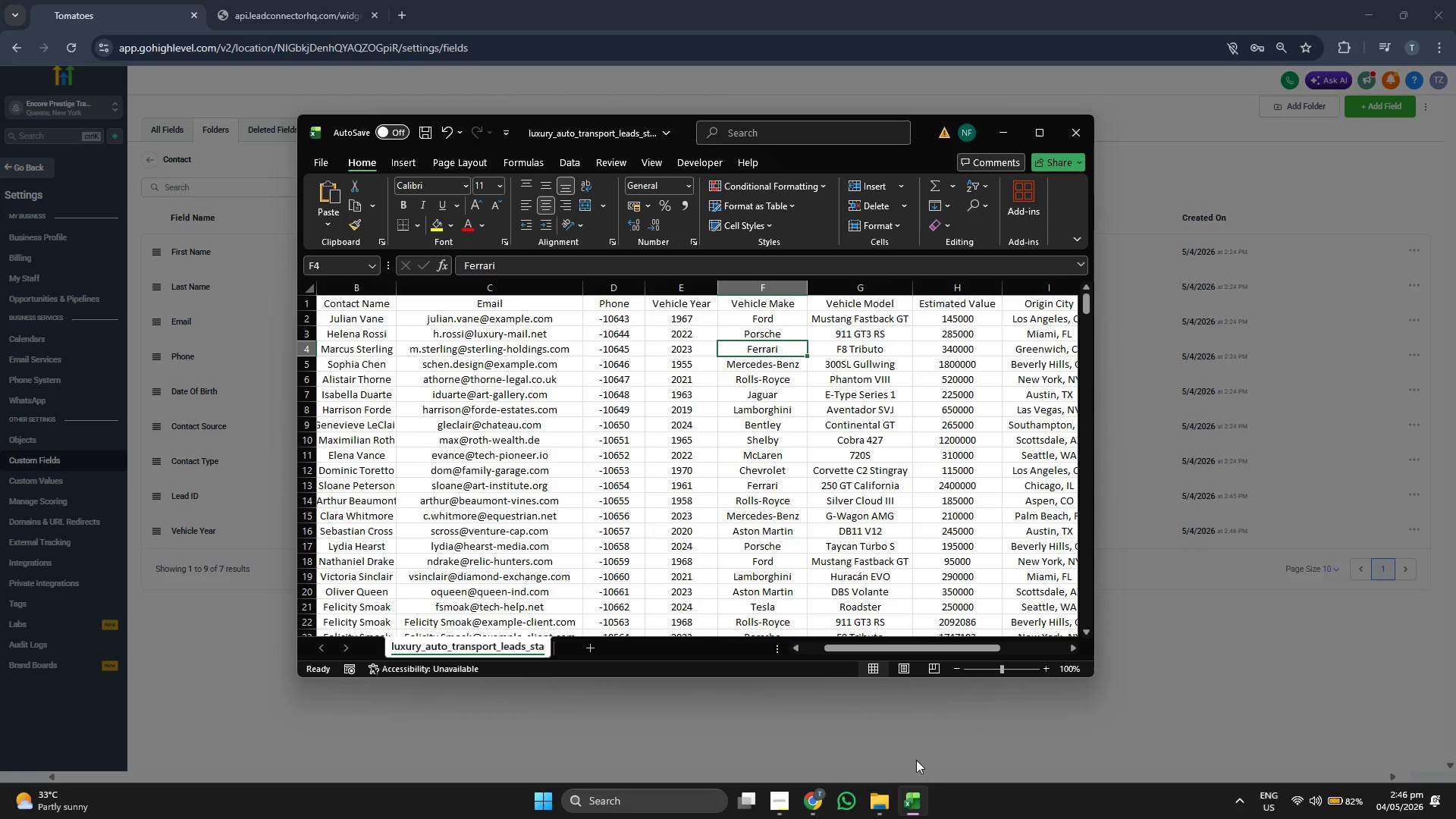 
key(ArrowUp)
 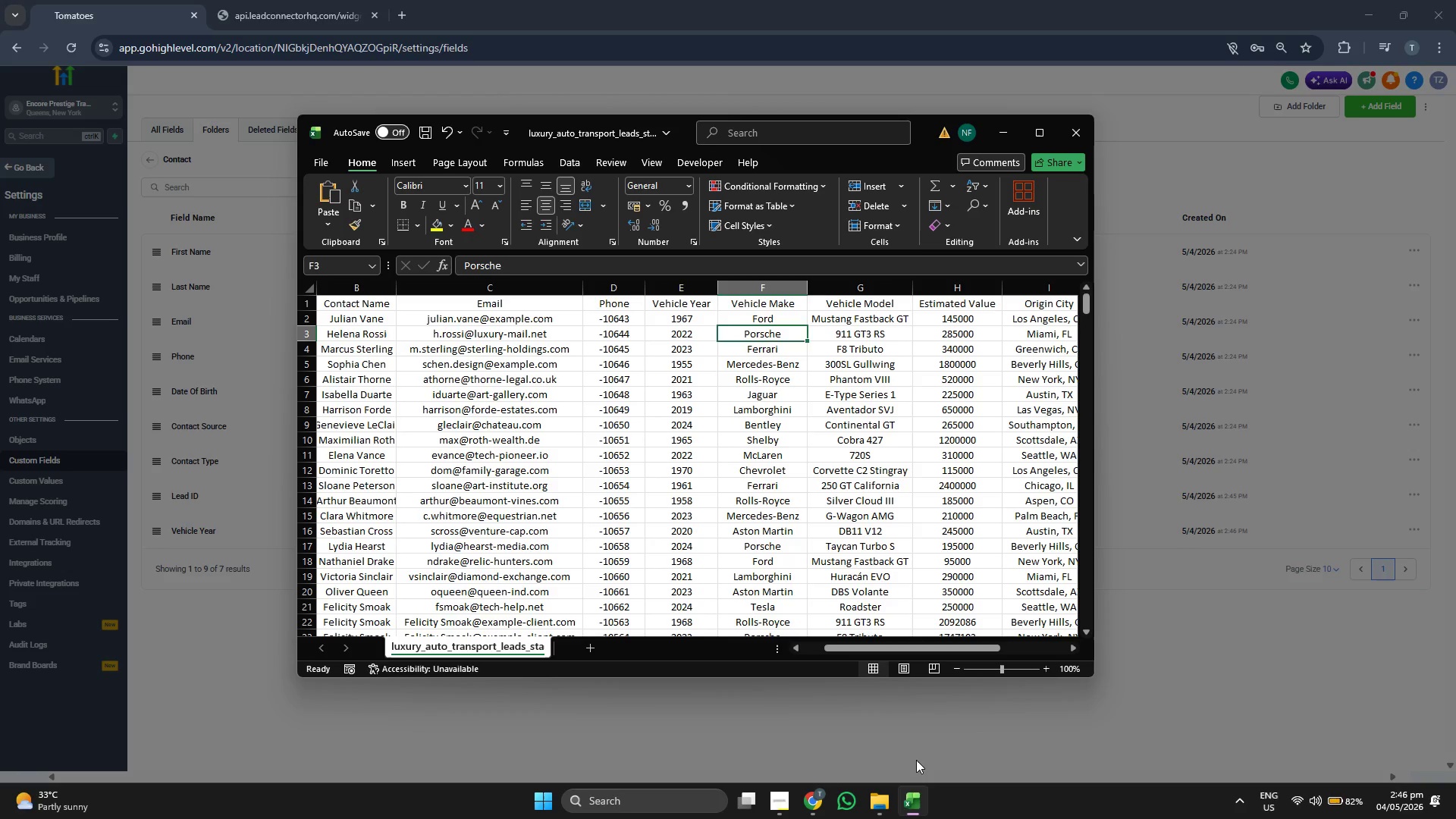 
key(ArrowUp)
 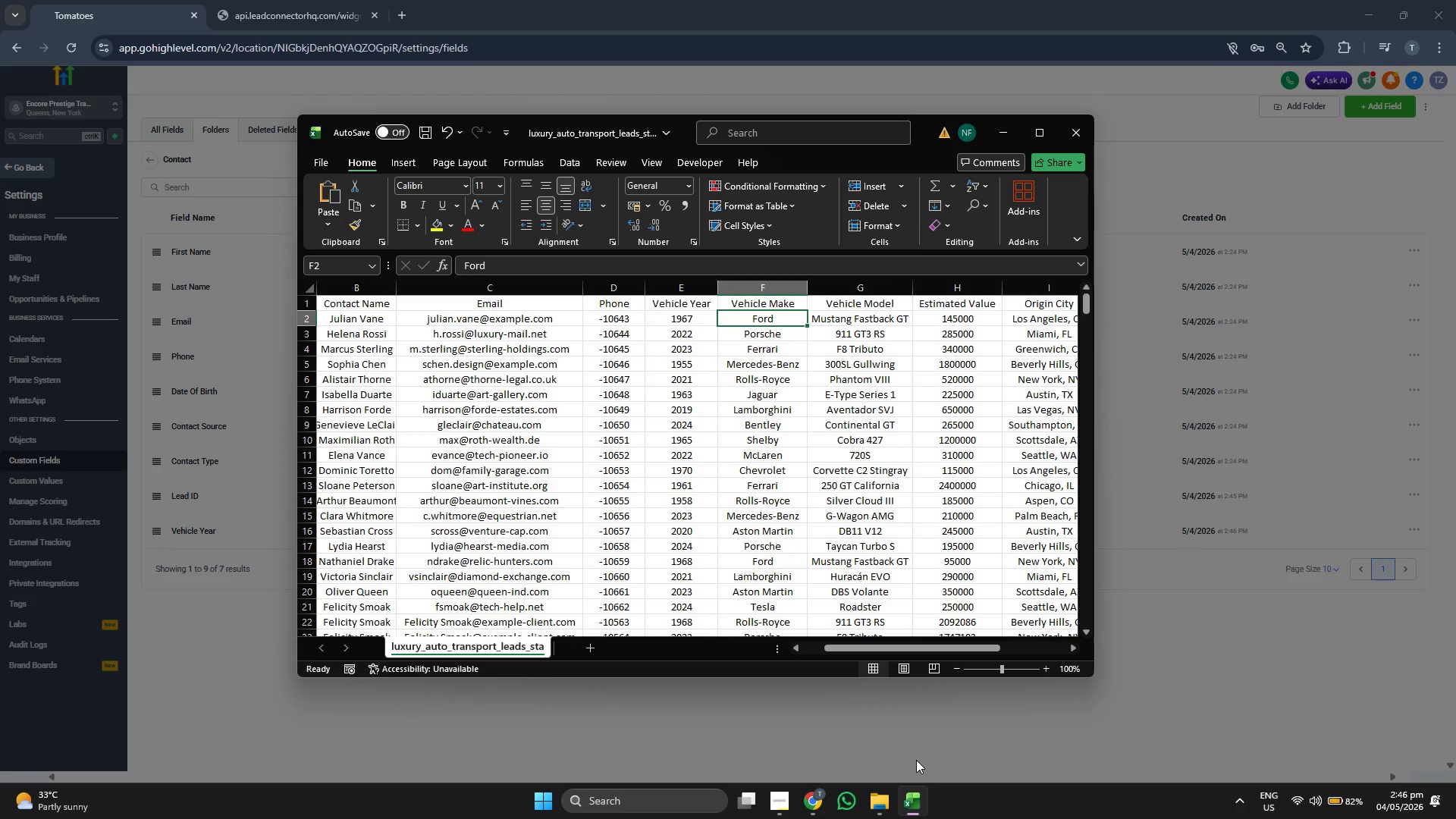 
key(Control+C)
 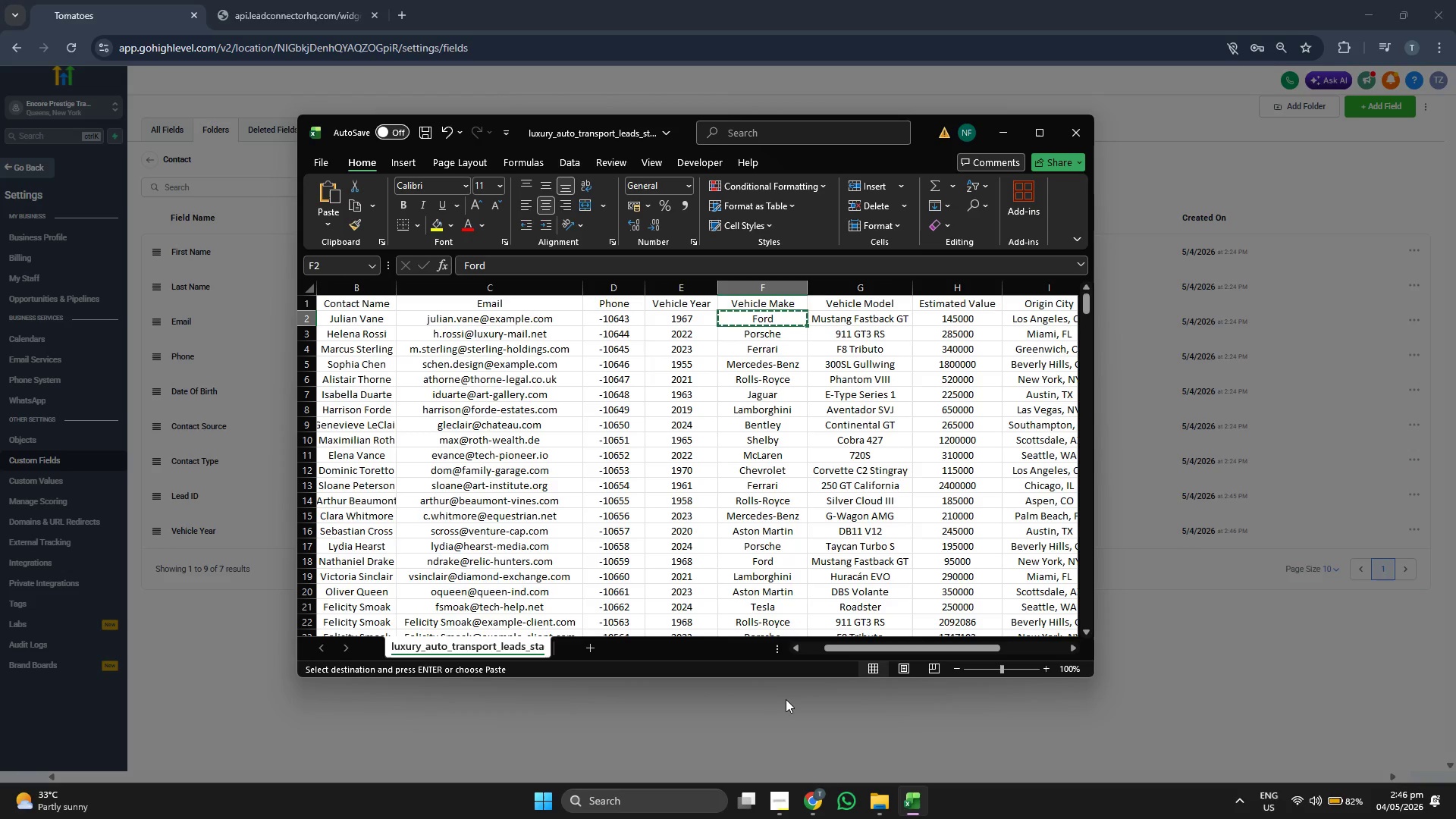 
left_click([787, 719])
 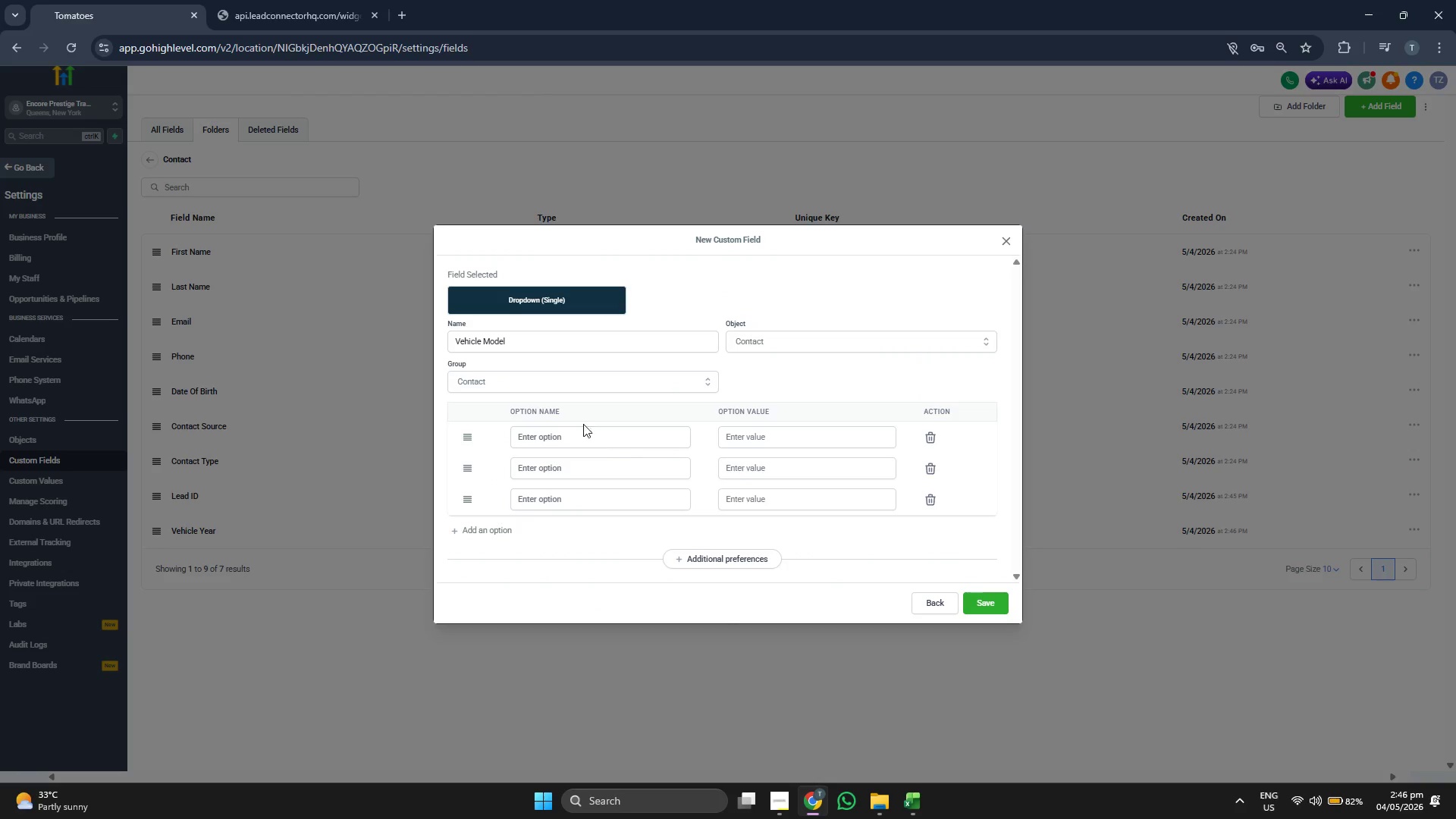 
left_click([607, 450])
 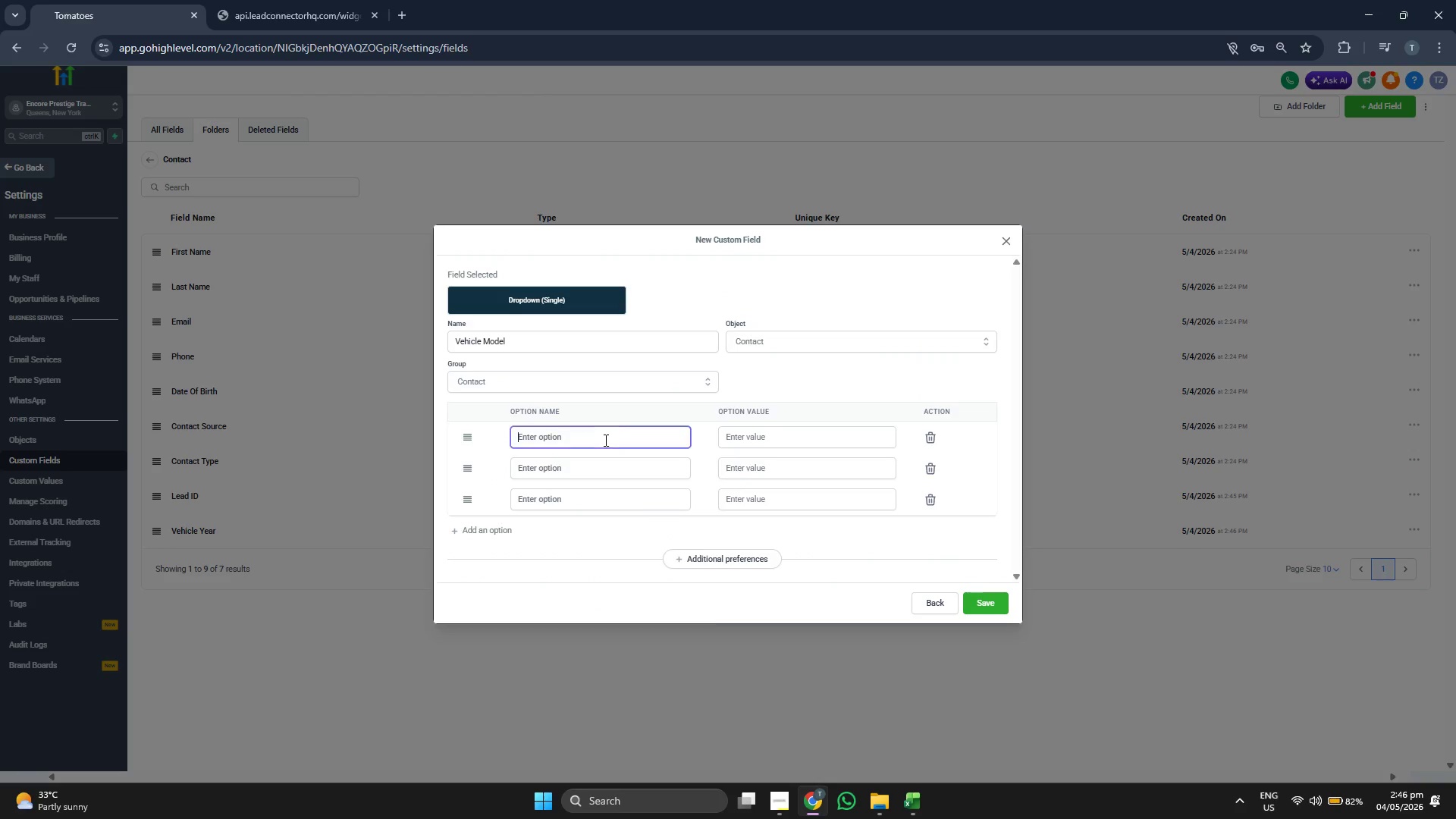 
key(Control+ControlLeft)
 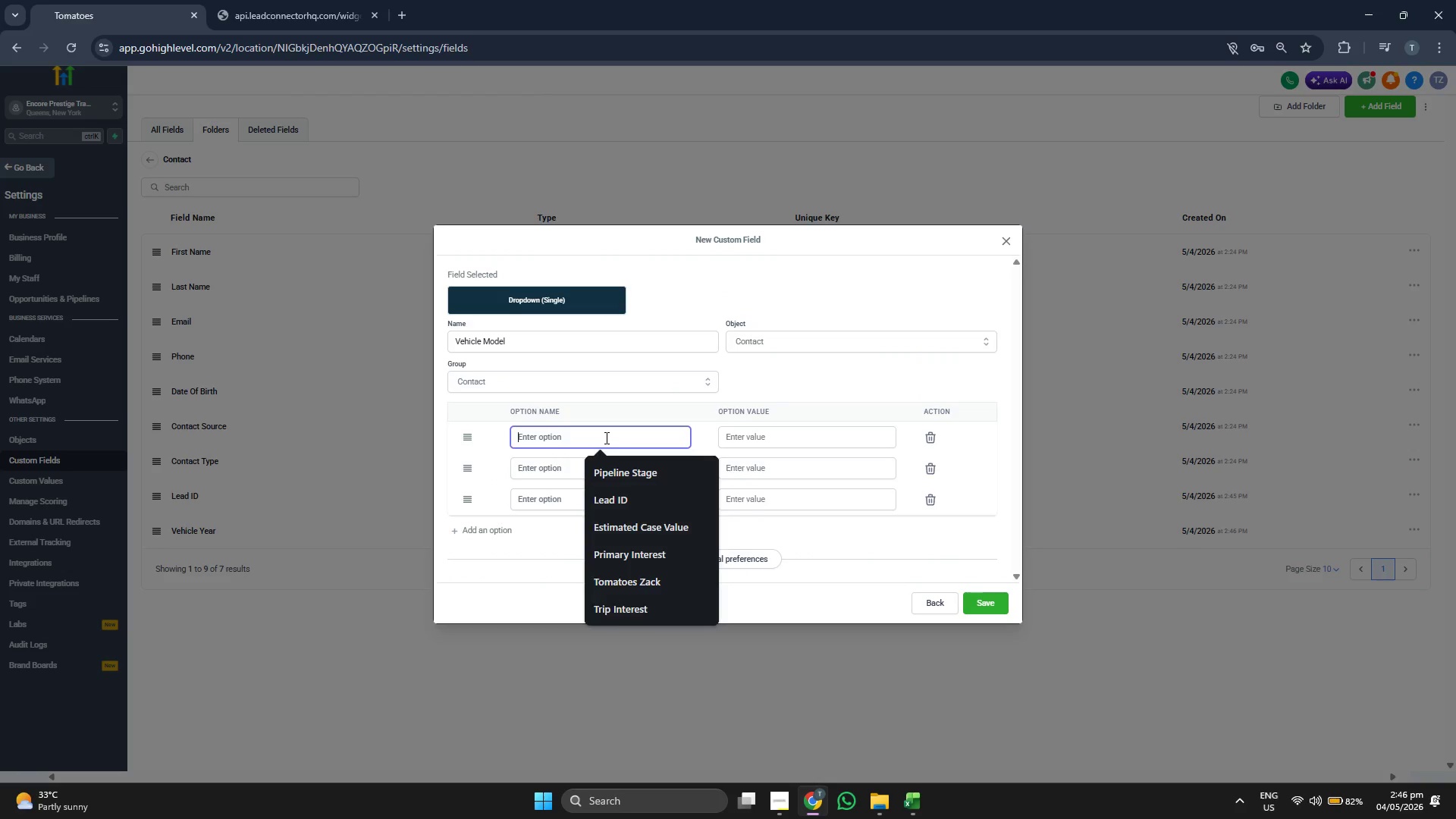 
key(Control+V)
 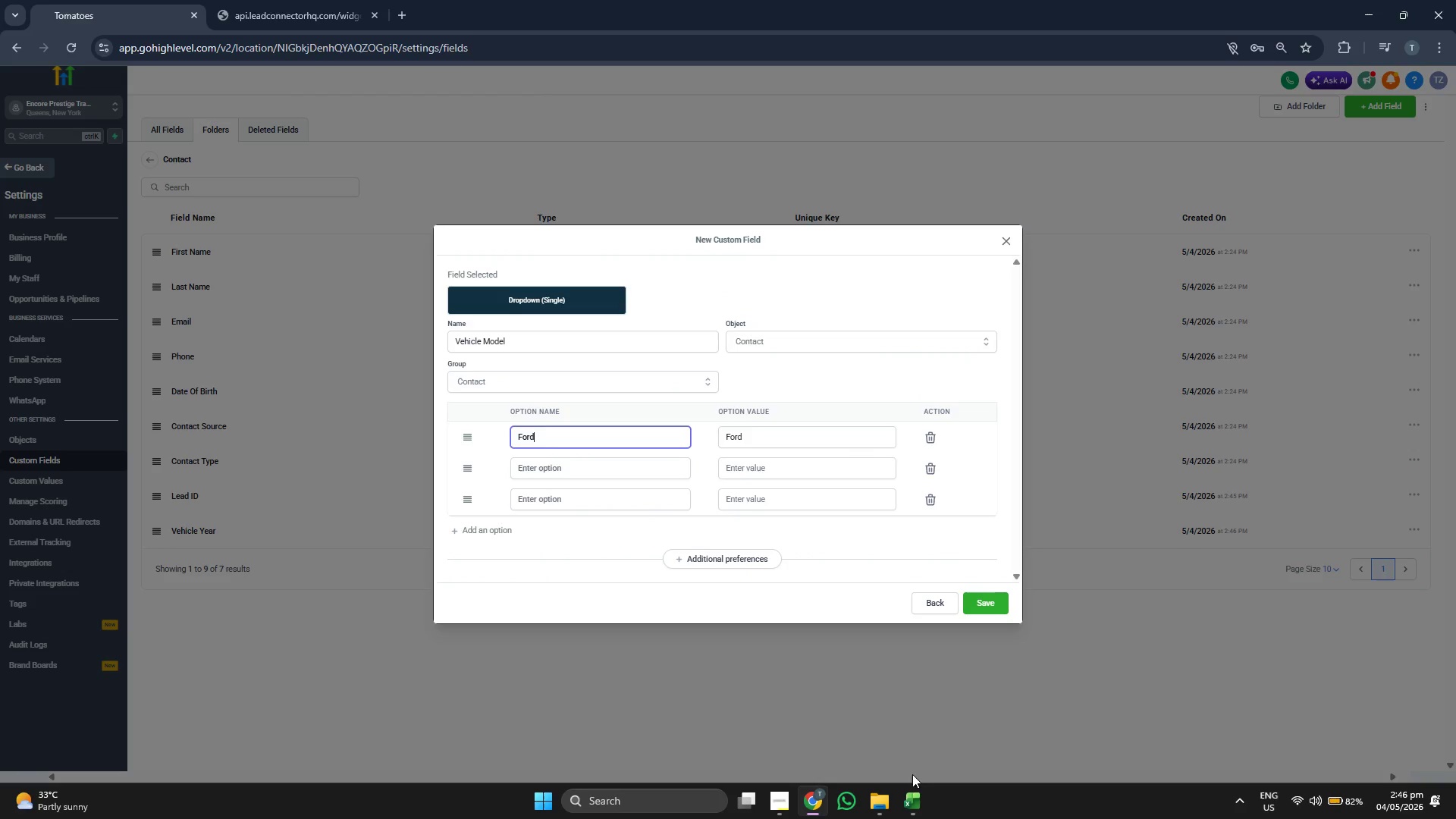 
left_click([927, 803])
 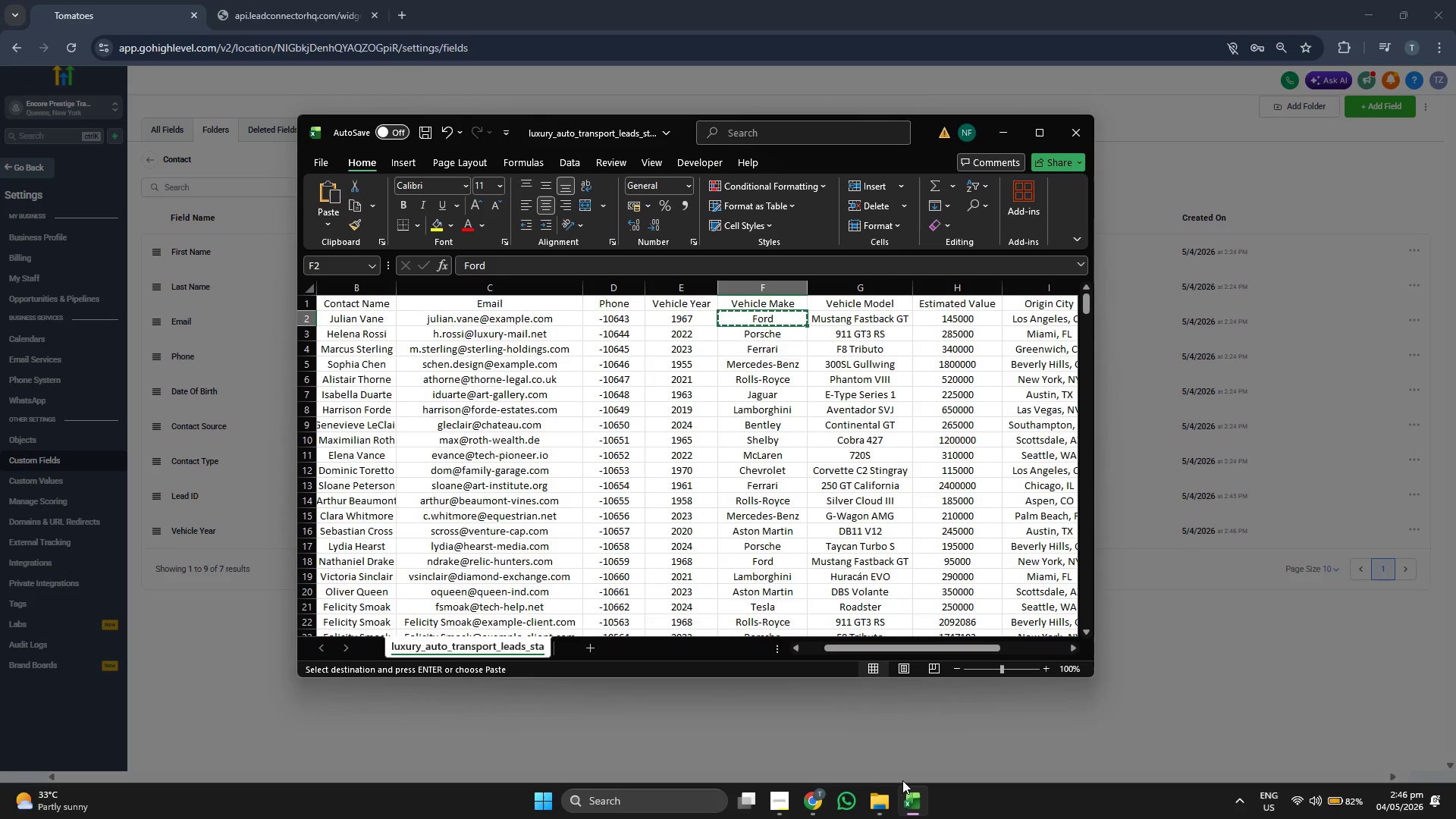 
key(ArrowDown)
 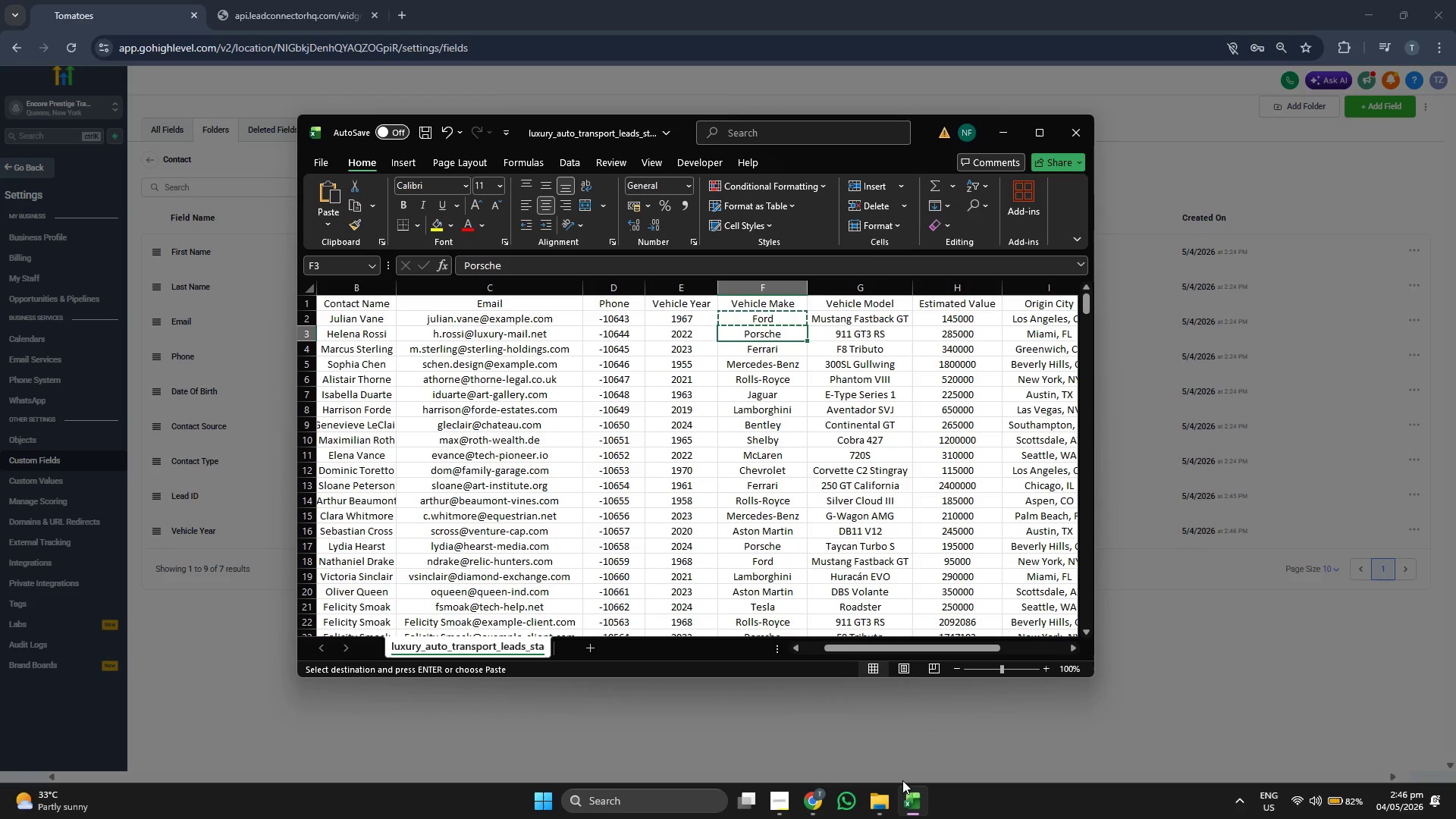 
key(Control+C)
 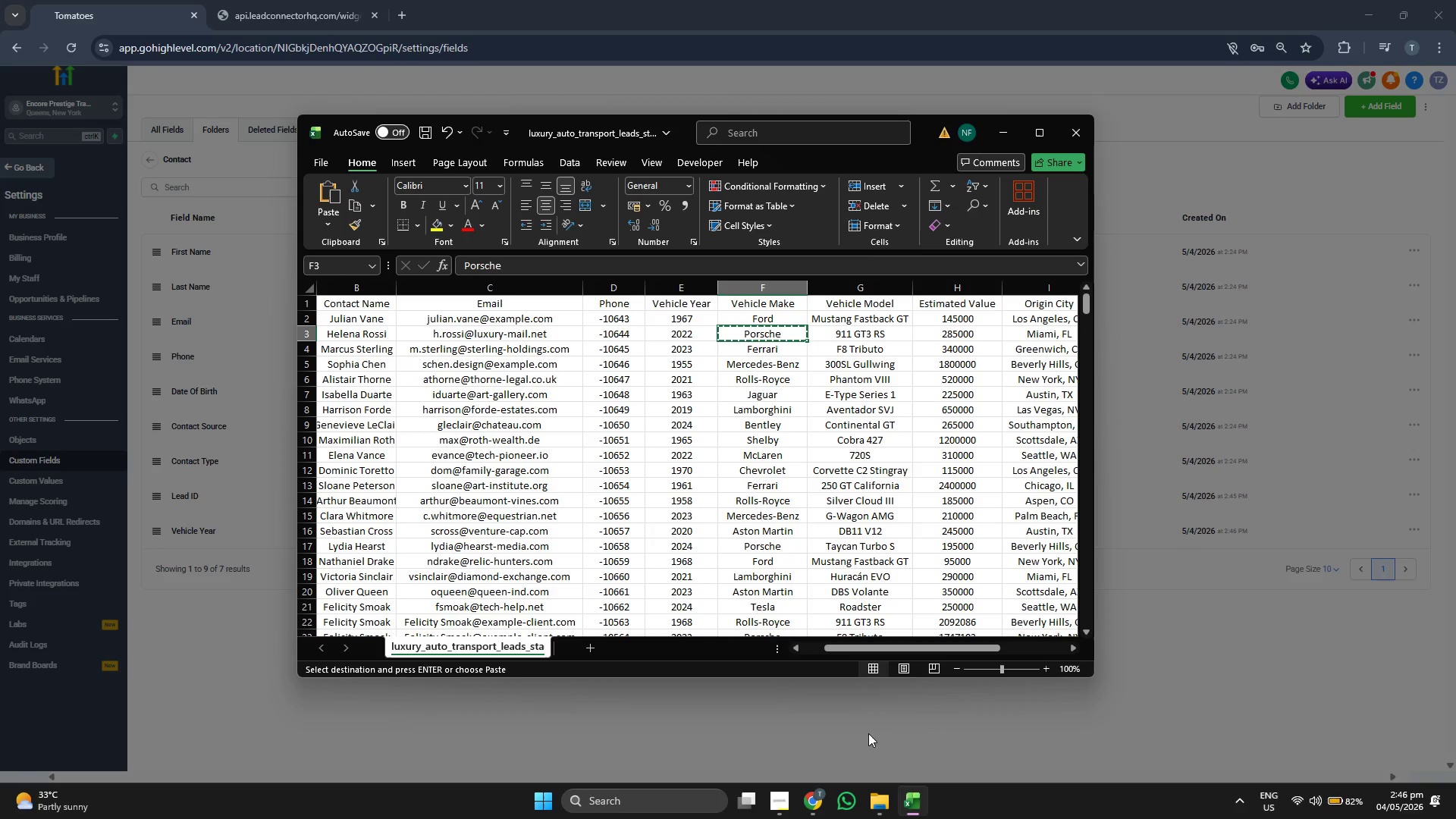 
left_click([830, 689])
 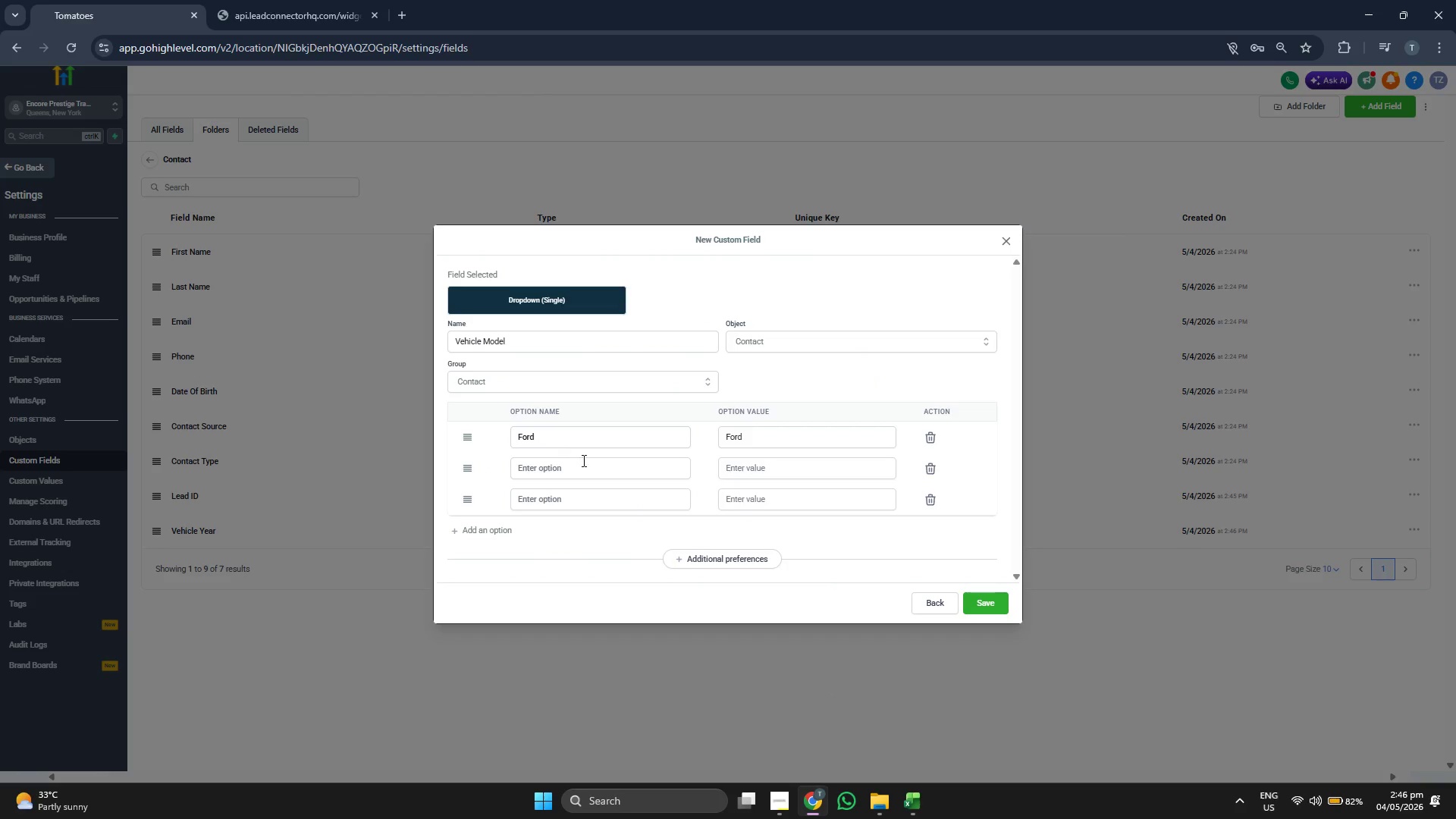 
left_click([585, 463])
 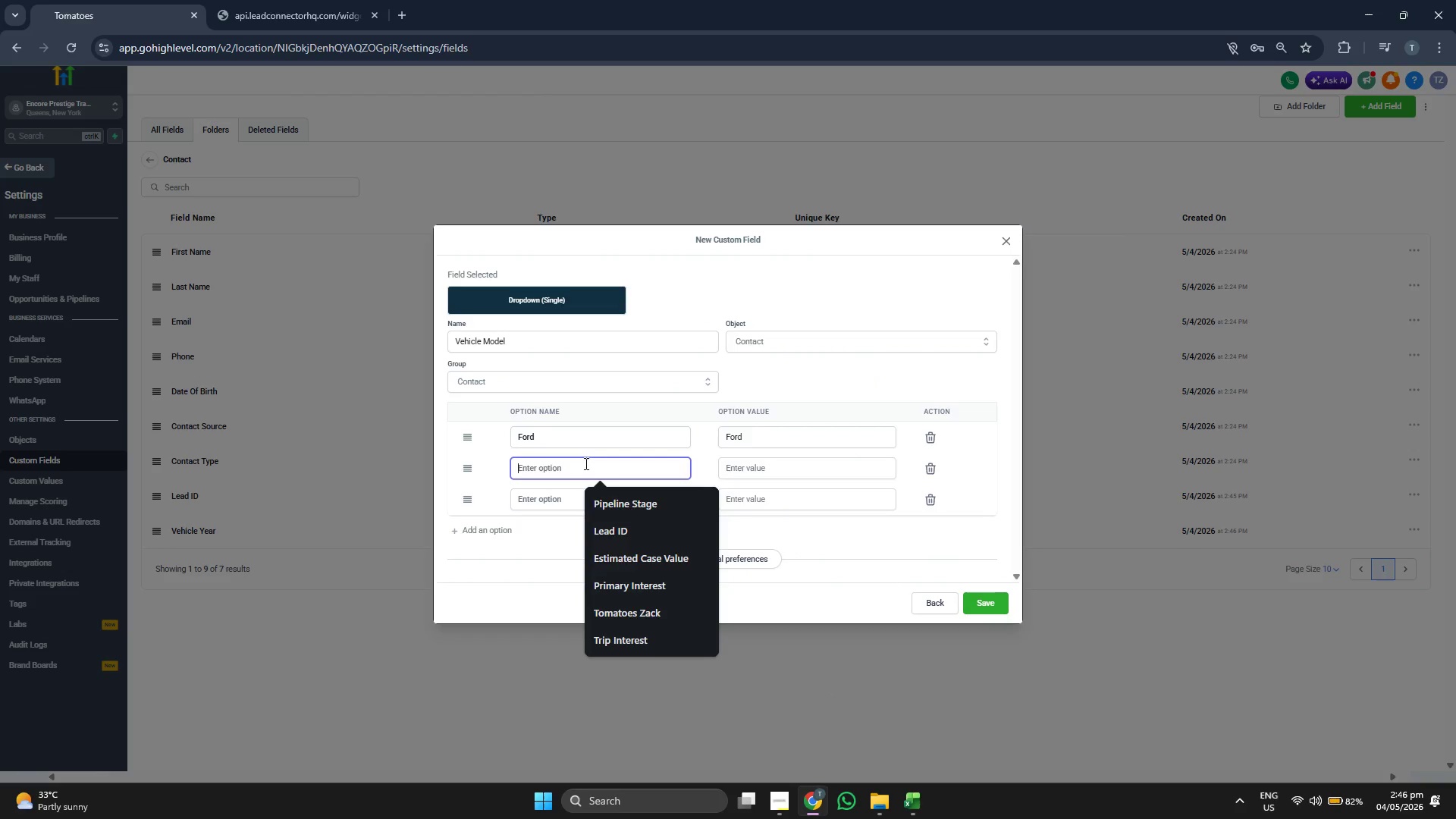 
key(Control+ControlLeft)
 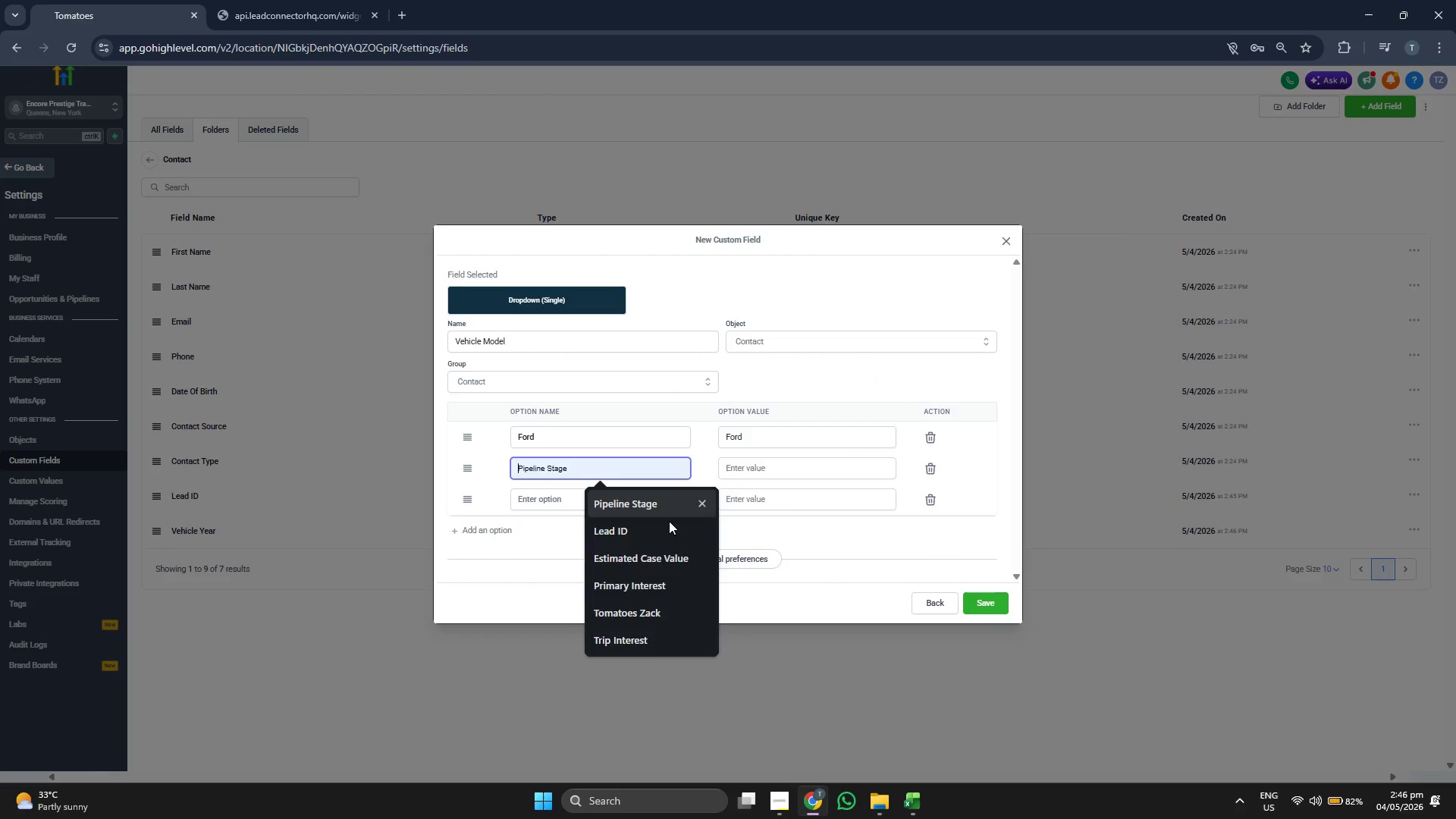 
key(Control+V)
 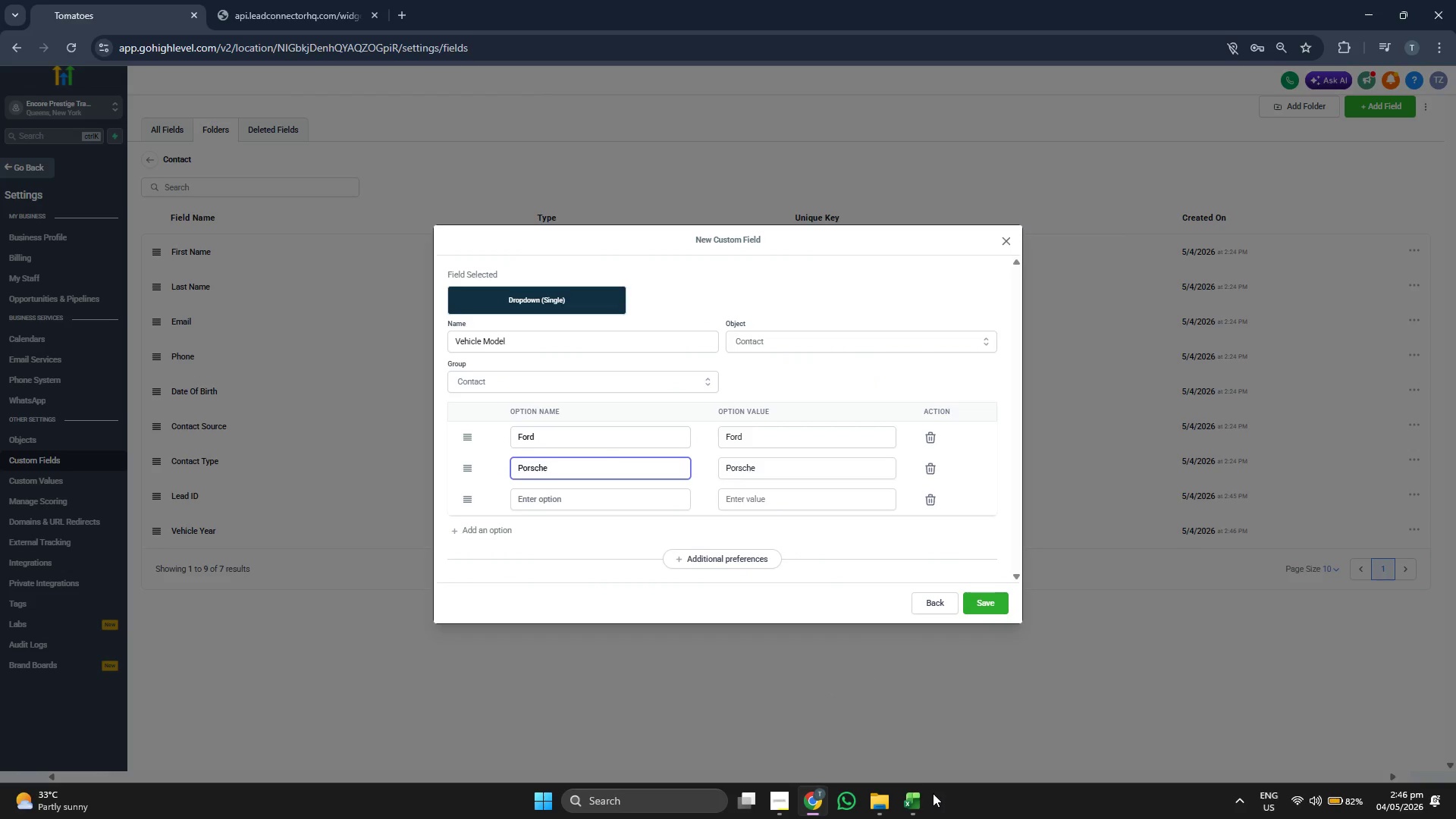 
left_click([912, 796])
 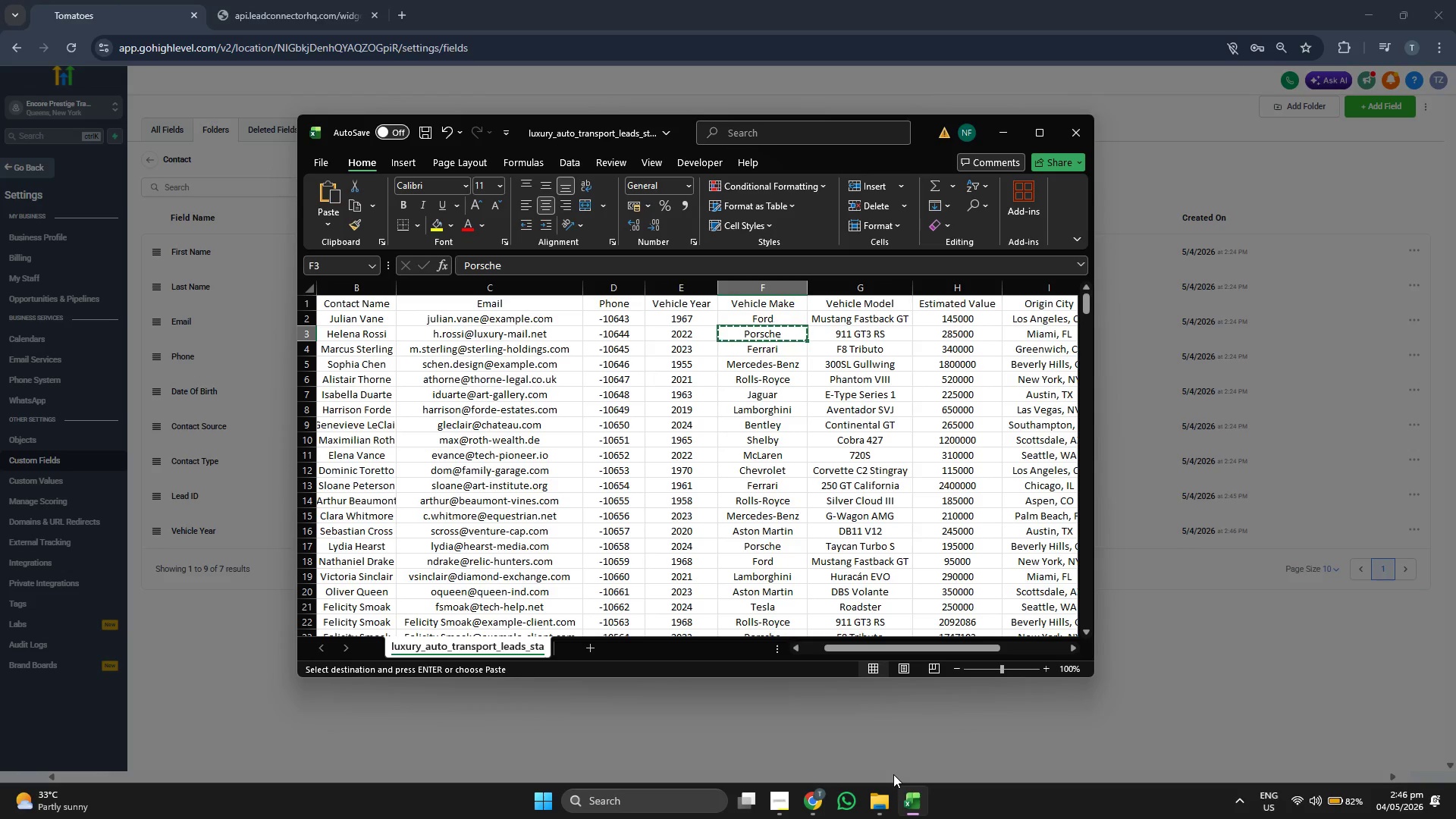 
key(ArrowDown)
 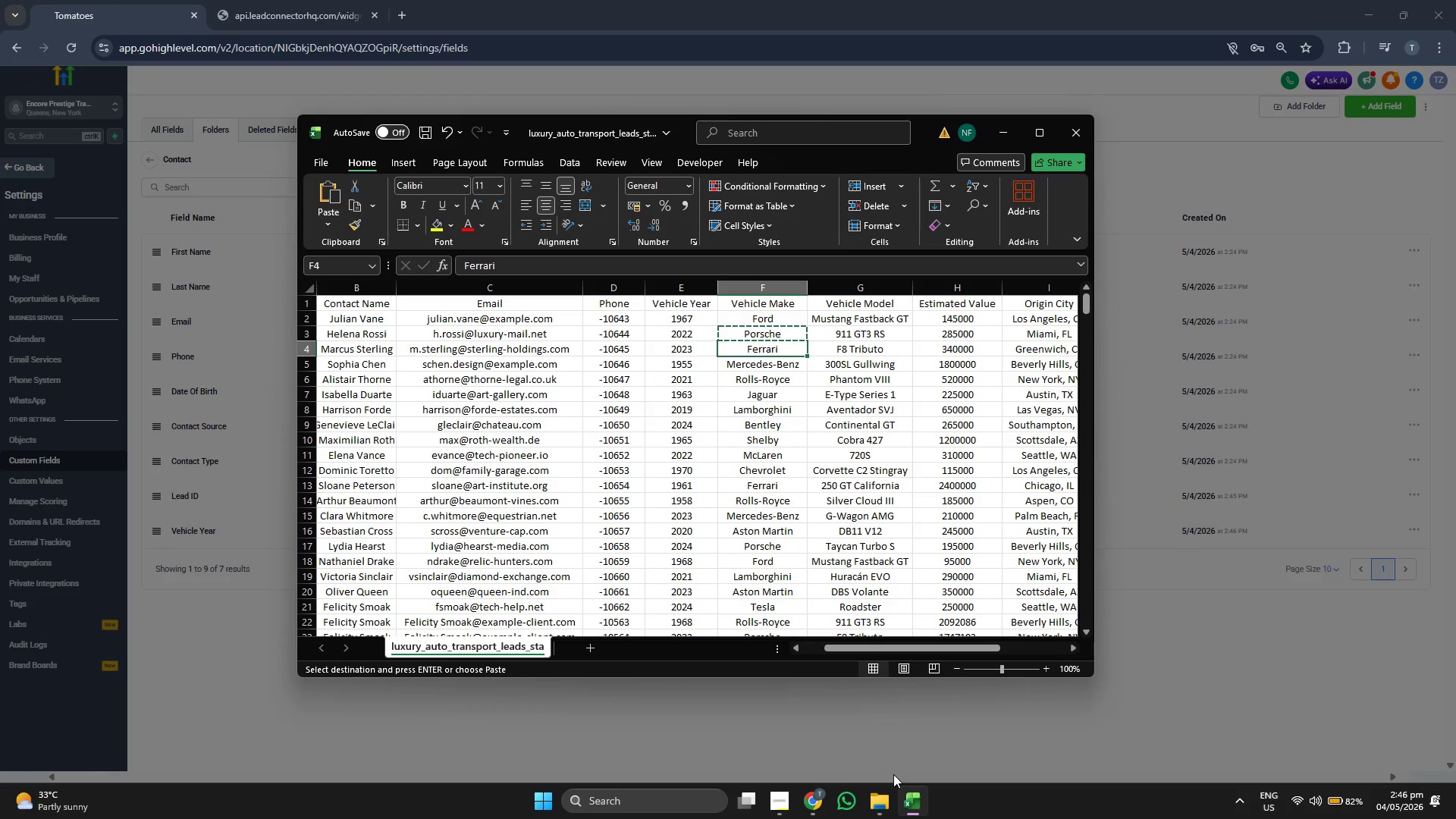 
key(Control+ControlLeft)
 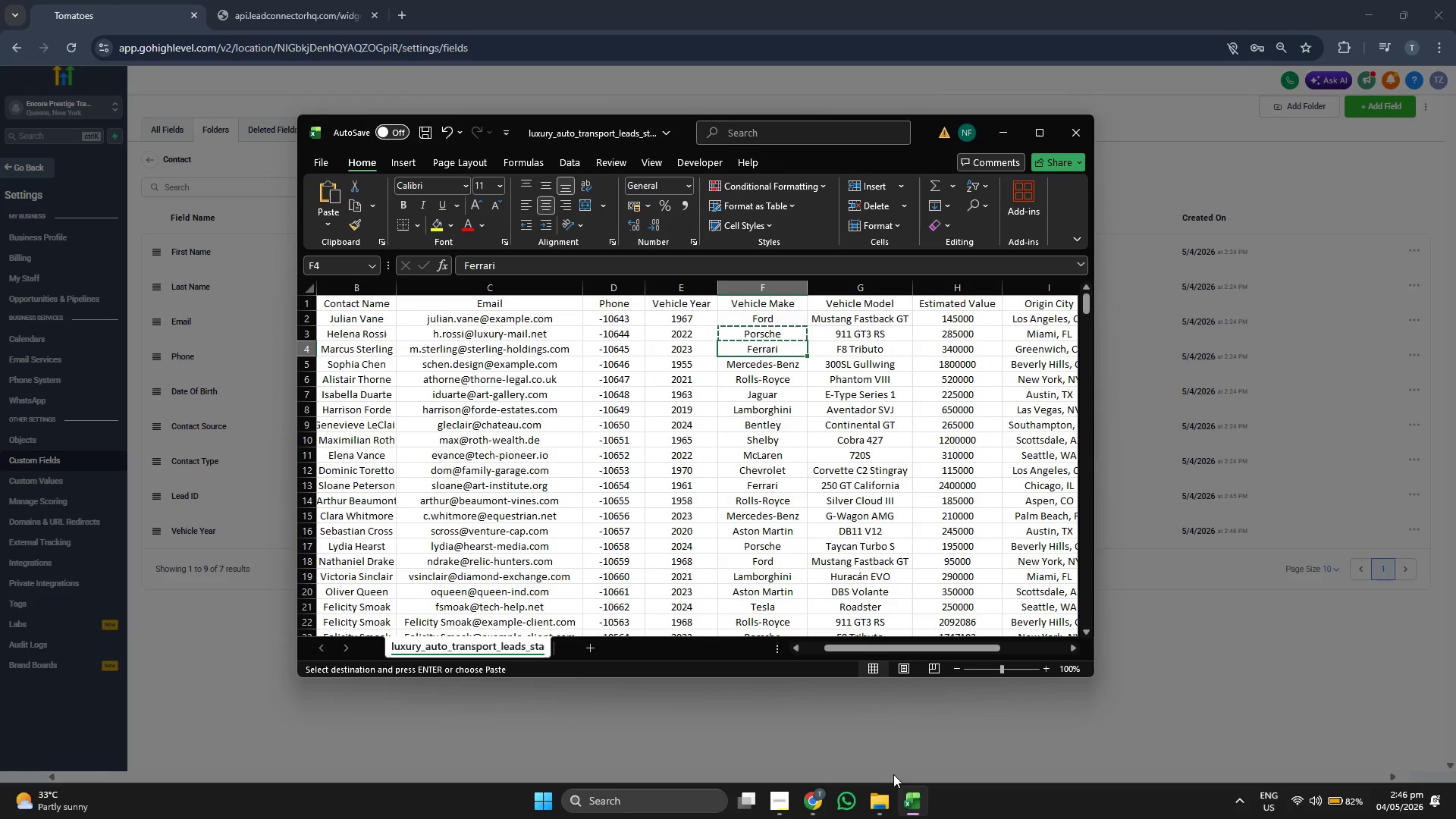 
key(Control+C)
 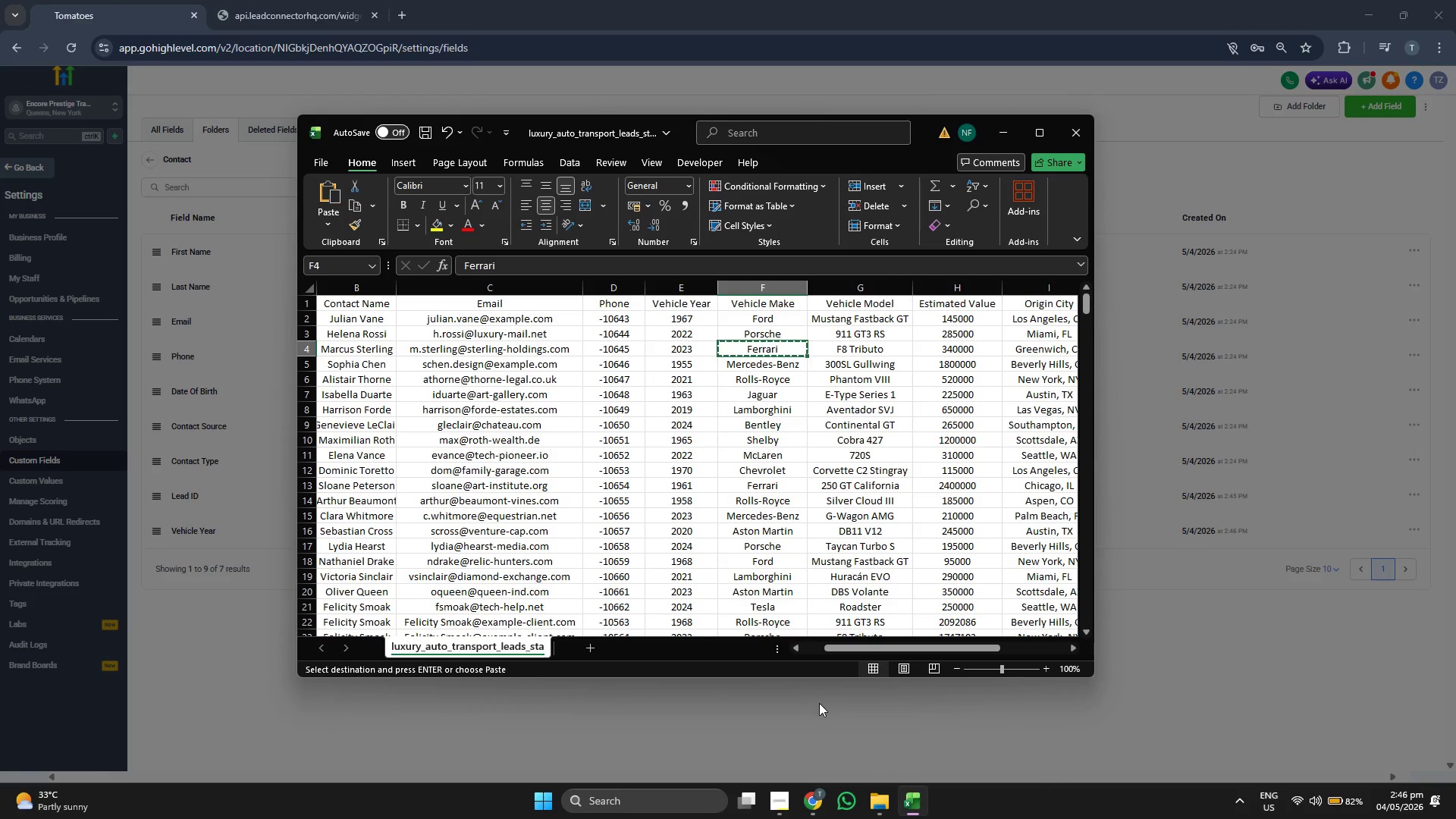 
left_click([821, 708])
 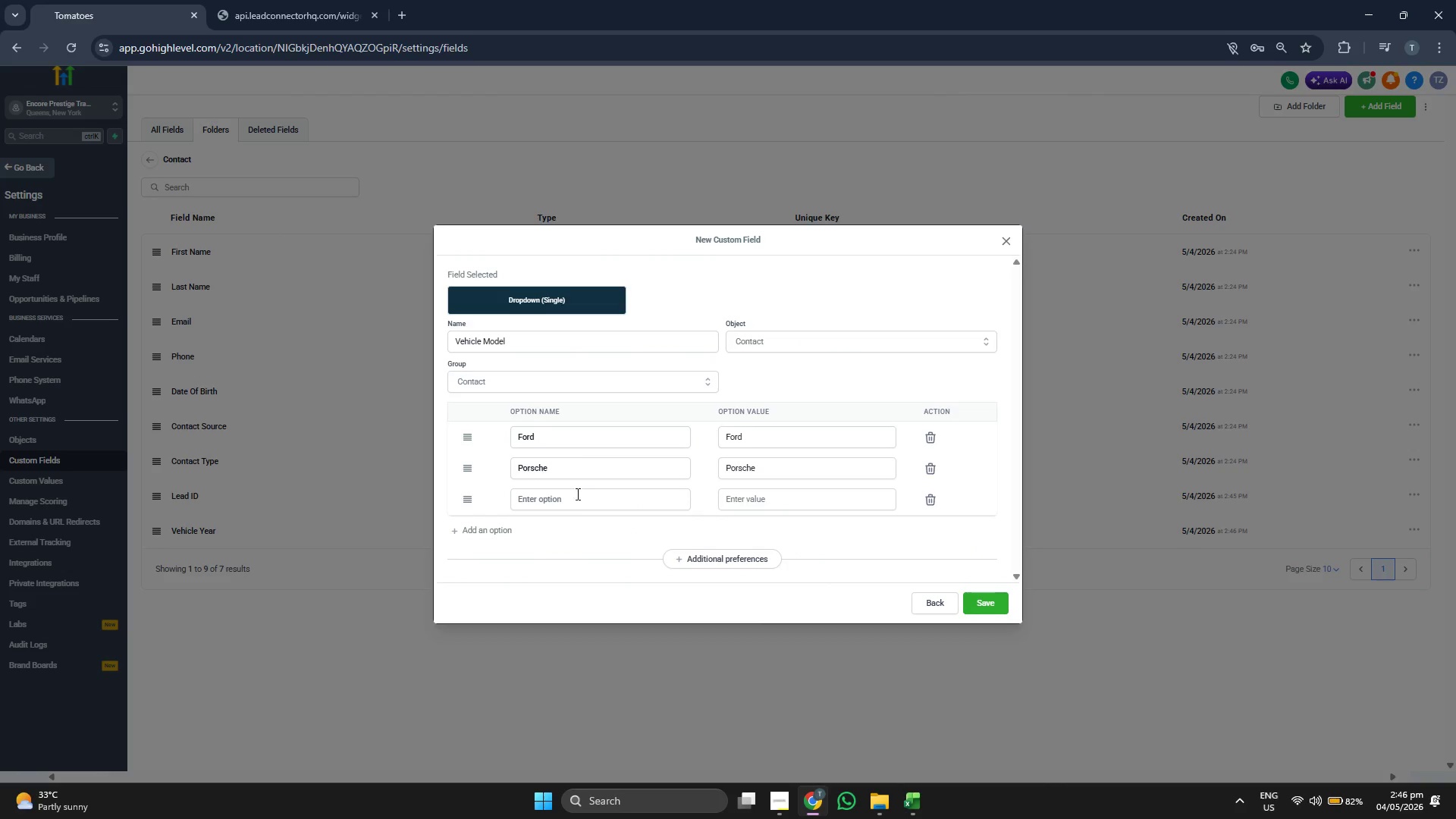 
key(Control+V)
 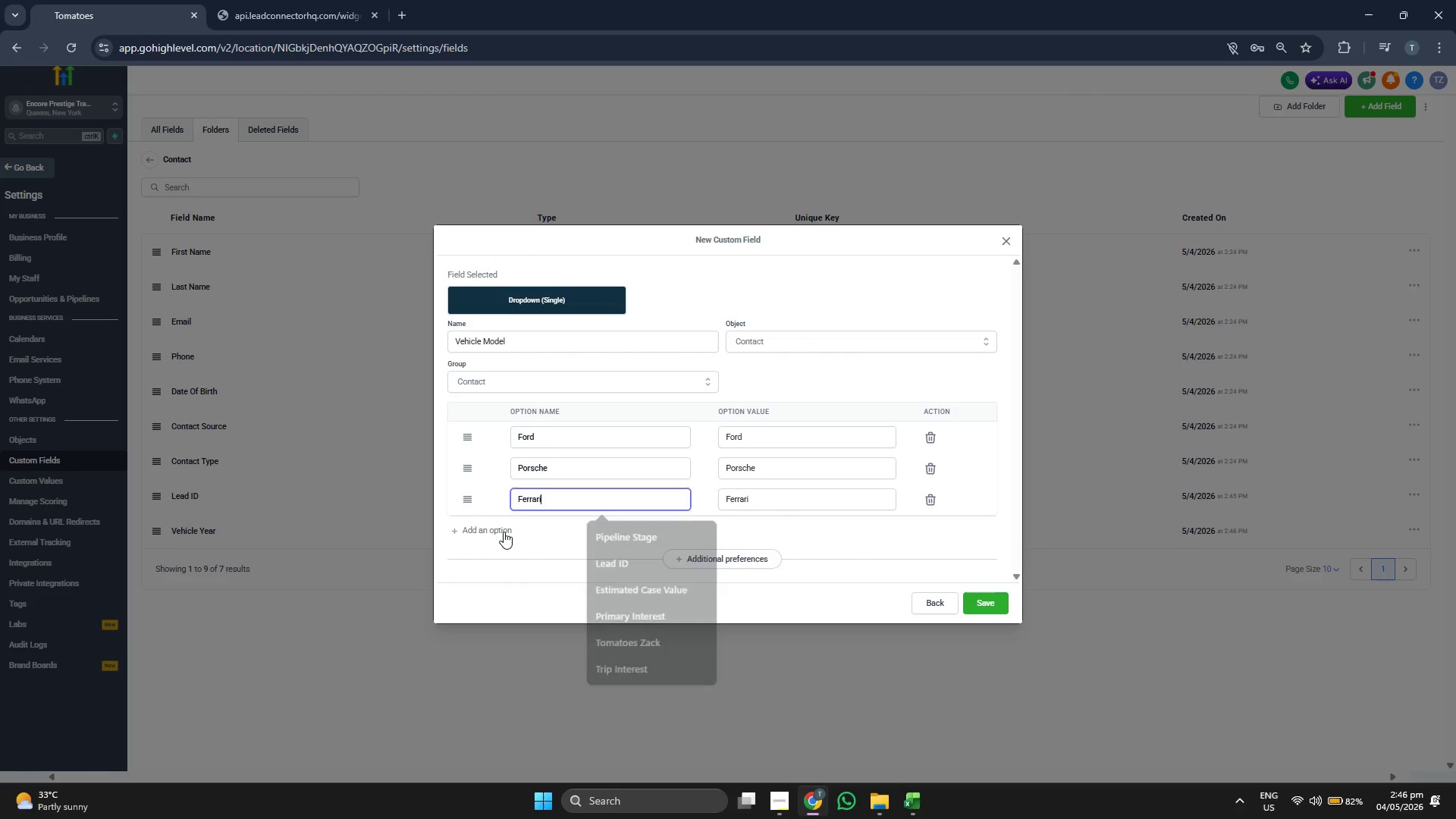 
left_click([500, 533])
 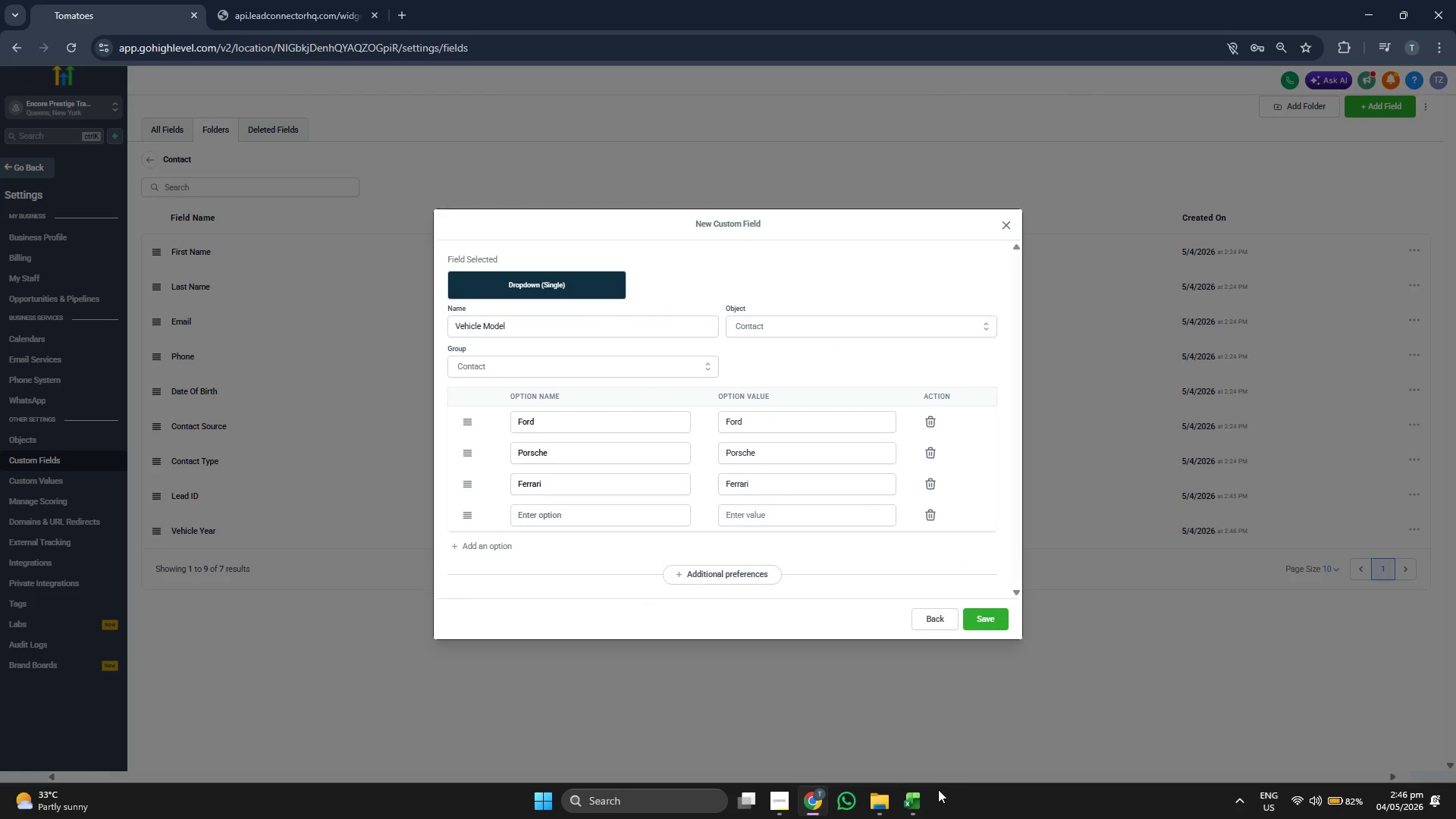 
left_click([924, 796])
 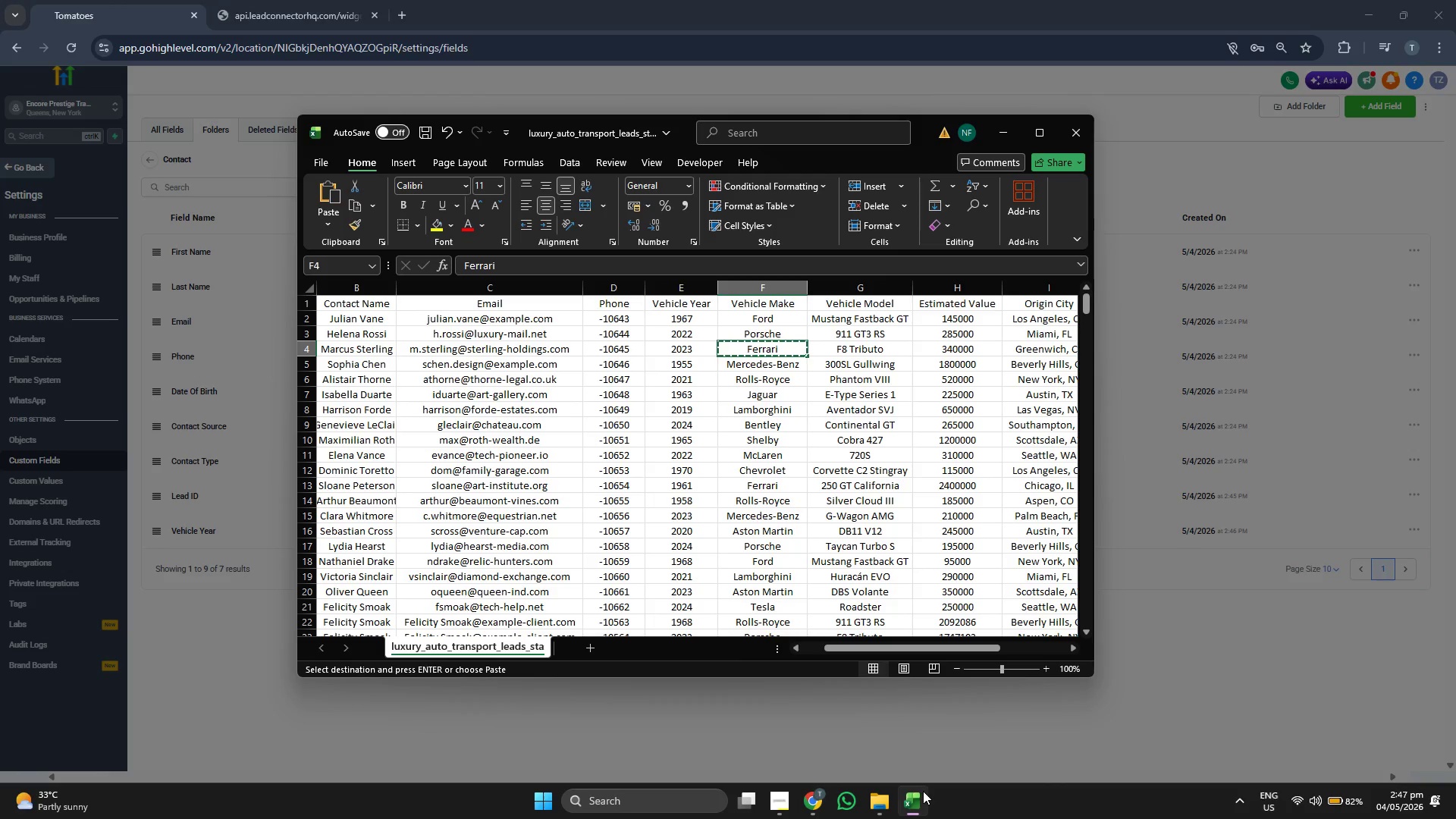 
key(ArrowDown)
 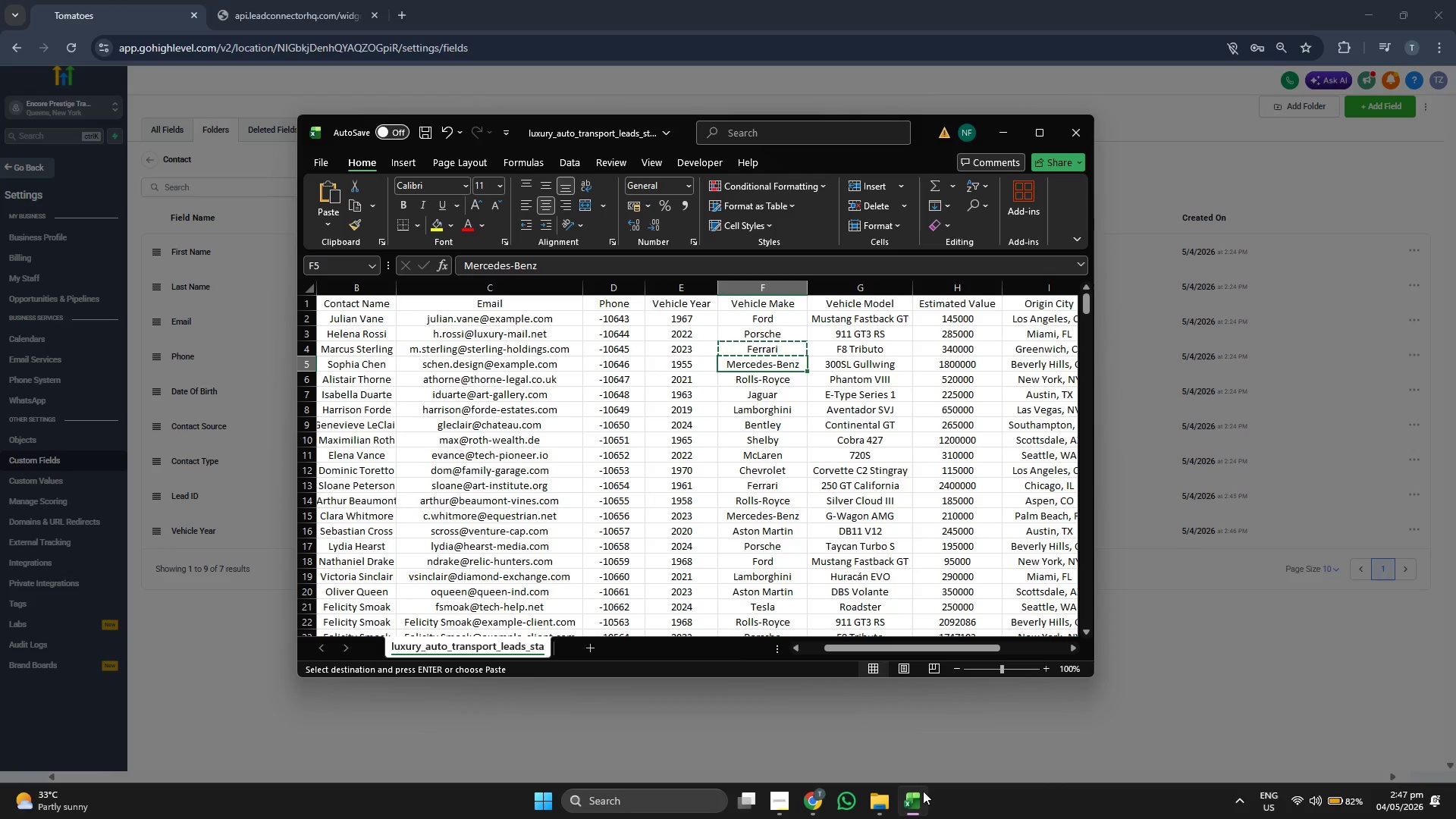 
key(Control+C)
 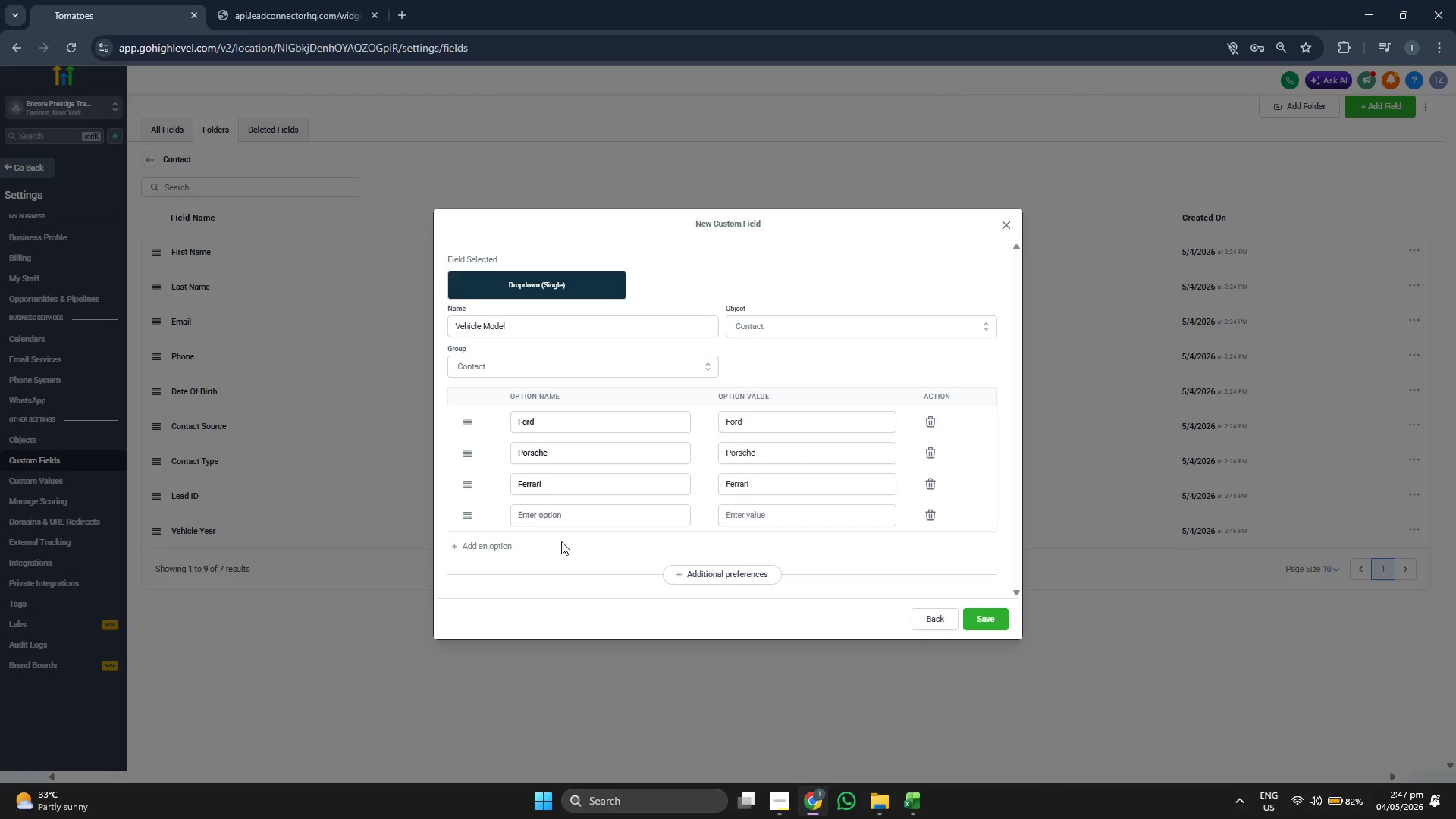 
left_click([550, 518])
 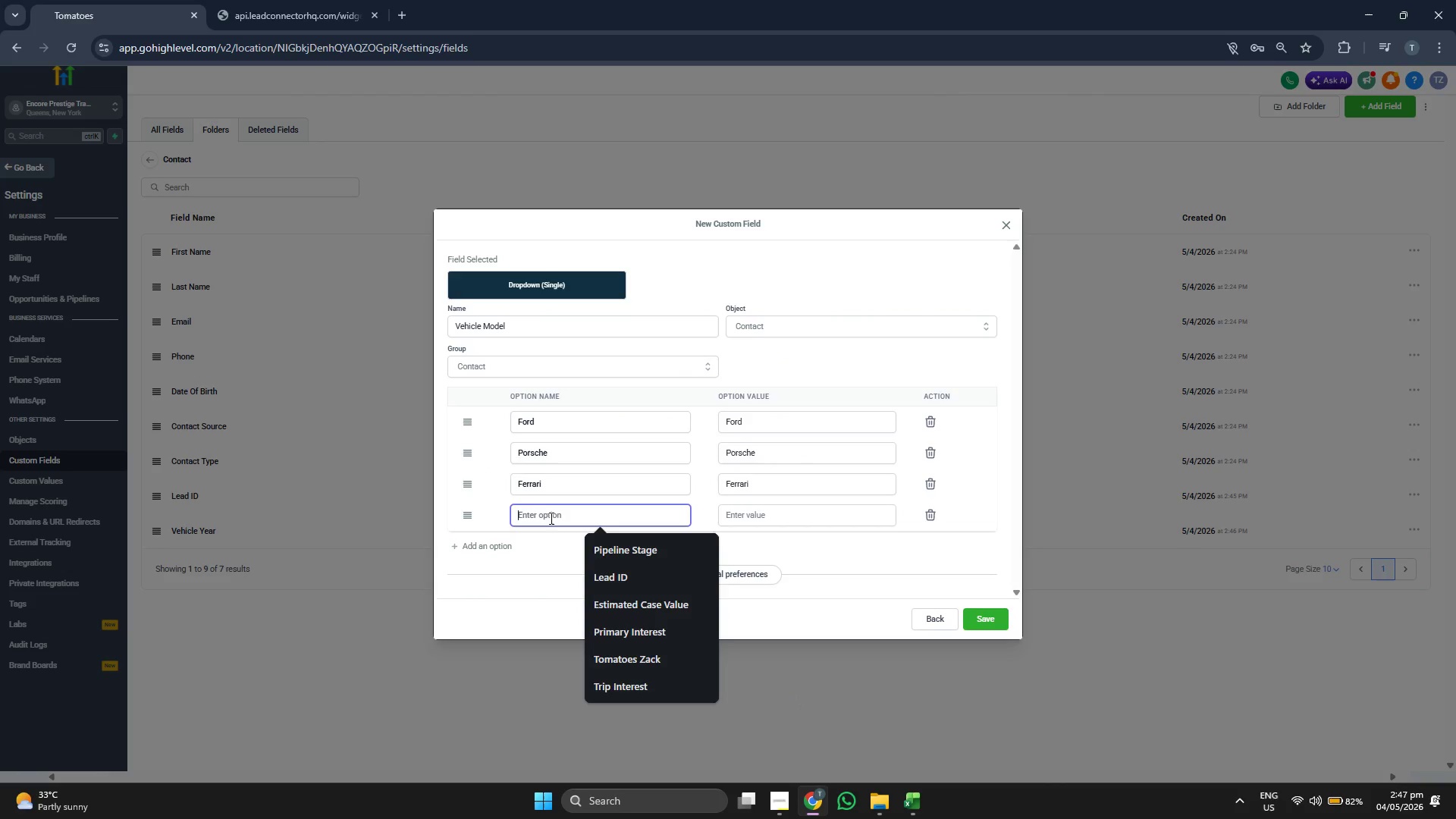 
key(Control+ControlLeft)
 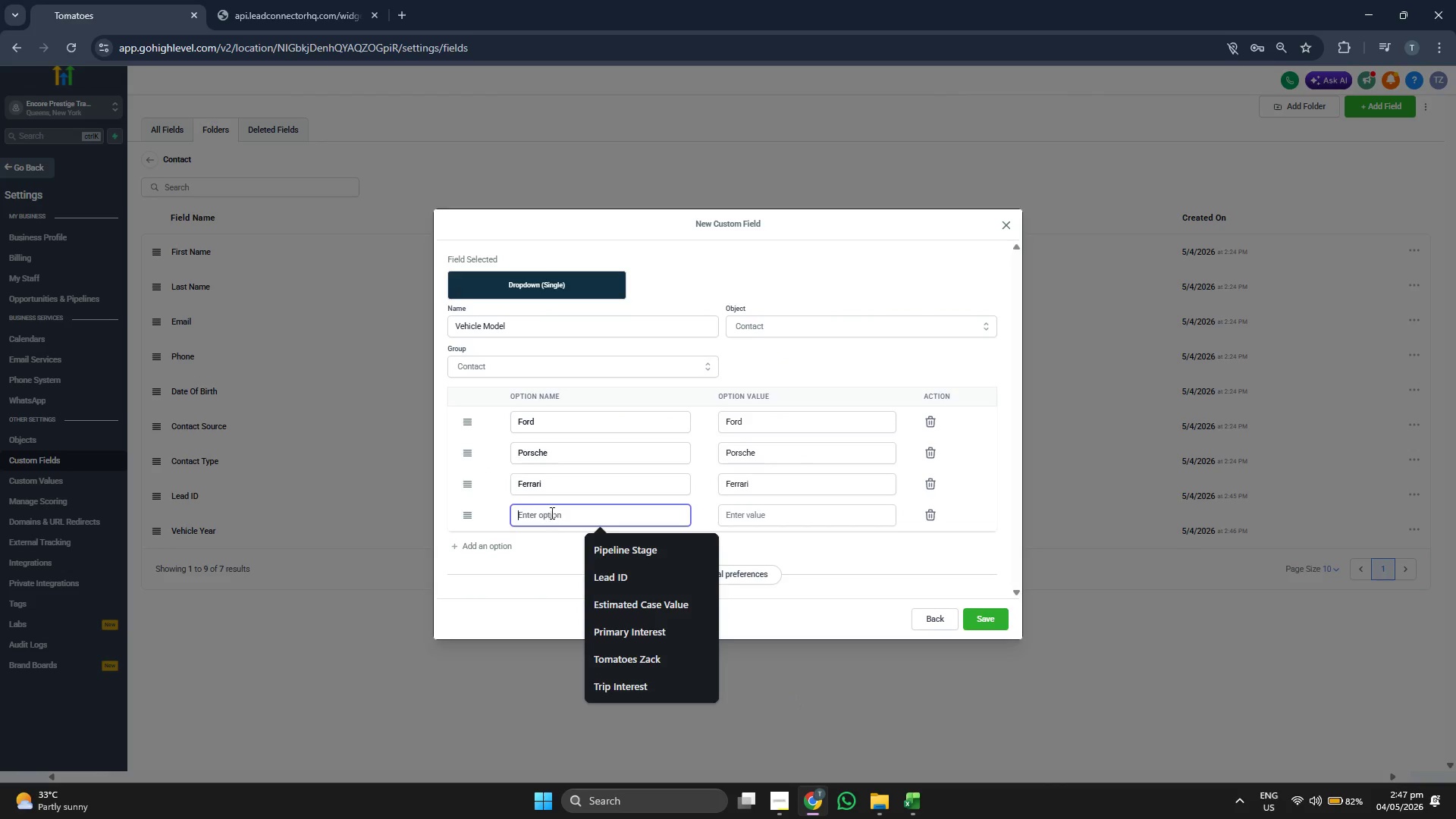 
key(Control+V)
 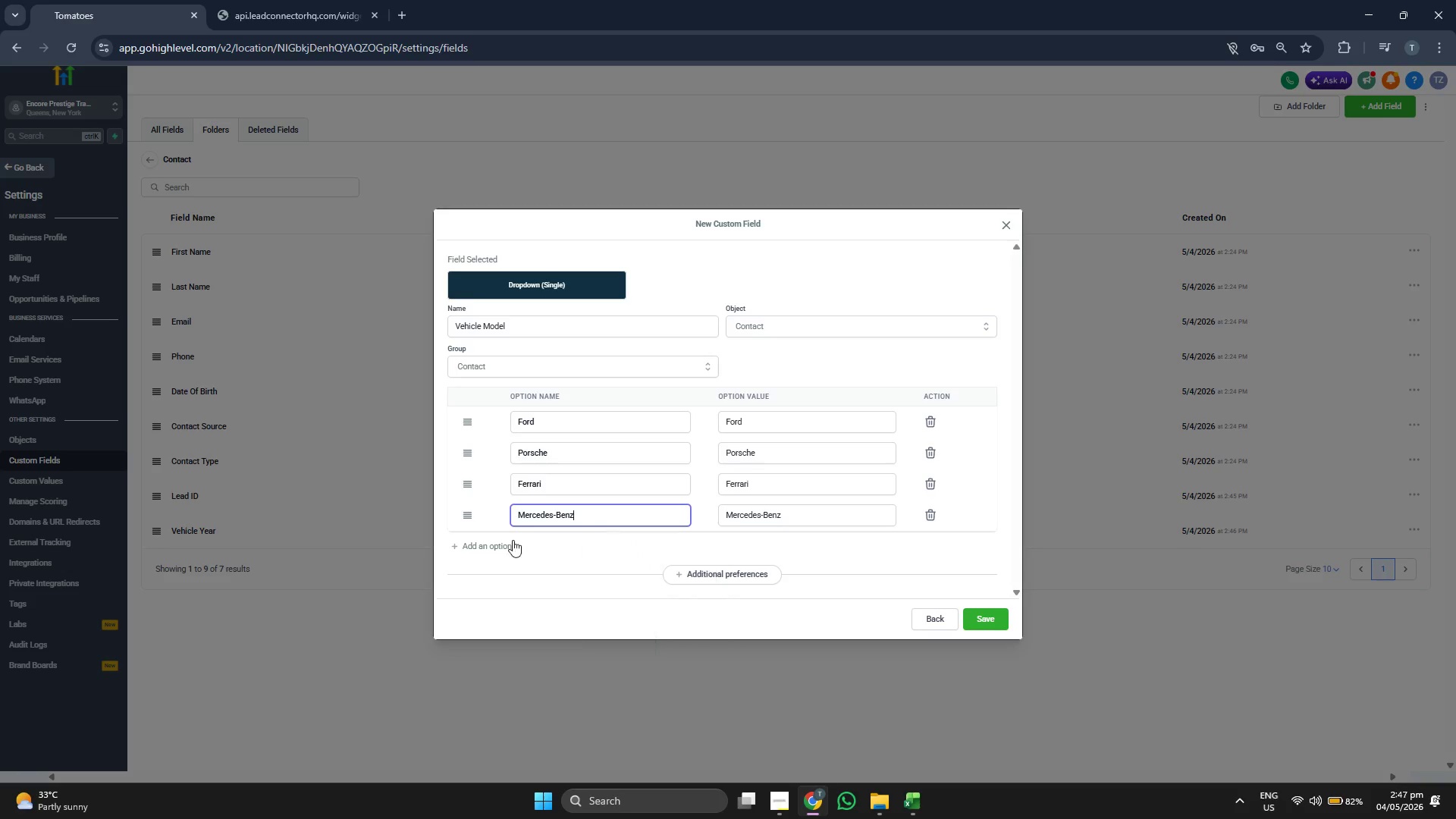 
left_click([500, 544])
 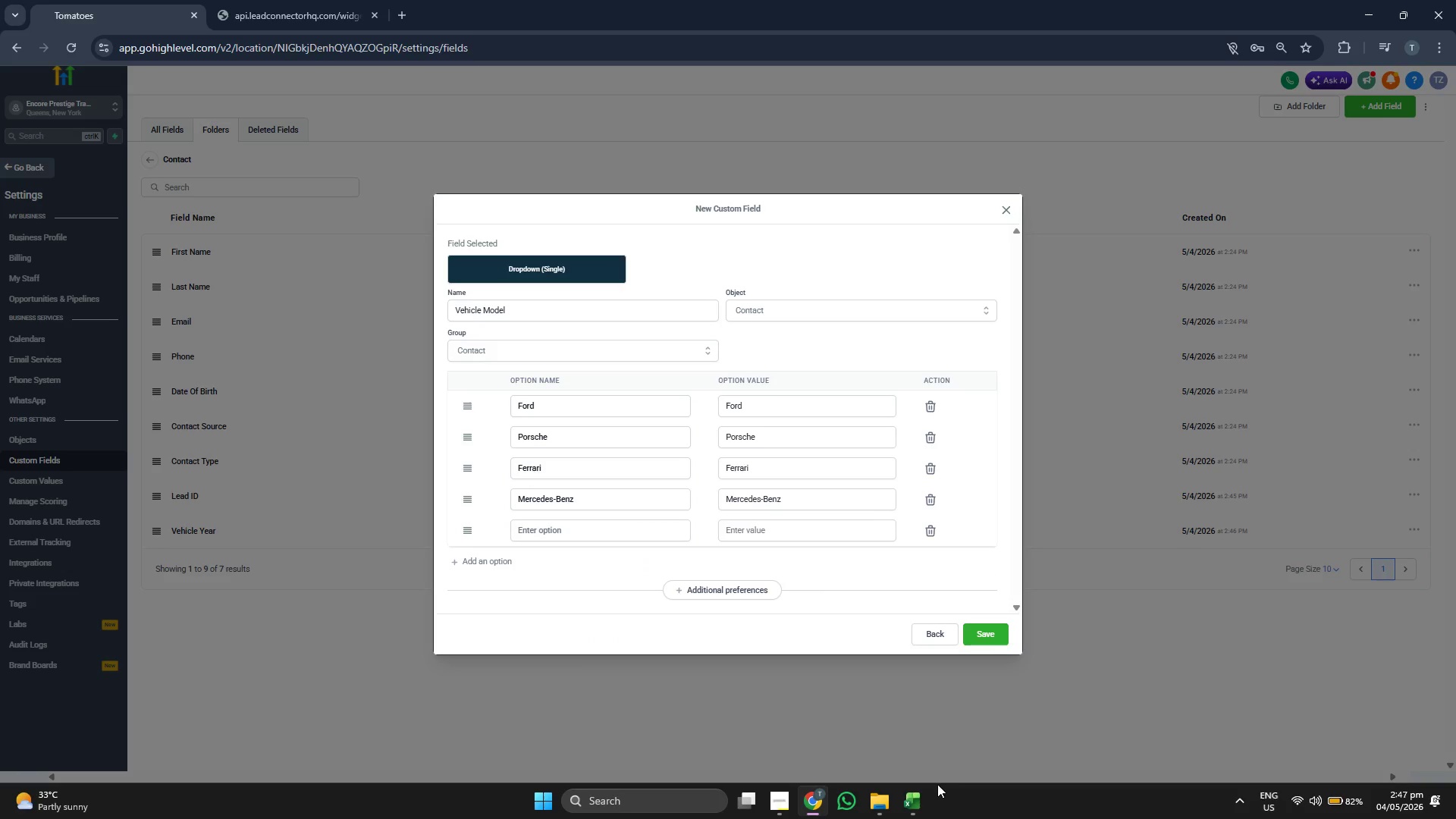 
left_click([921, 789])
 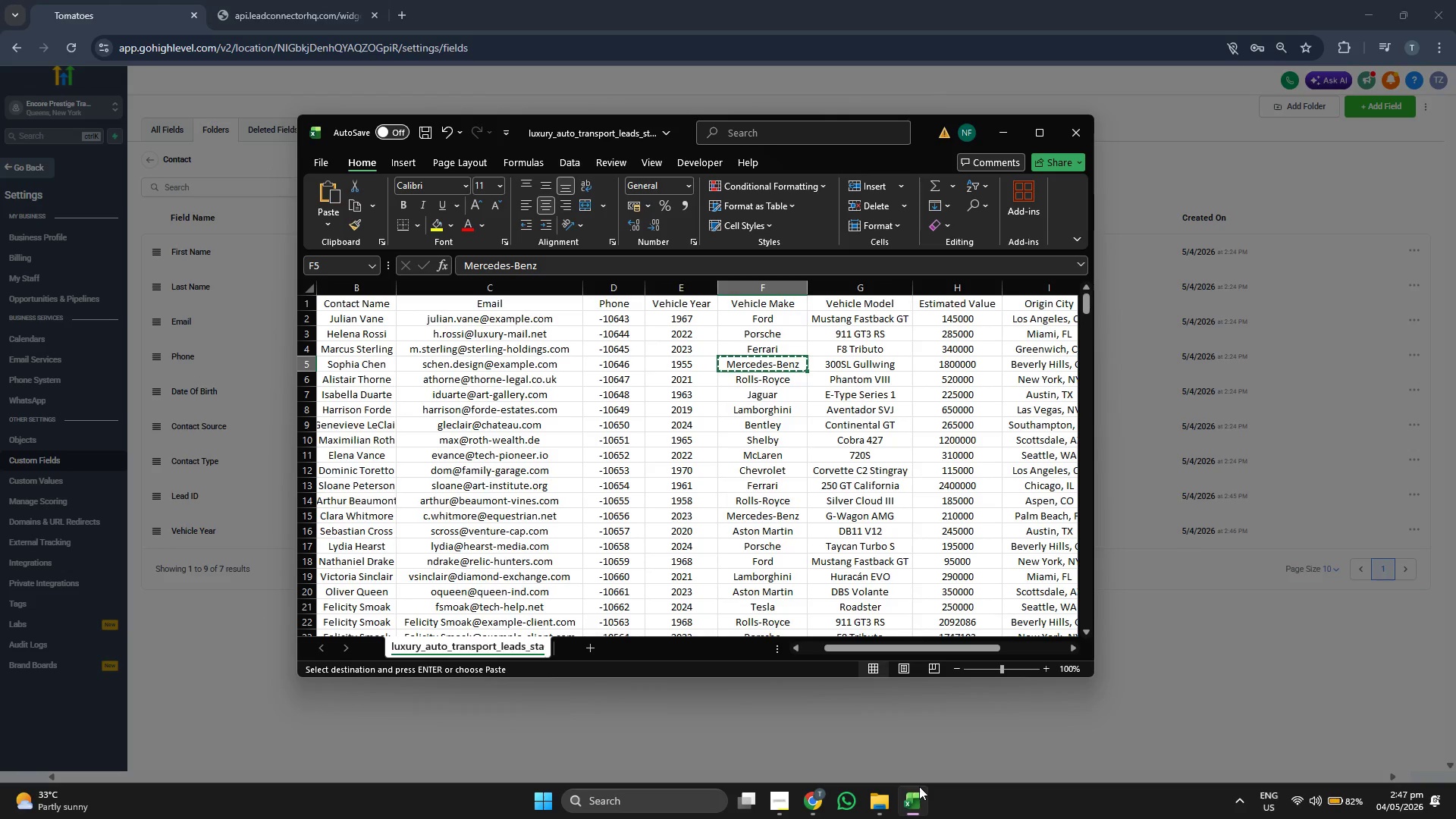 
key(ArrowDown)
 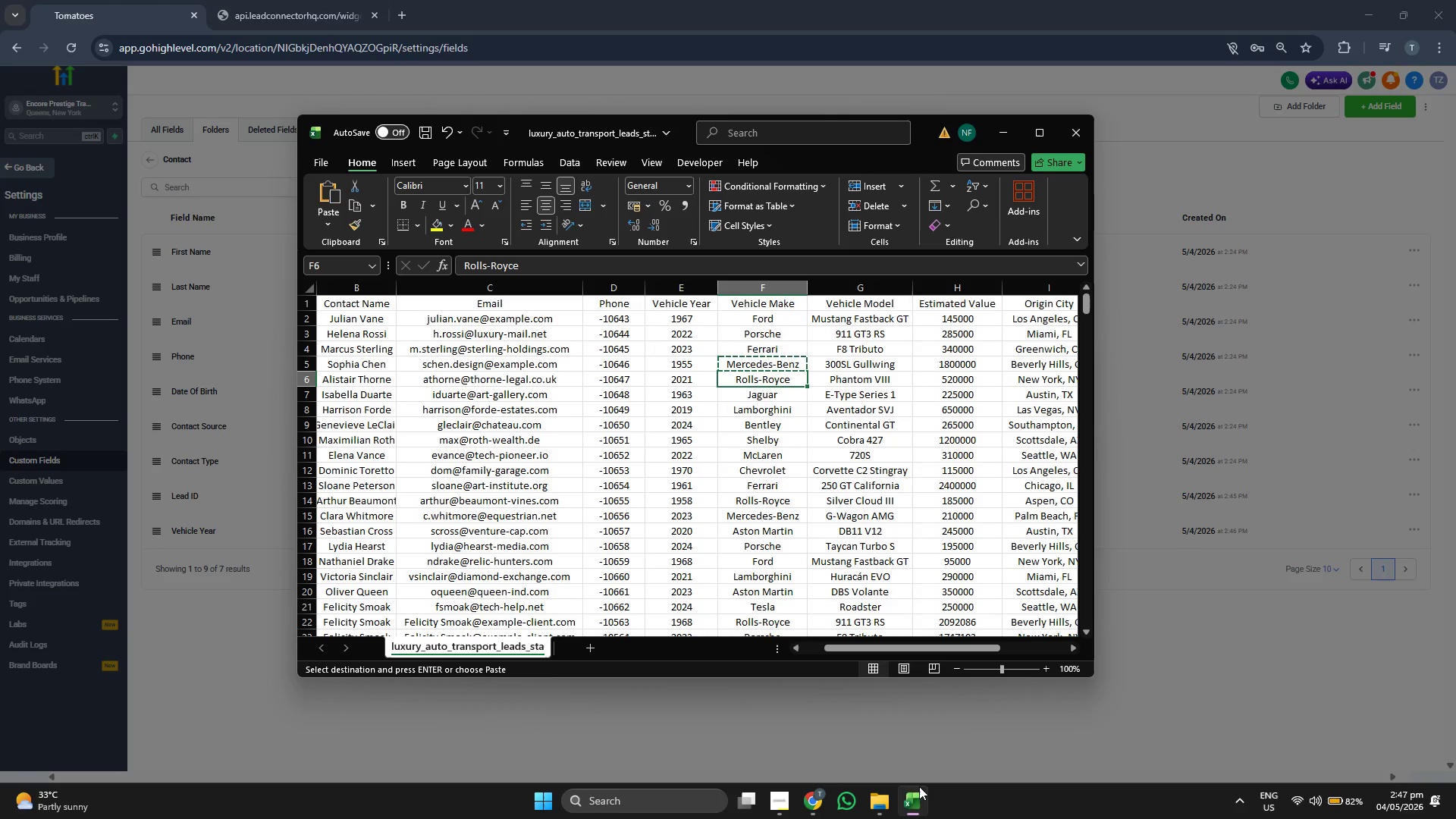 
key(Control+ControlLeft)
 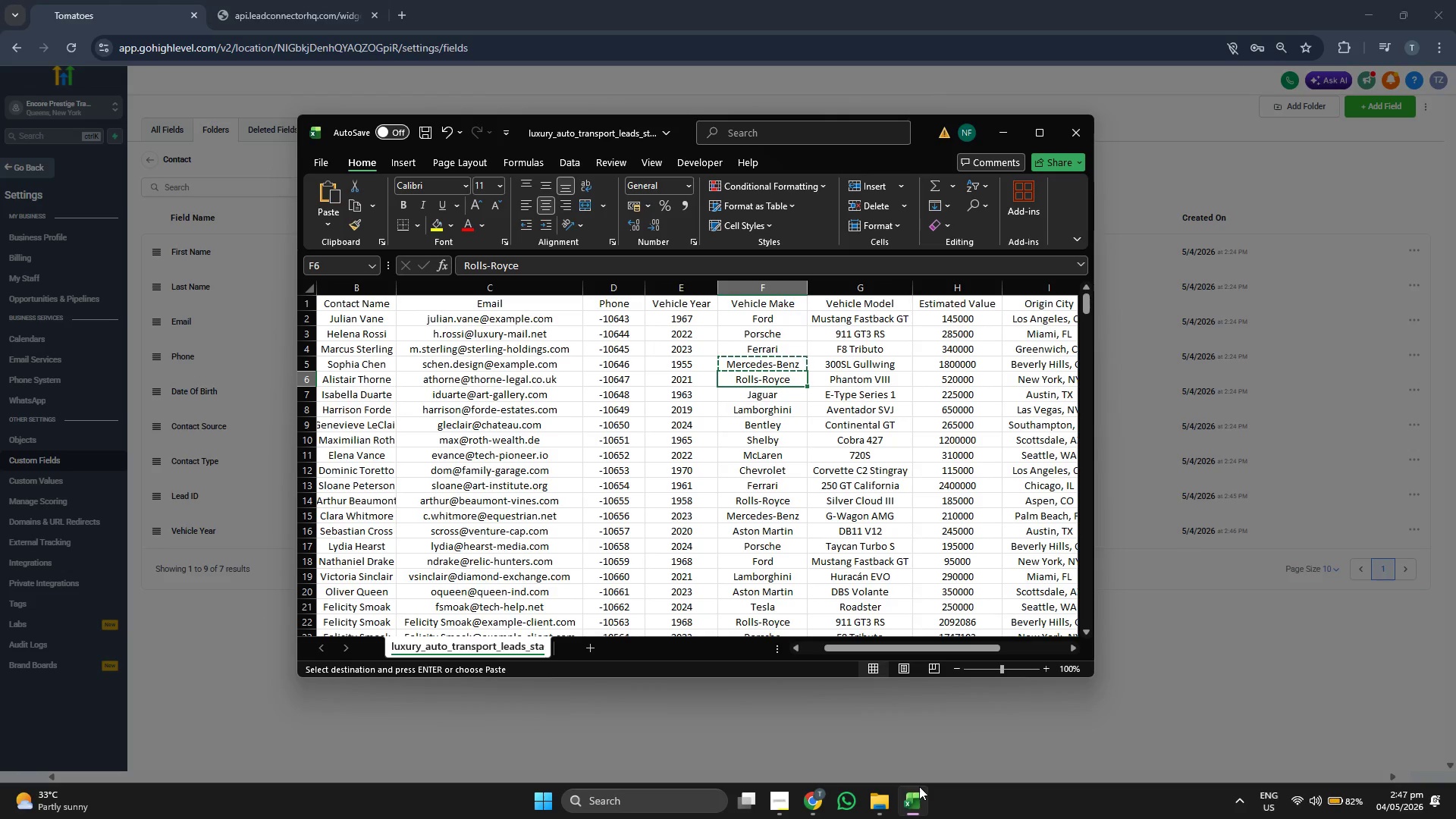 
key(Control+C)
 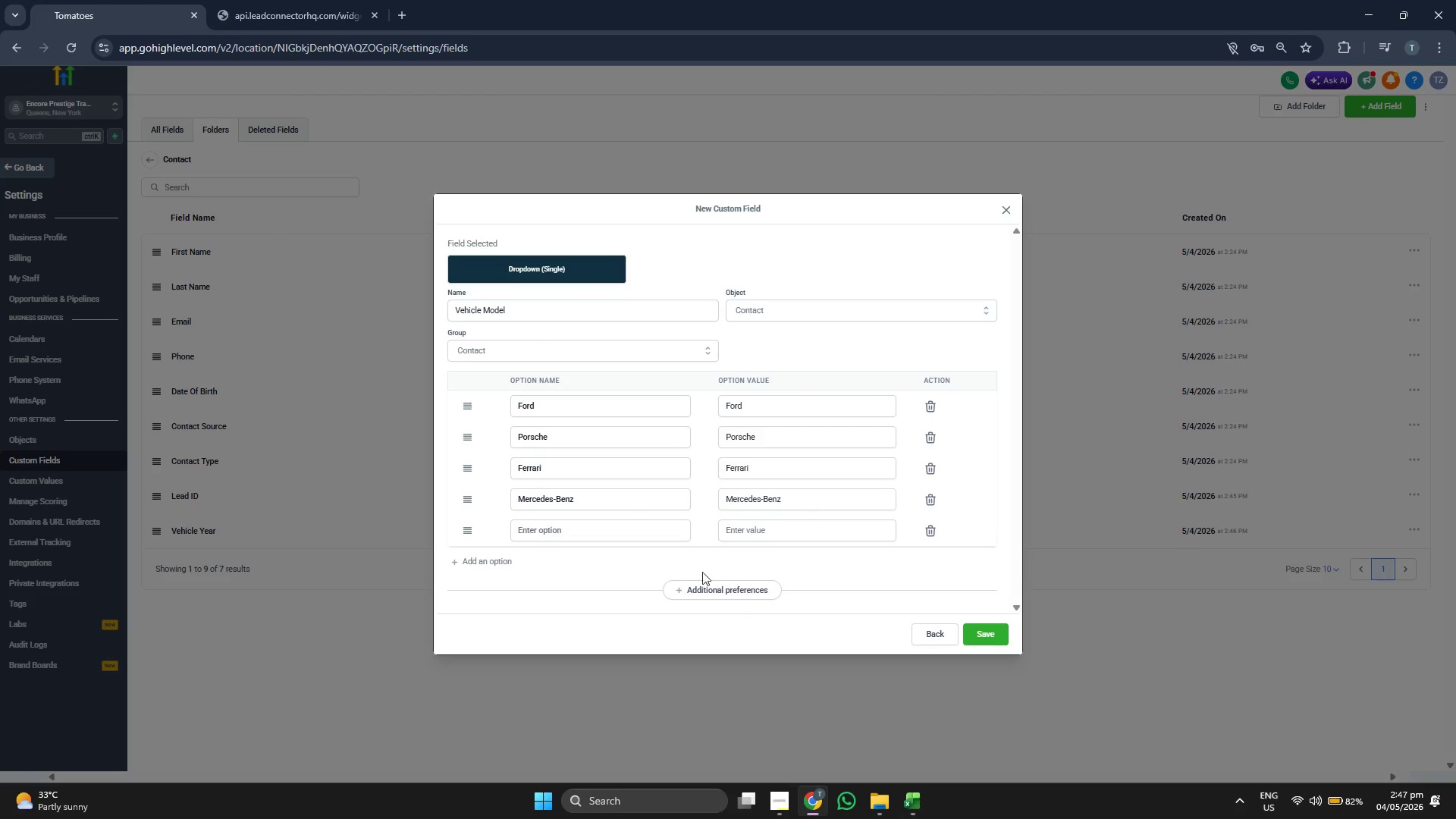 
left_click([652, 528])
 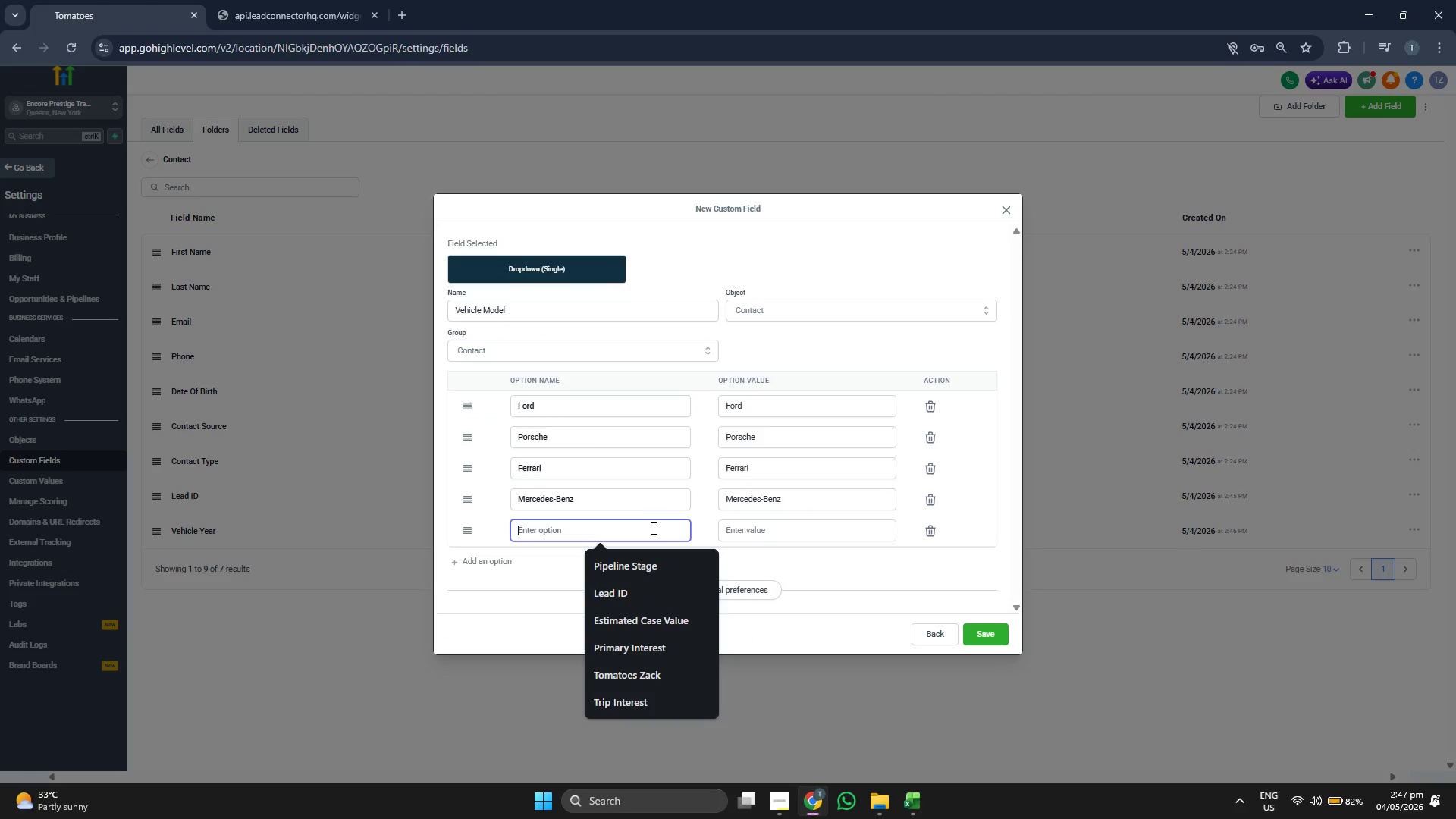 
key(Control+ControlLeft)
 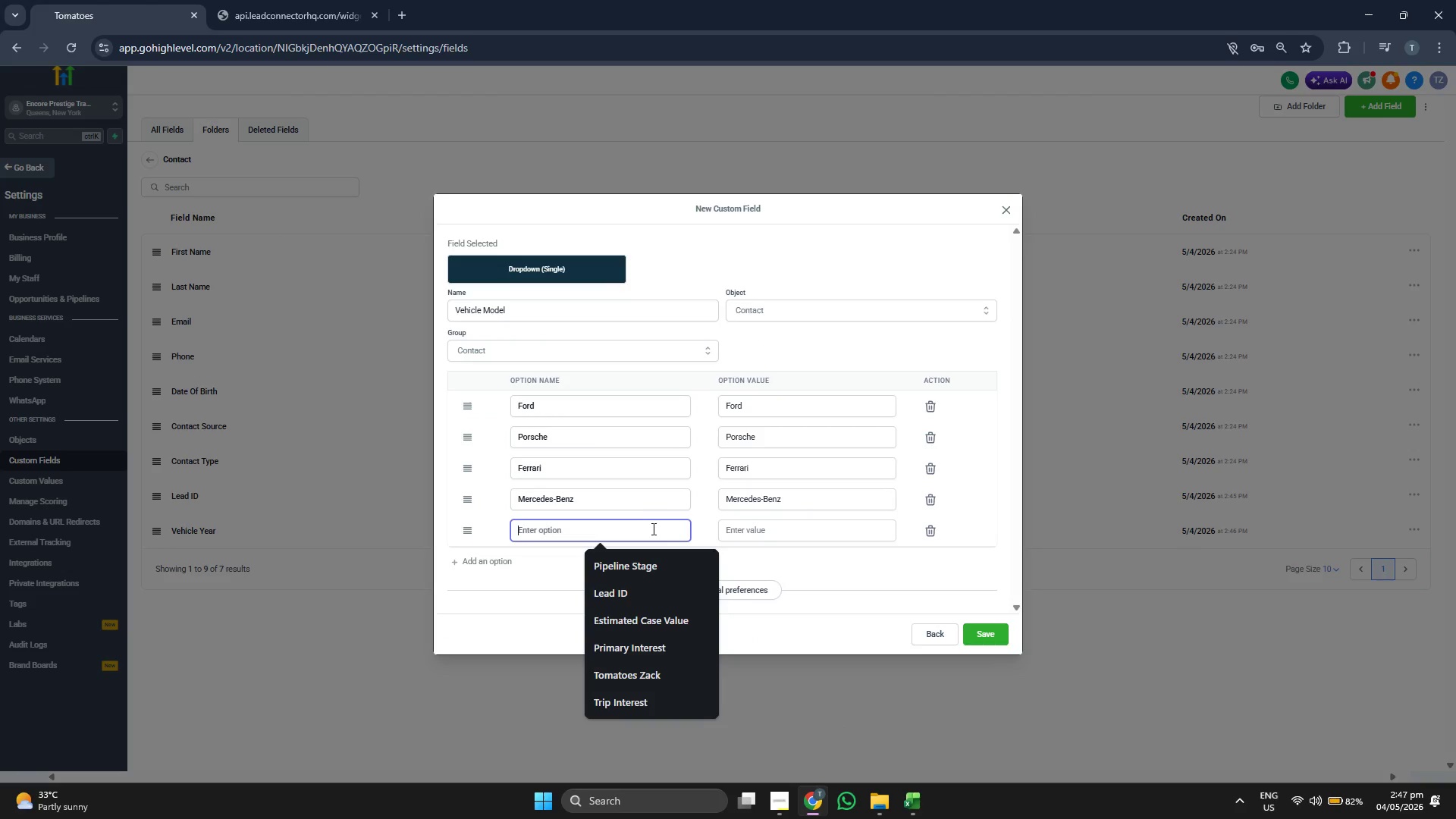 
key(Control+V)
 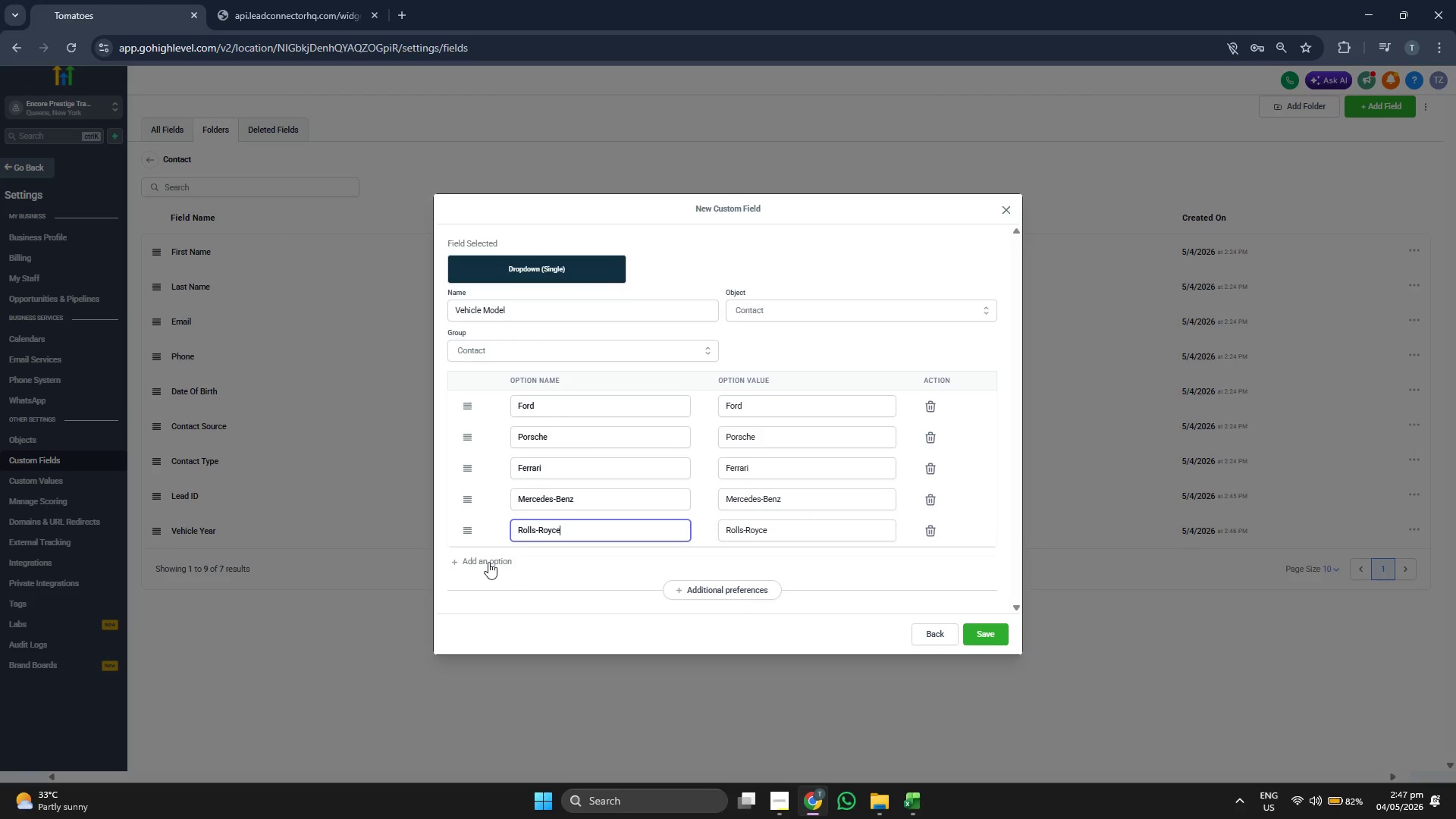 
left_click([488, 562])
 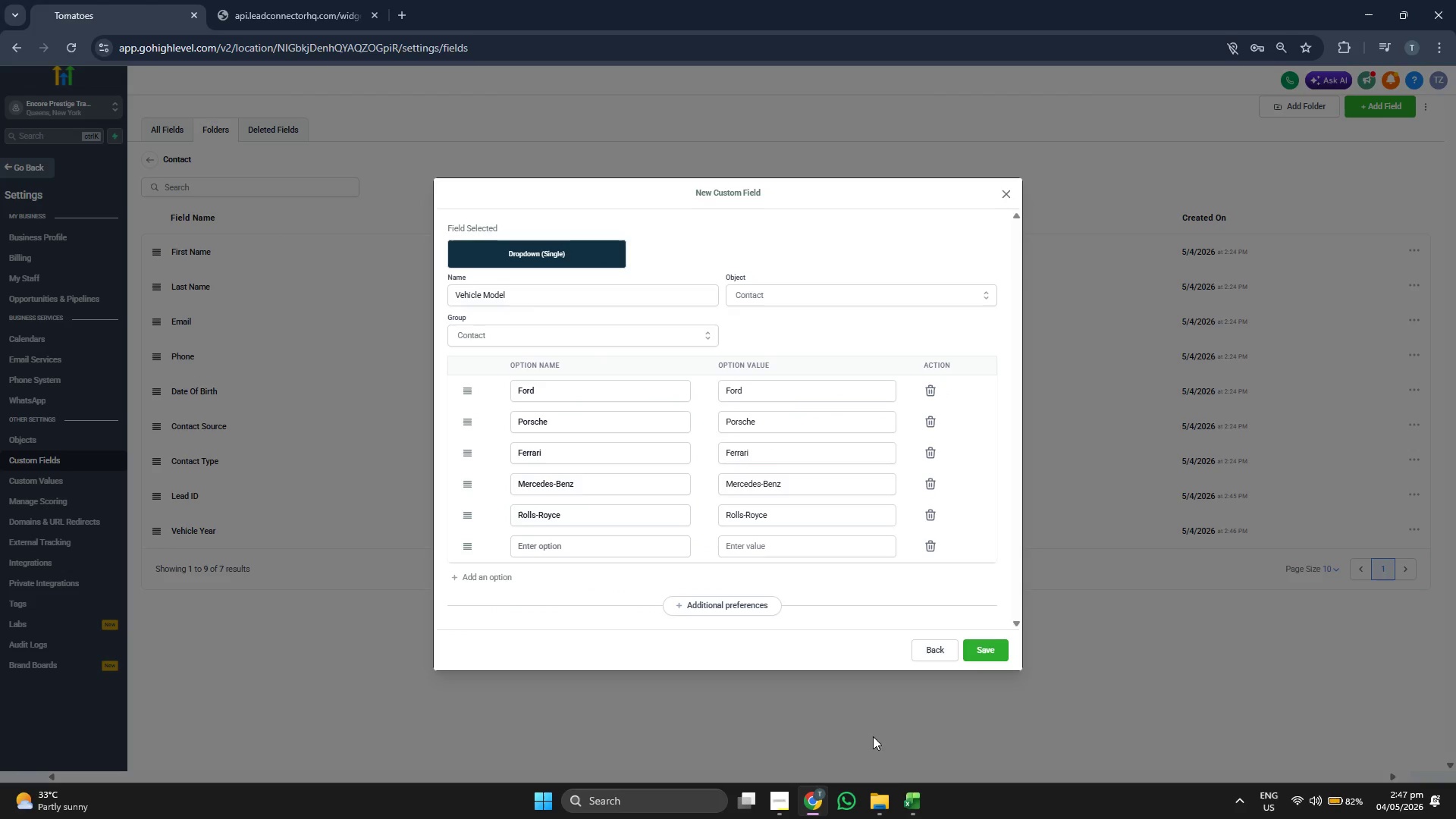 
left_click([914, 816])
 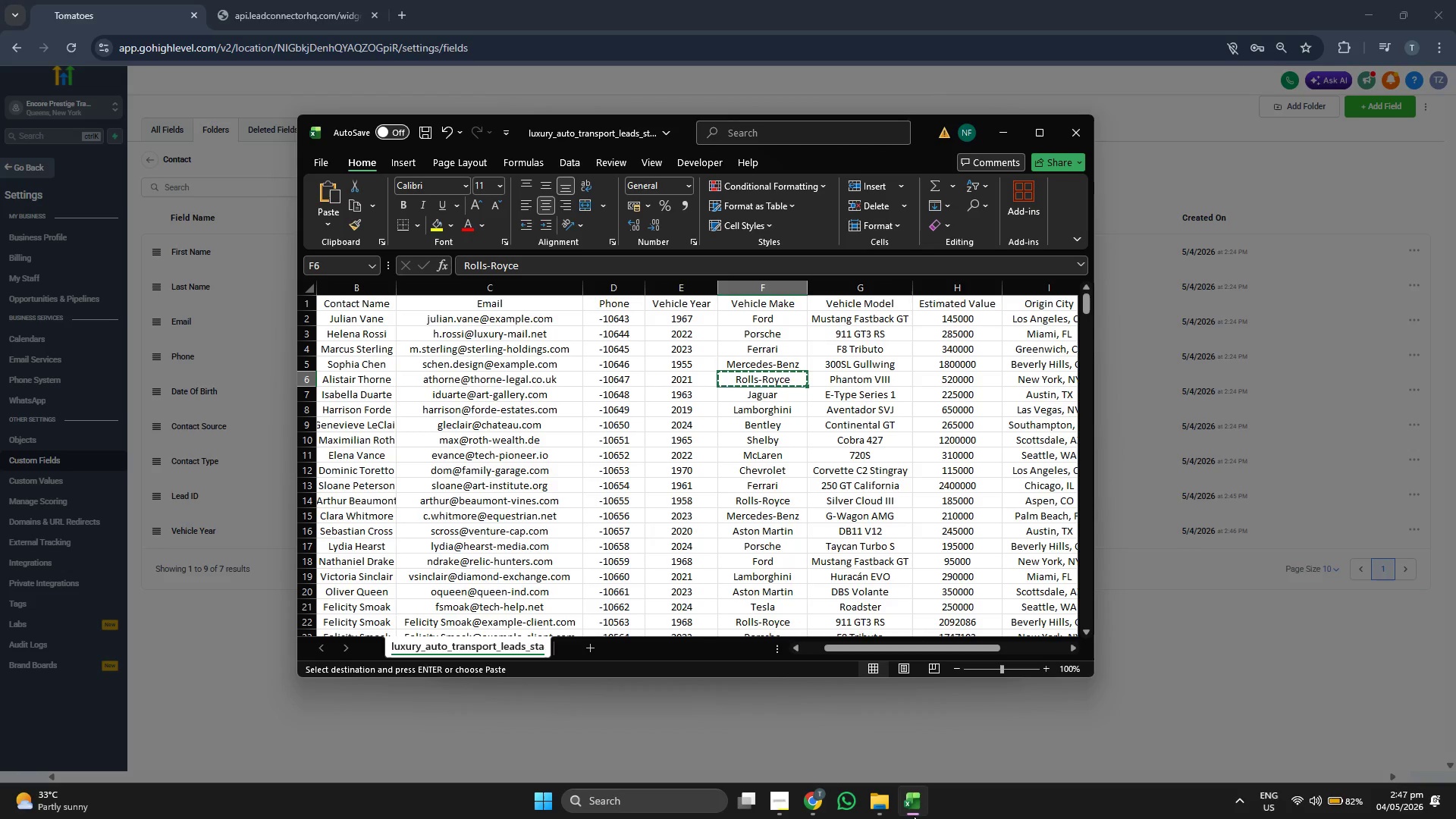 
key(ArrowDown)
 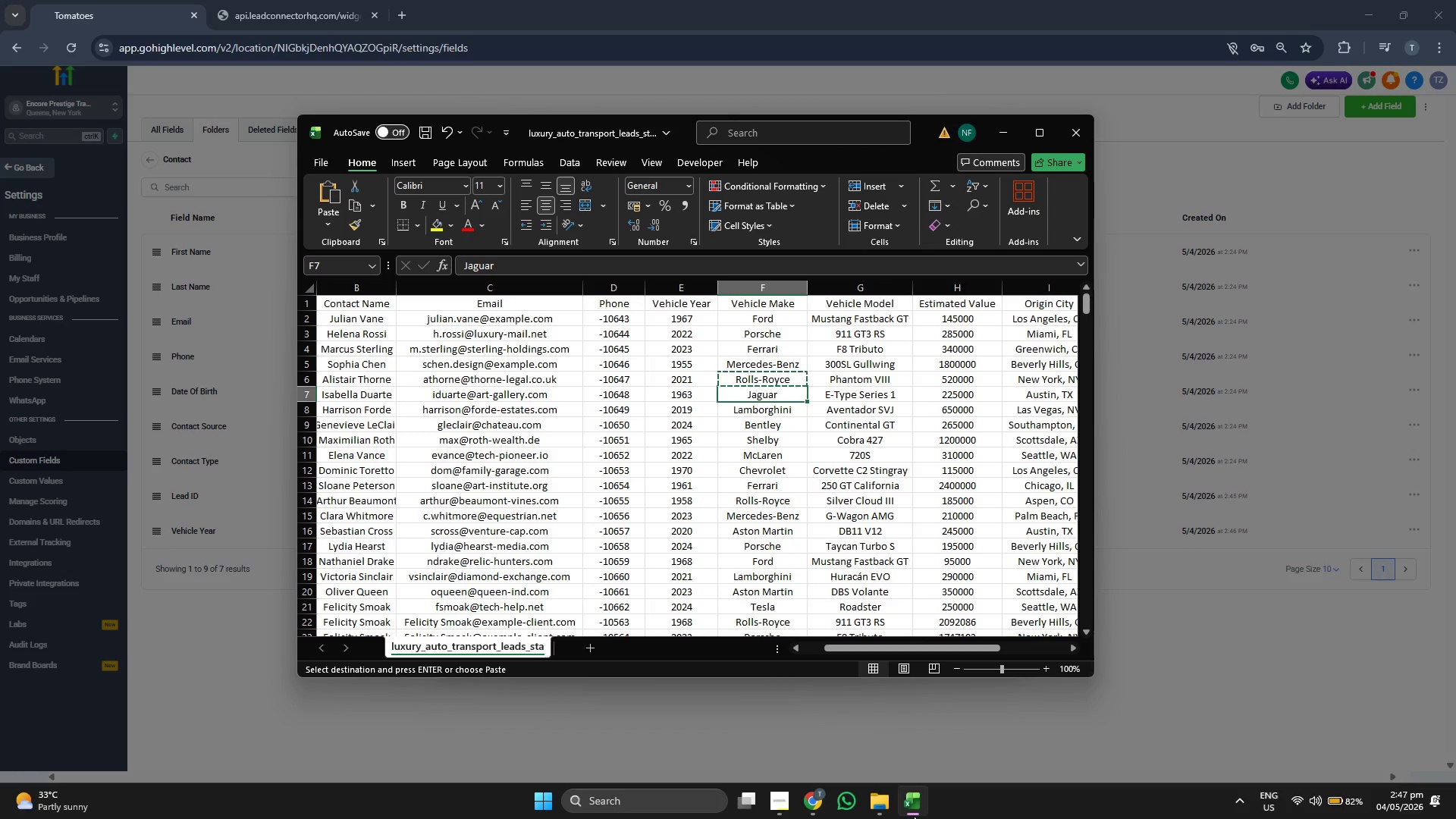 
key(Control+ControlLeft)
 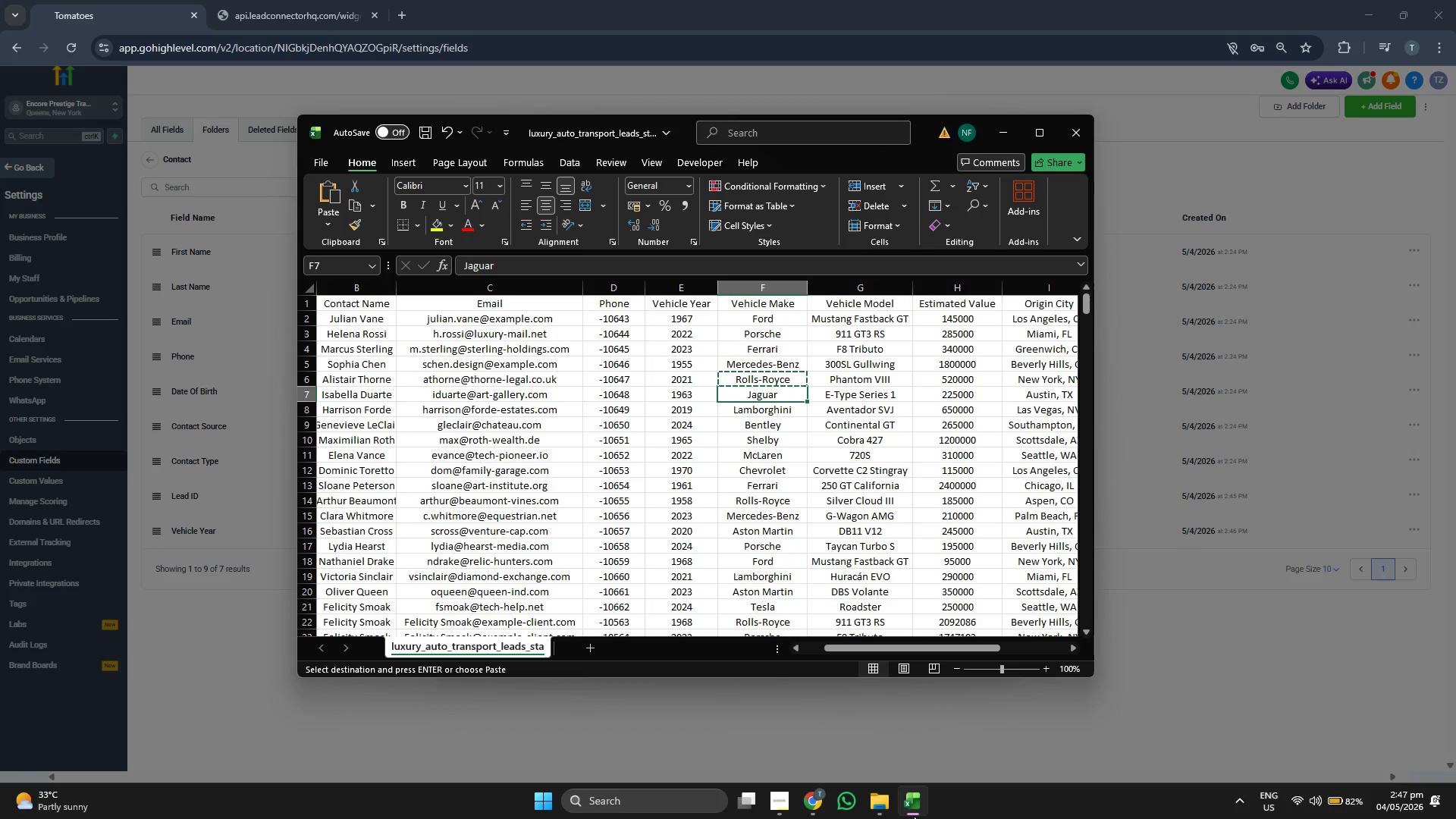 
key(Control+C)
 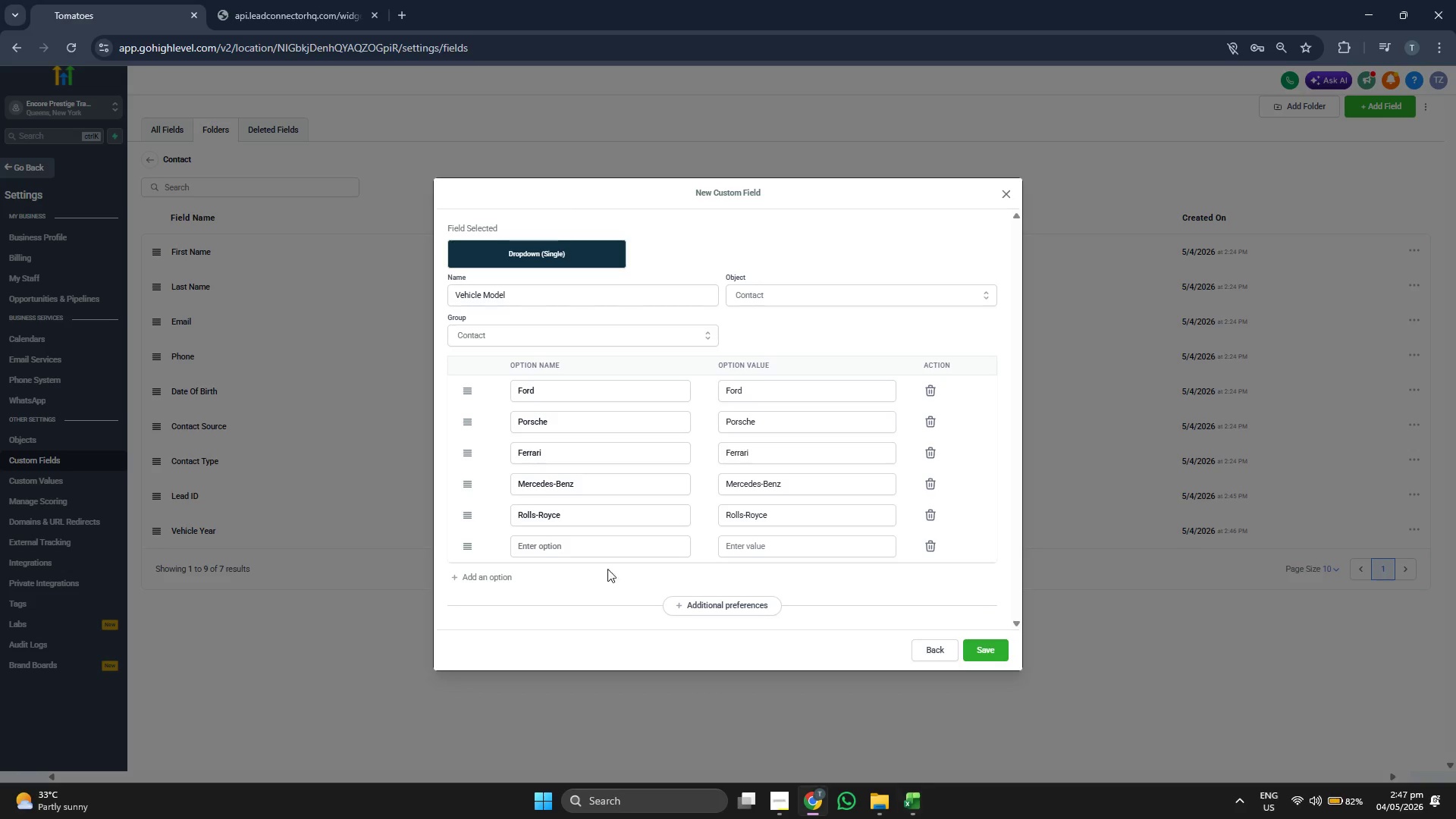 
double_click([597, 548])
 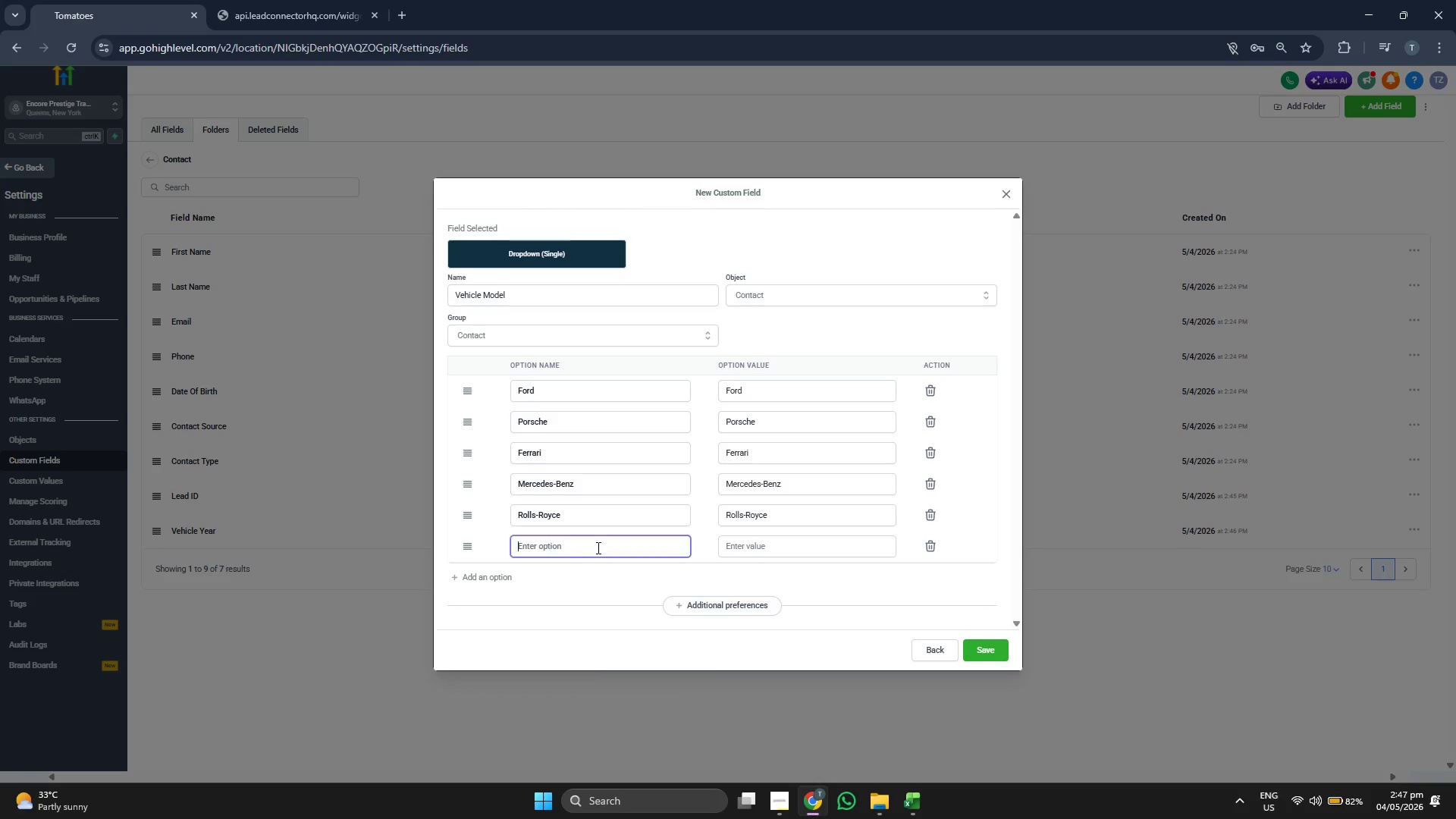 
key(Control+ControlLeft)
 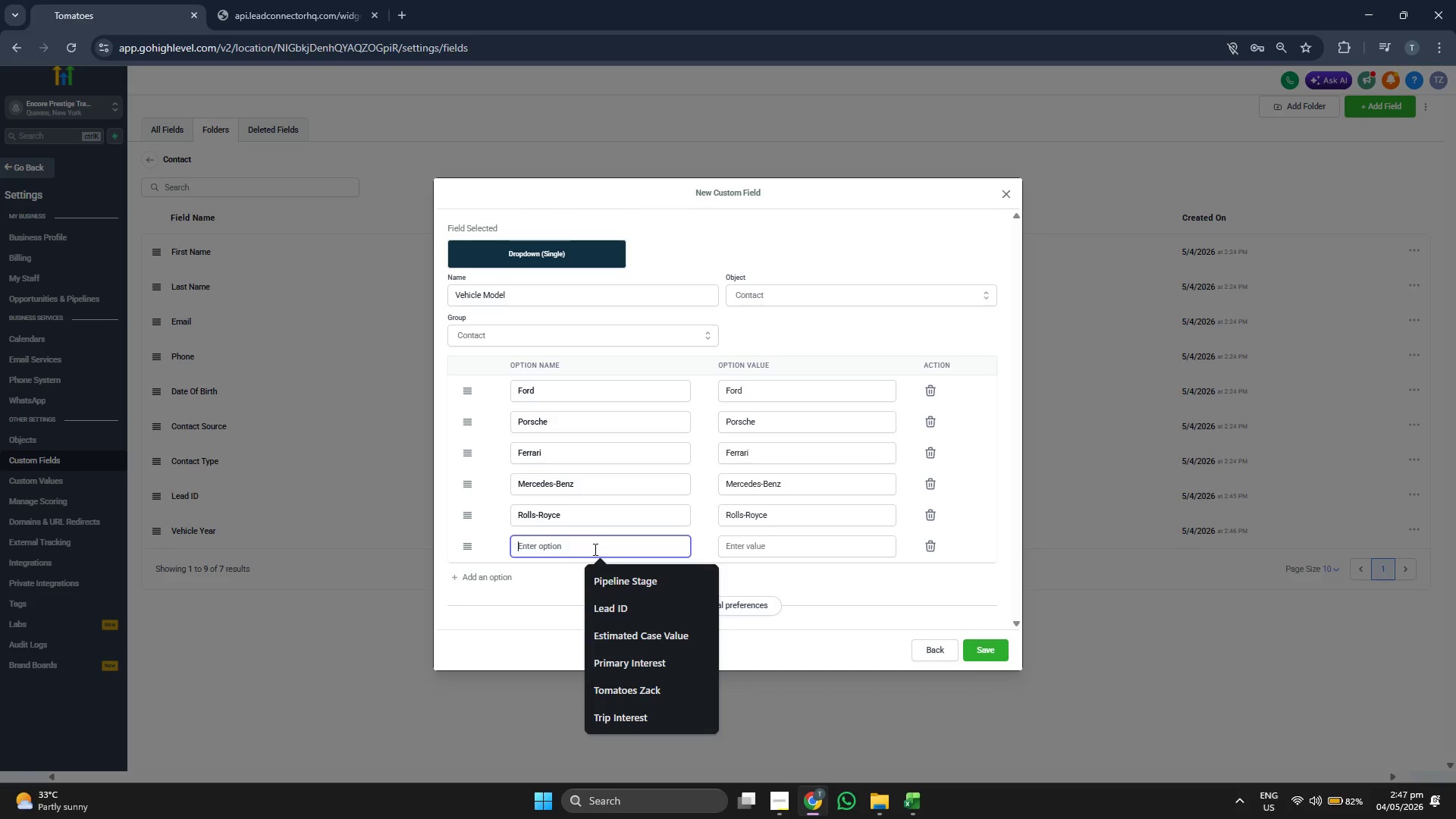 
key(Control+V)
 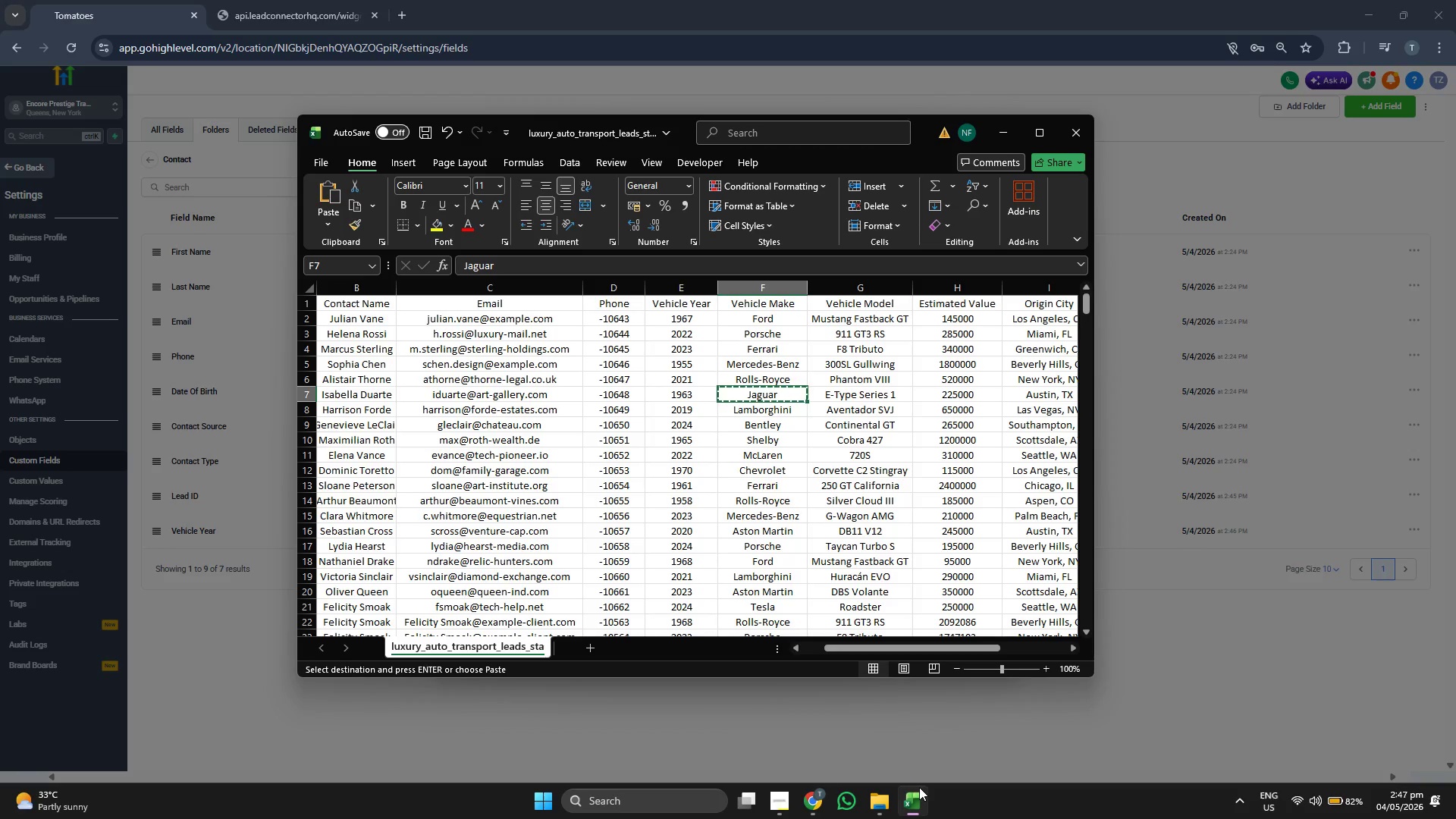 
key(ArrowDown)
 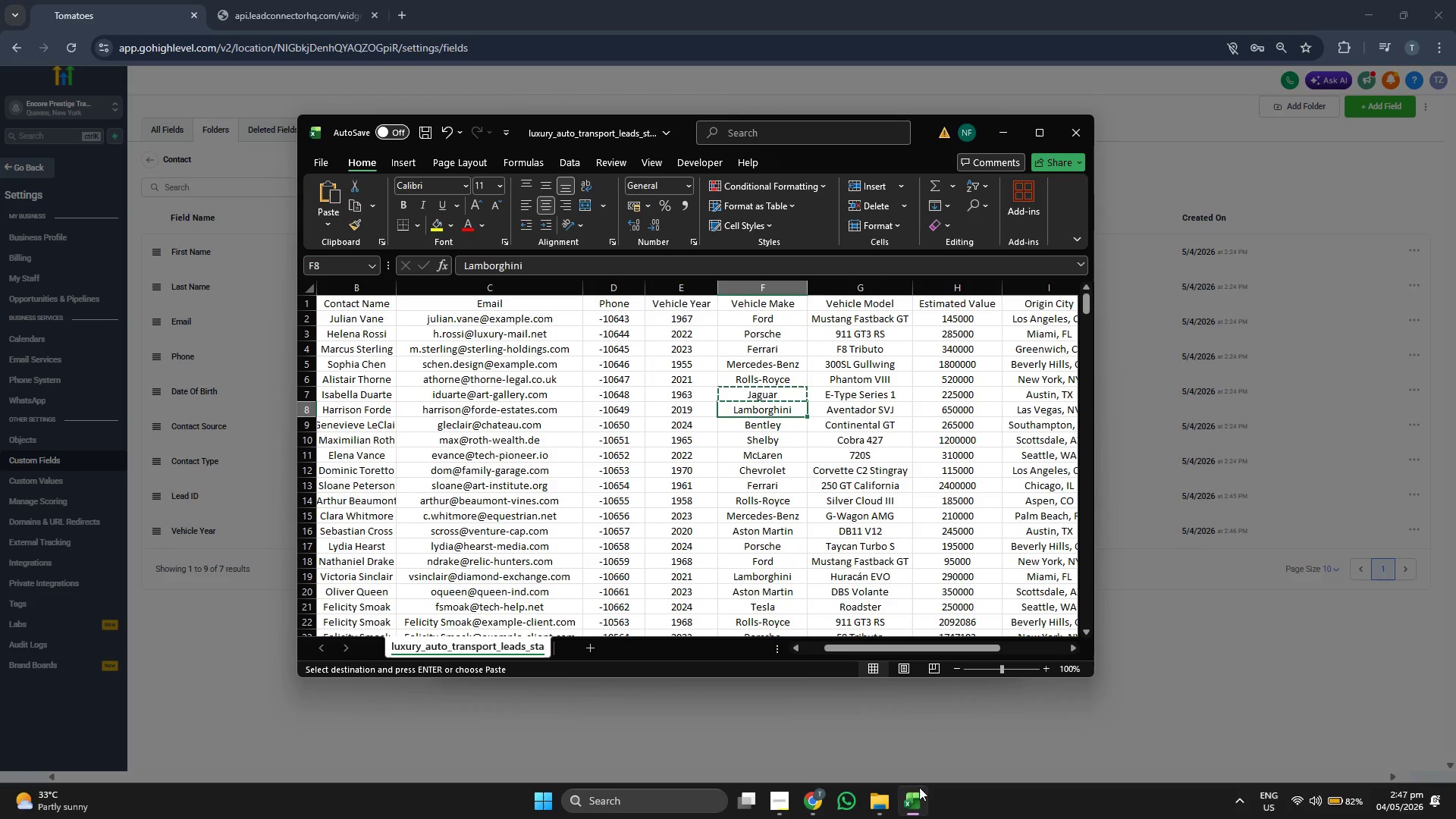 
key(Control+ControlLeft)
 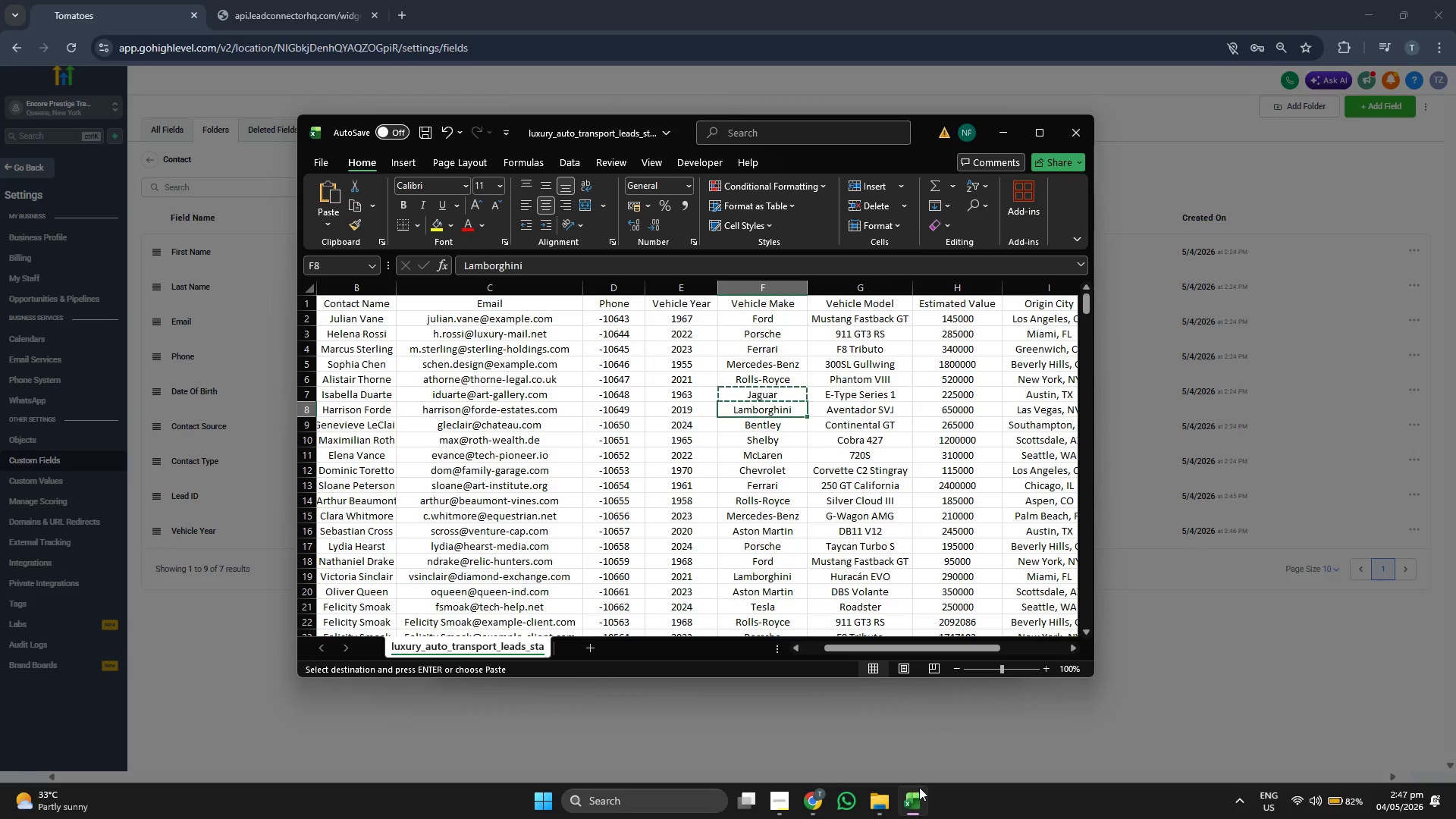 
key(Control+C)
 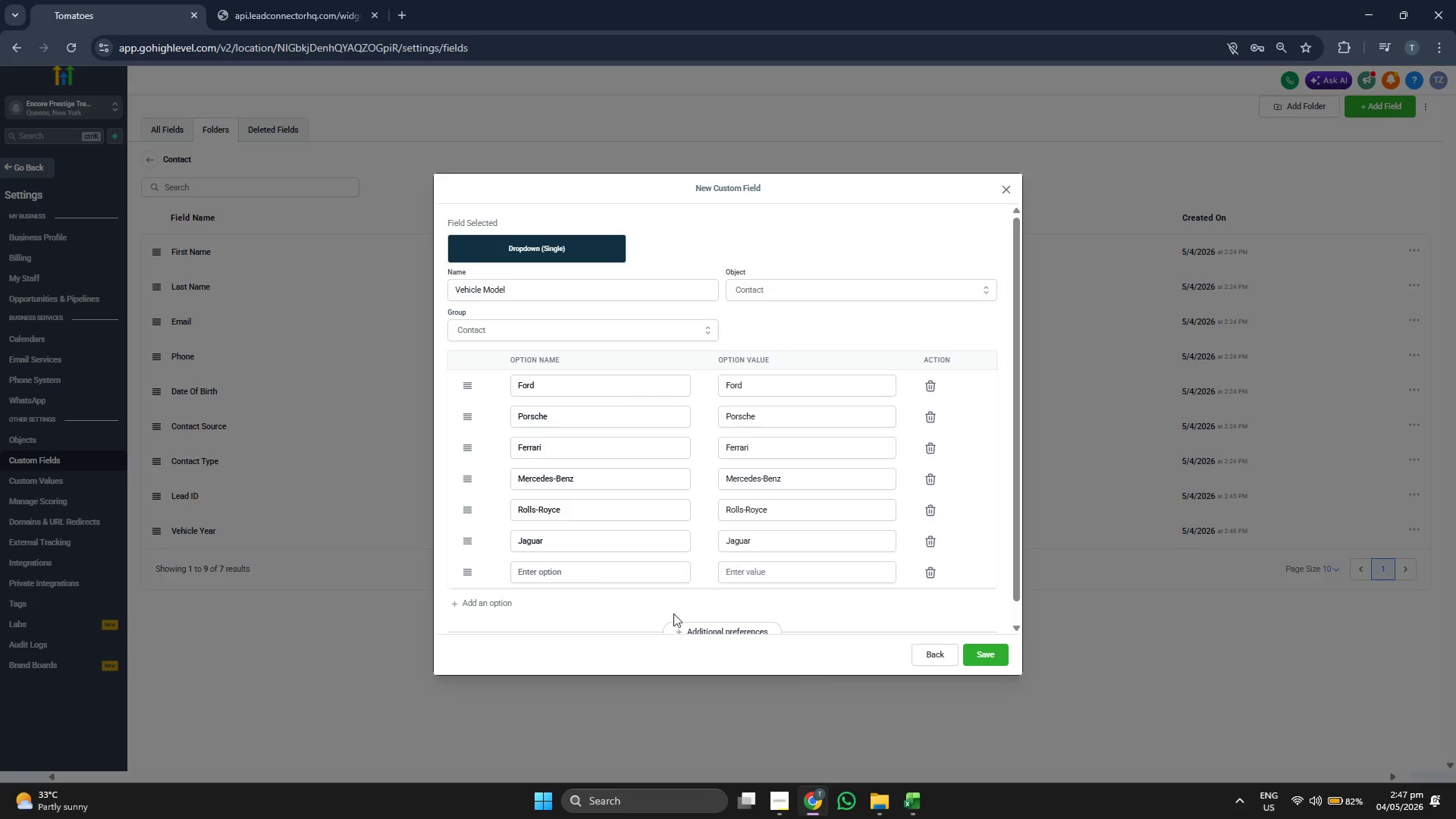 
left_click([597, 576])
 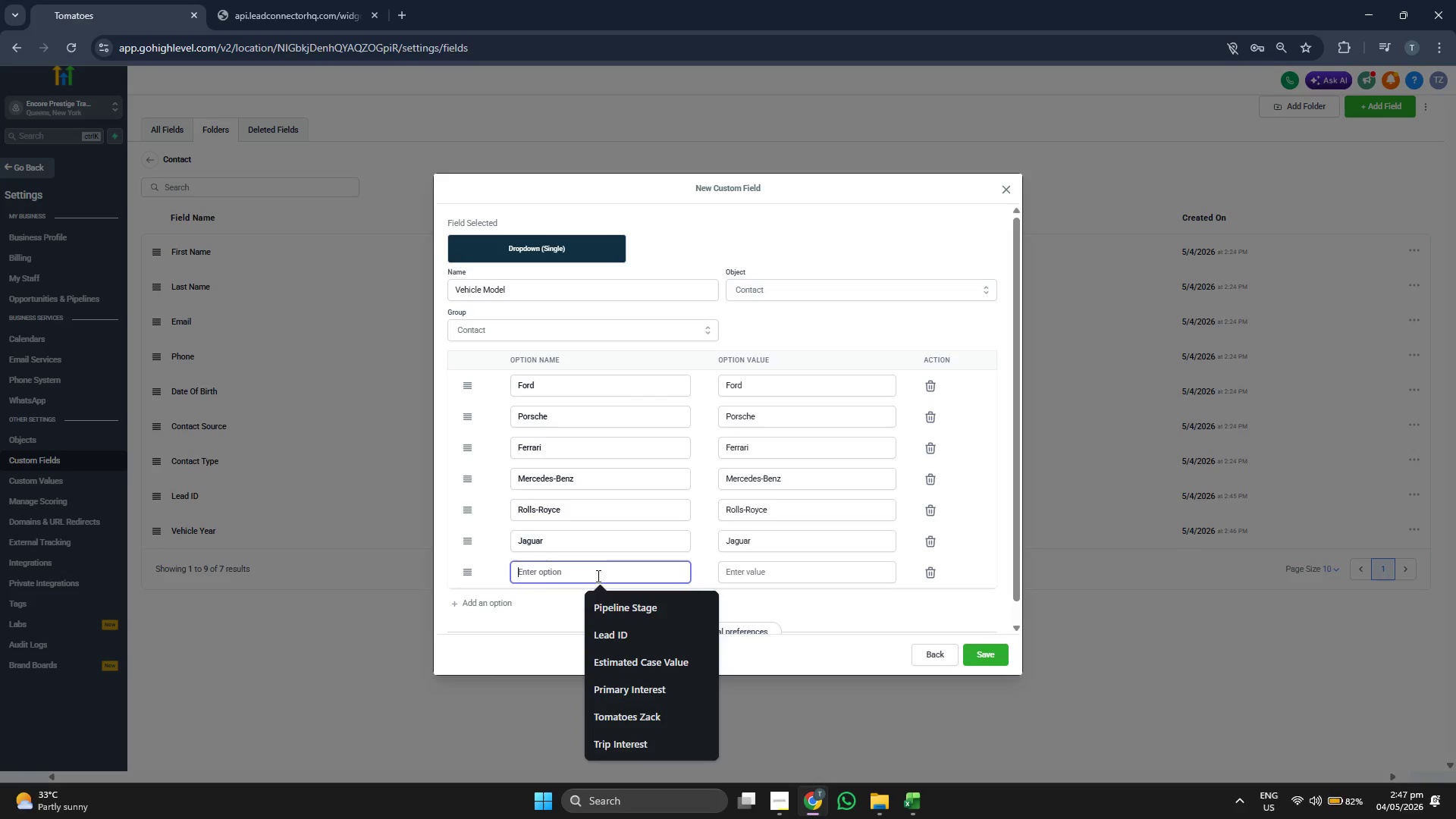 
key(Control+V)
 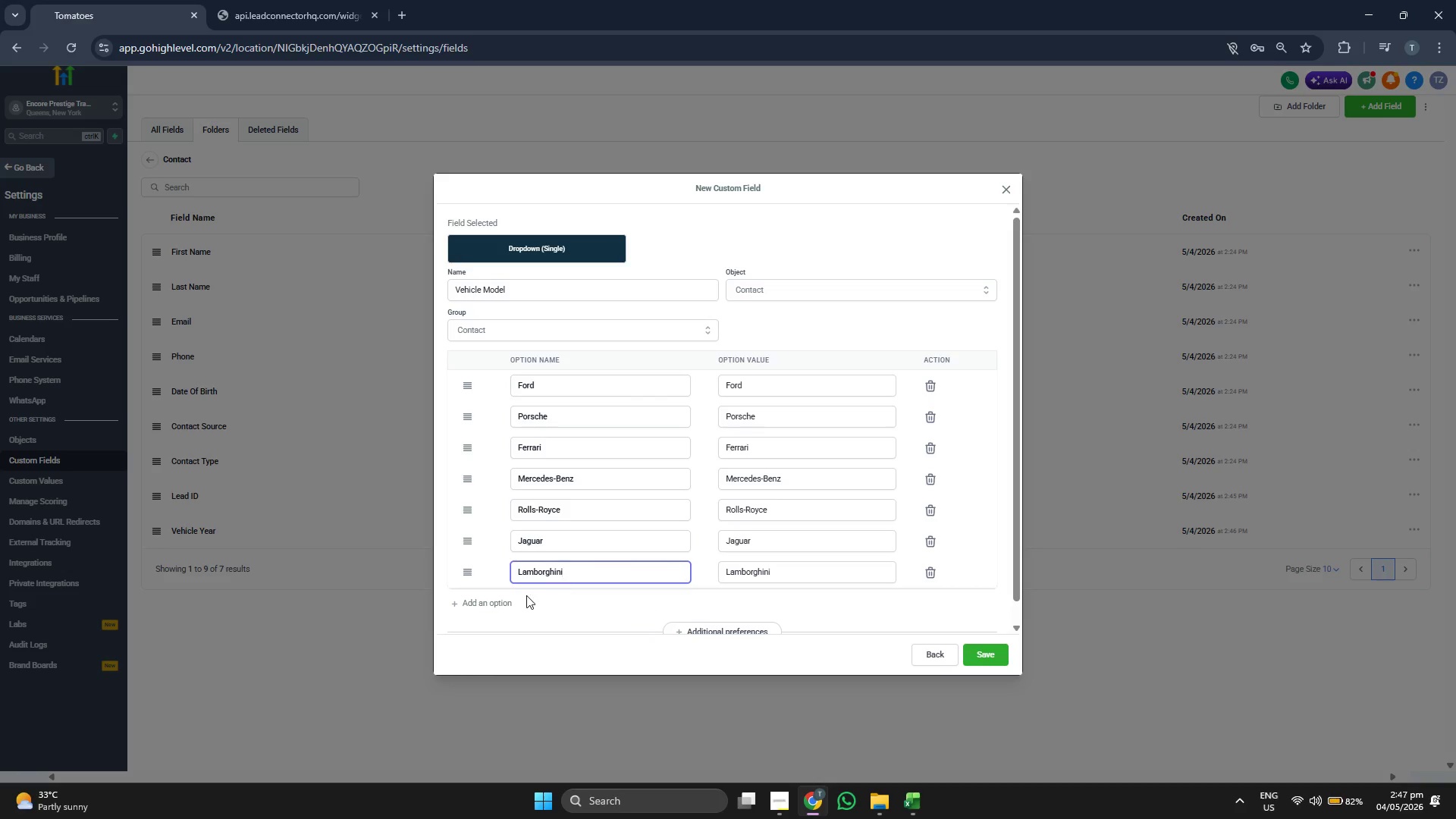 
left_click([502, 598])
 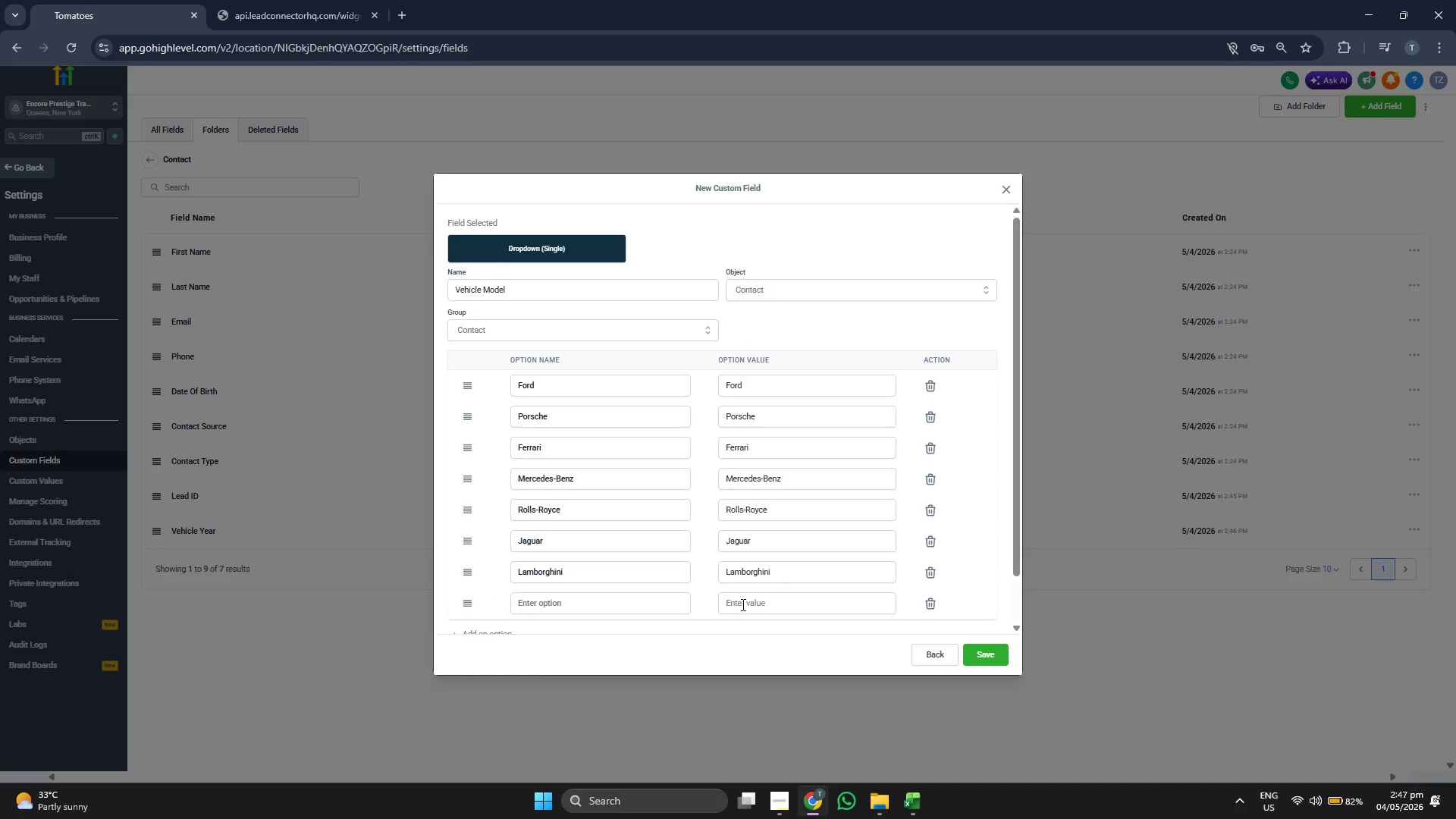 
scroll: coordinate [745, 604], scroll_direction: down, amount: 2.0
 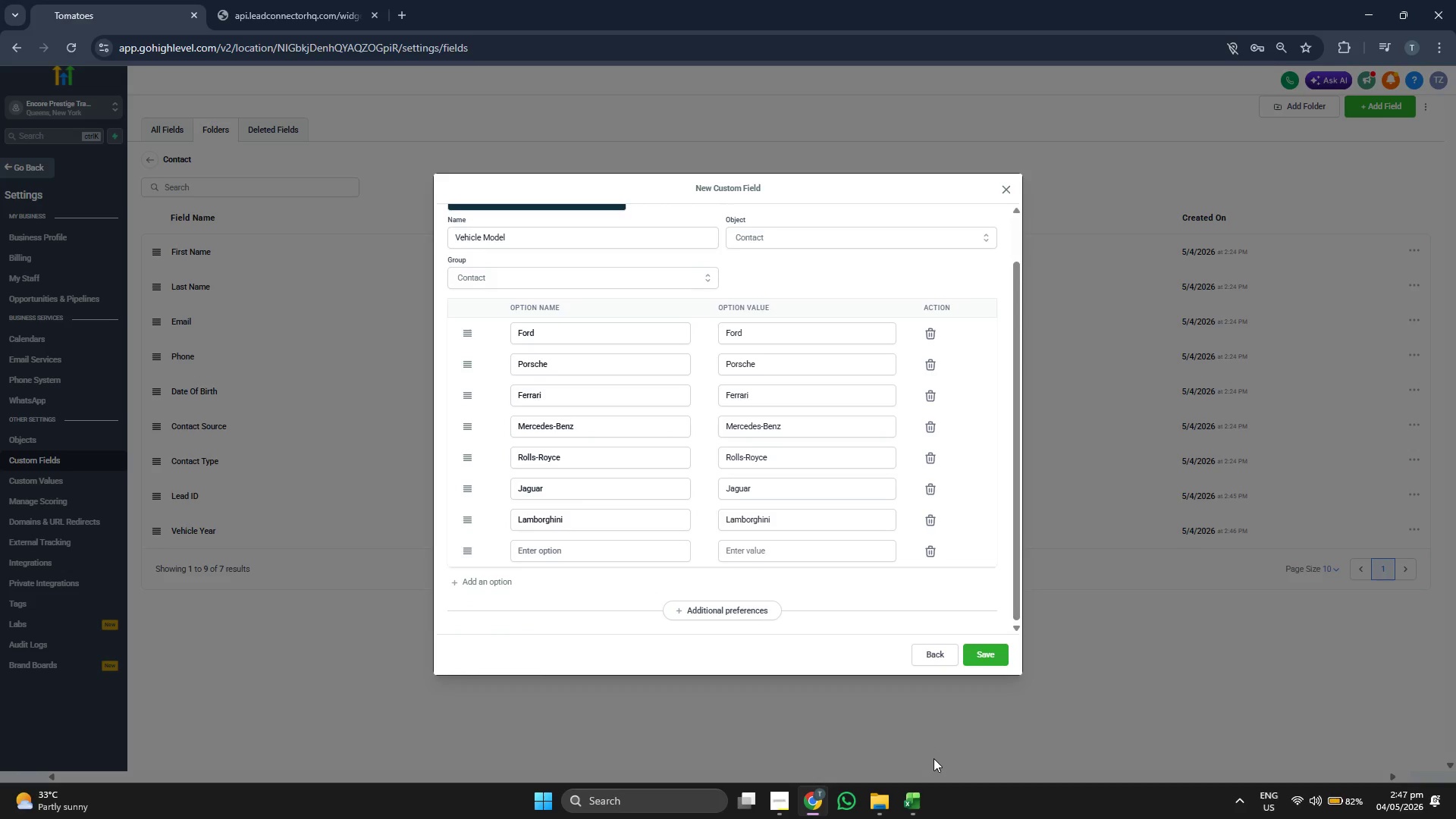 
left_click([921, 814])
 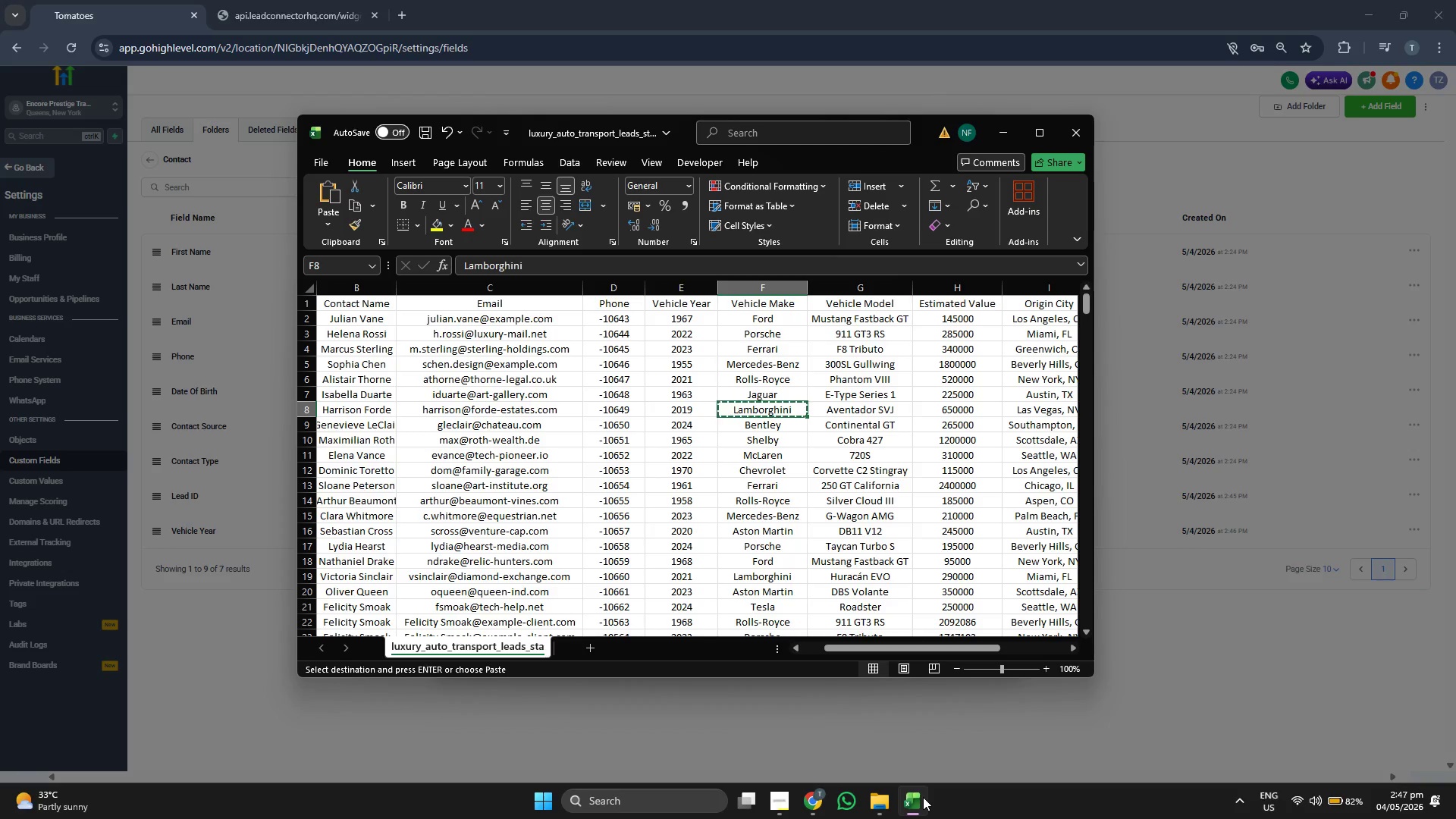 
key(ArrowDown)
 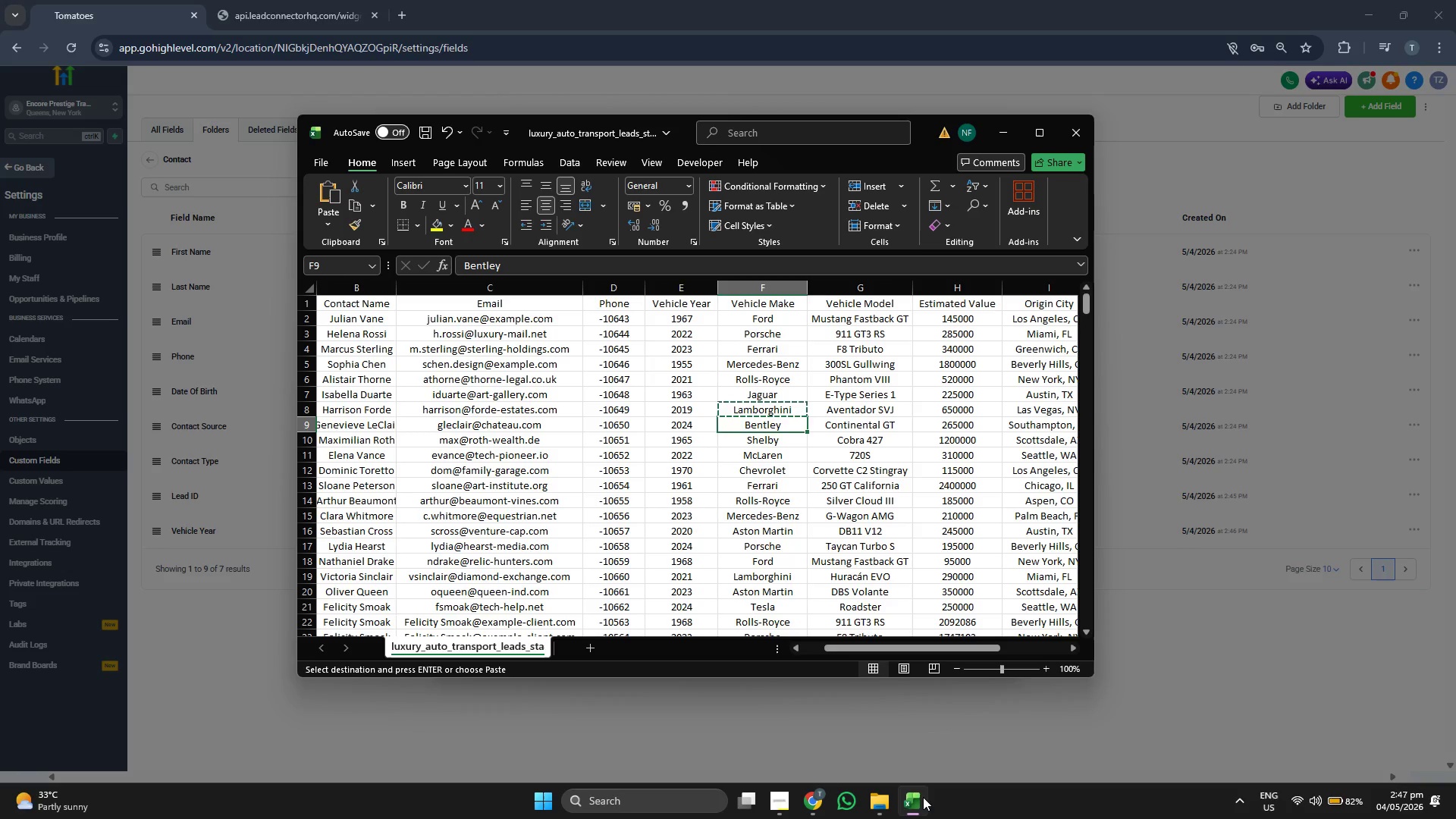 
key(Control+ControlLeft)
 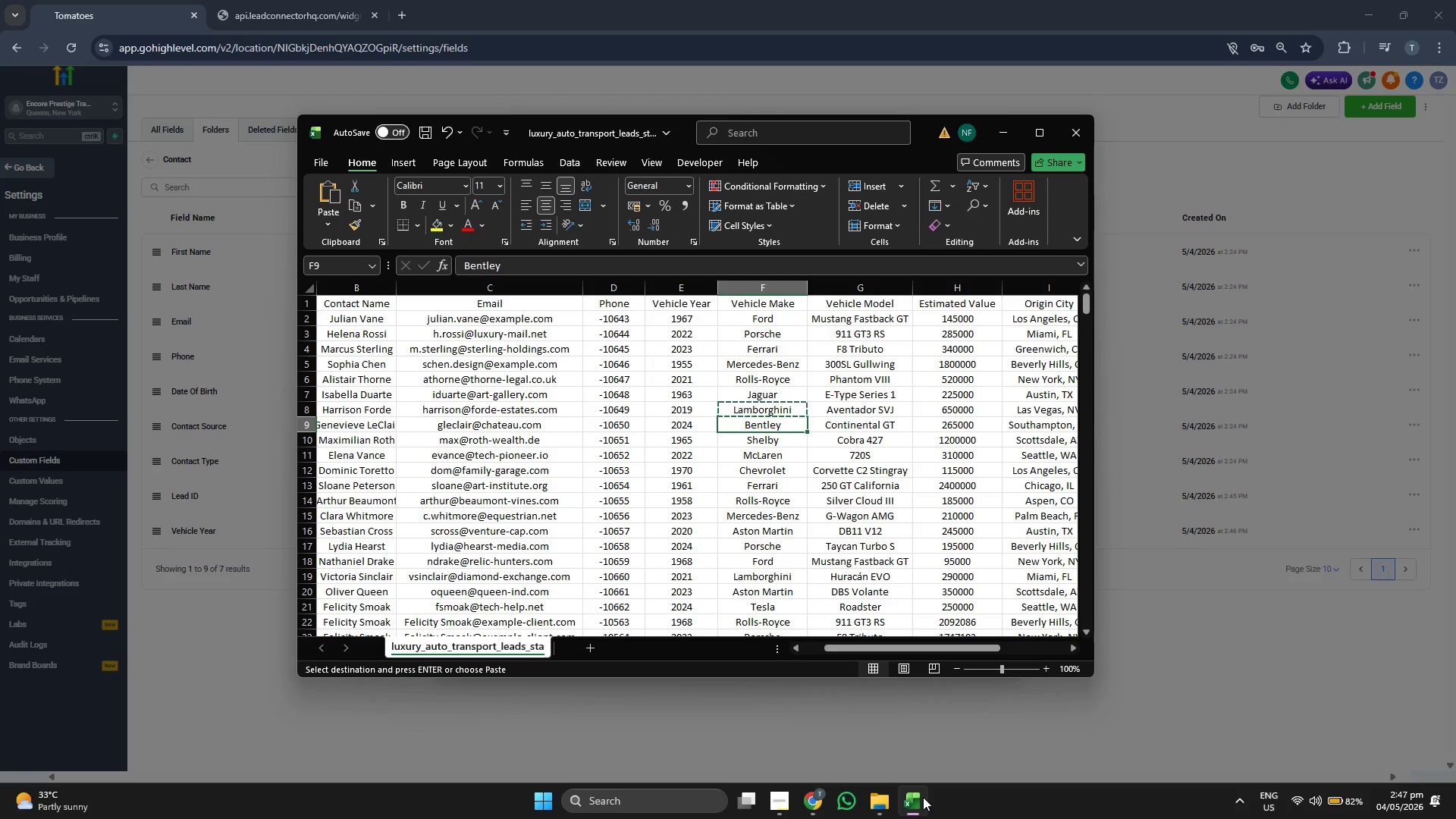 
key(Control+C)
 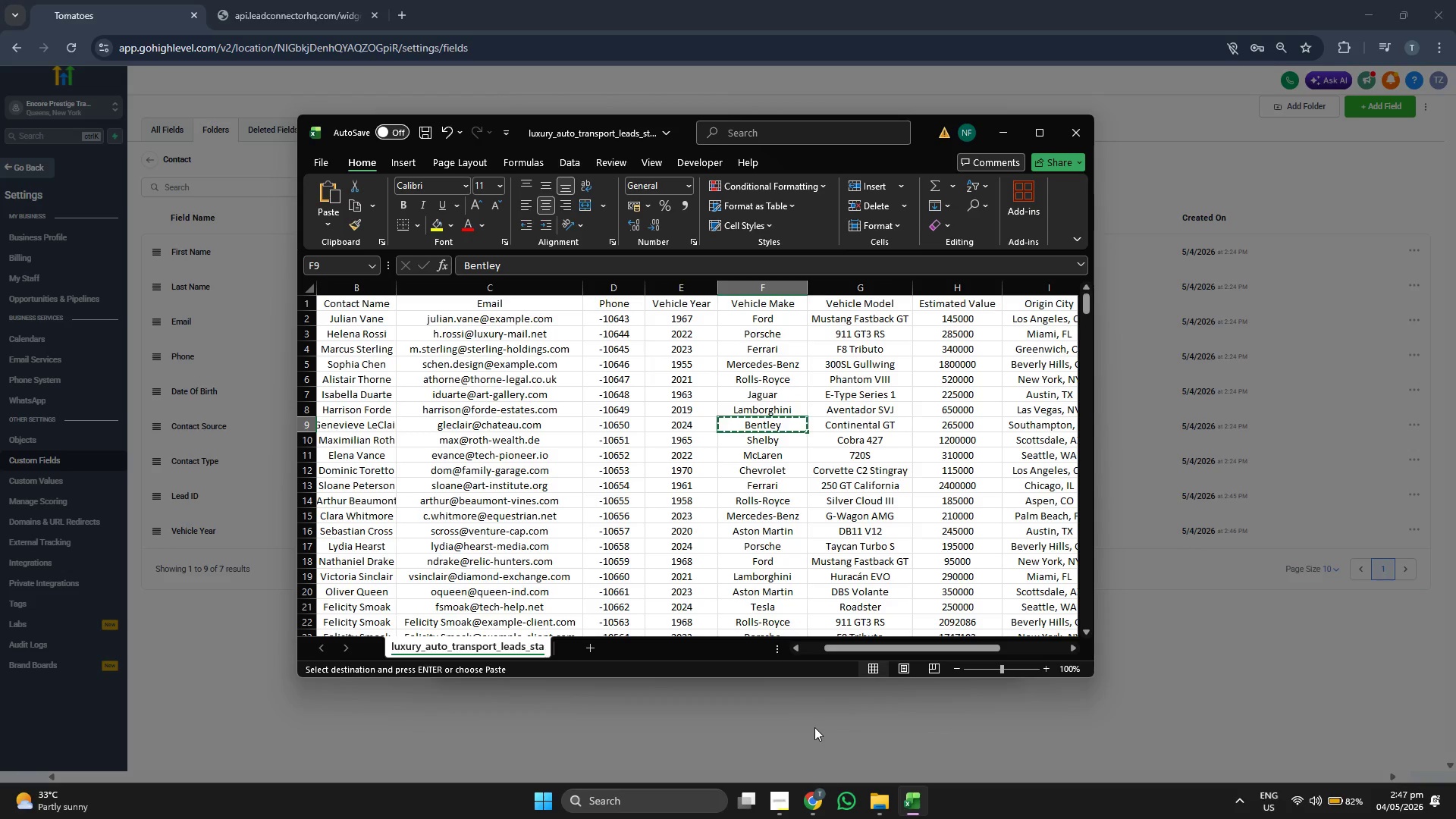 
left_click([814, 726])
 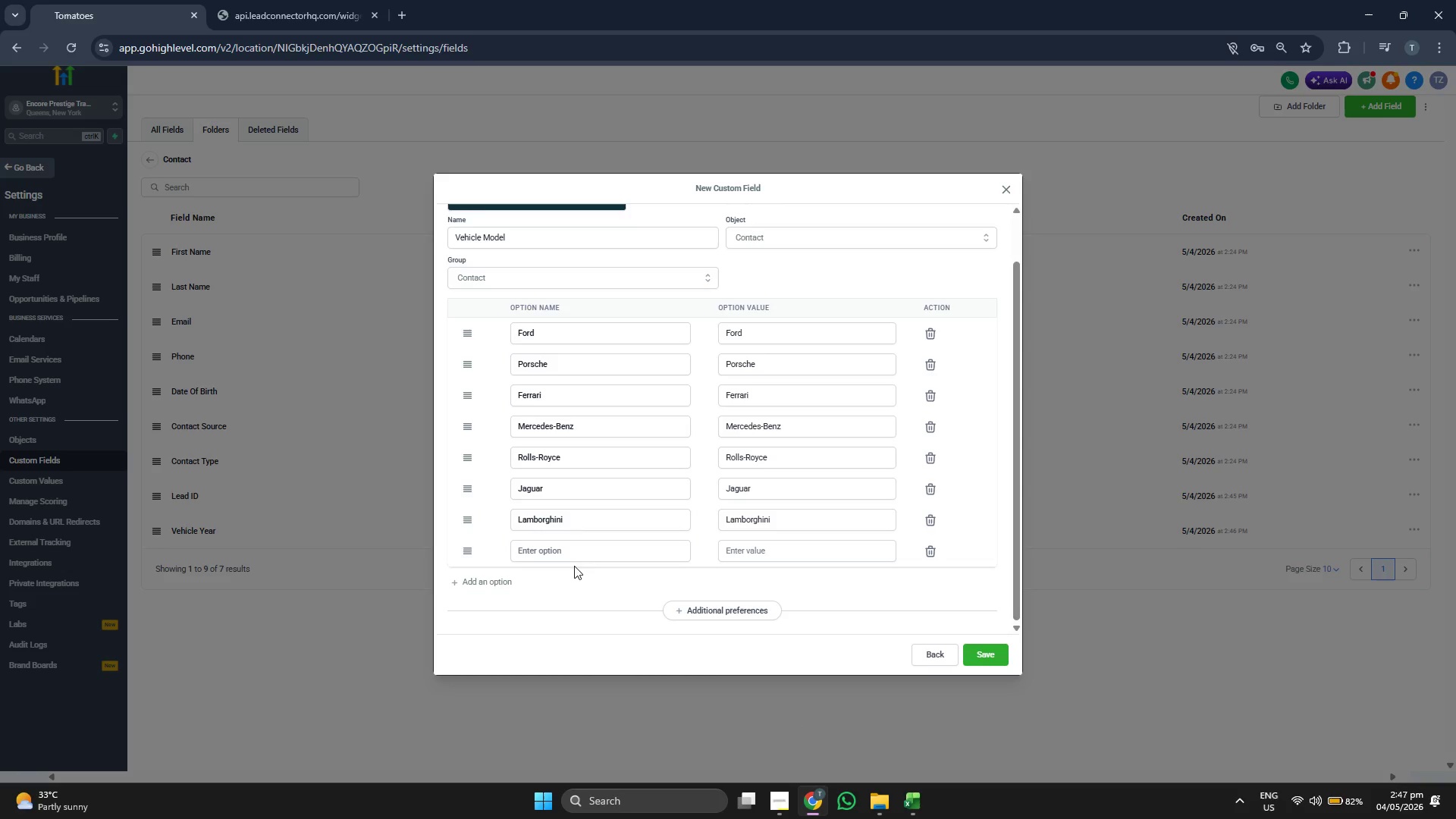 
left_click([577, 548])
 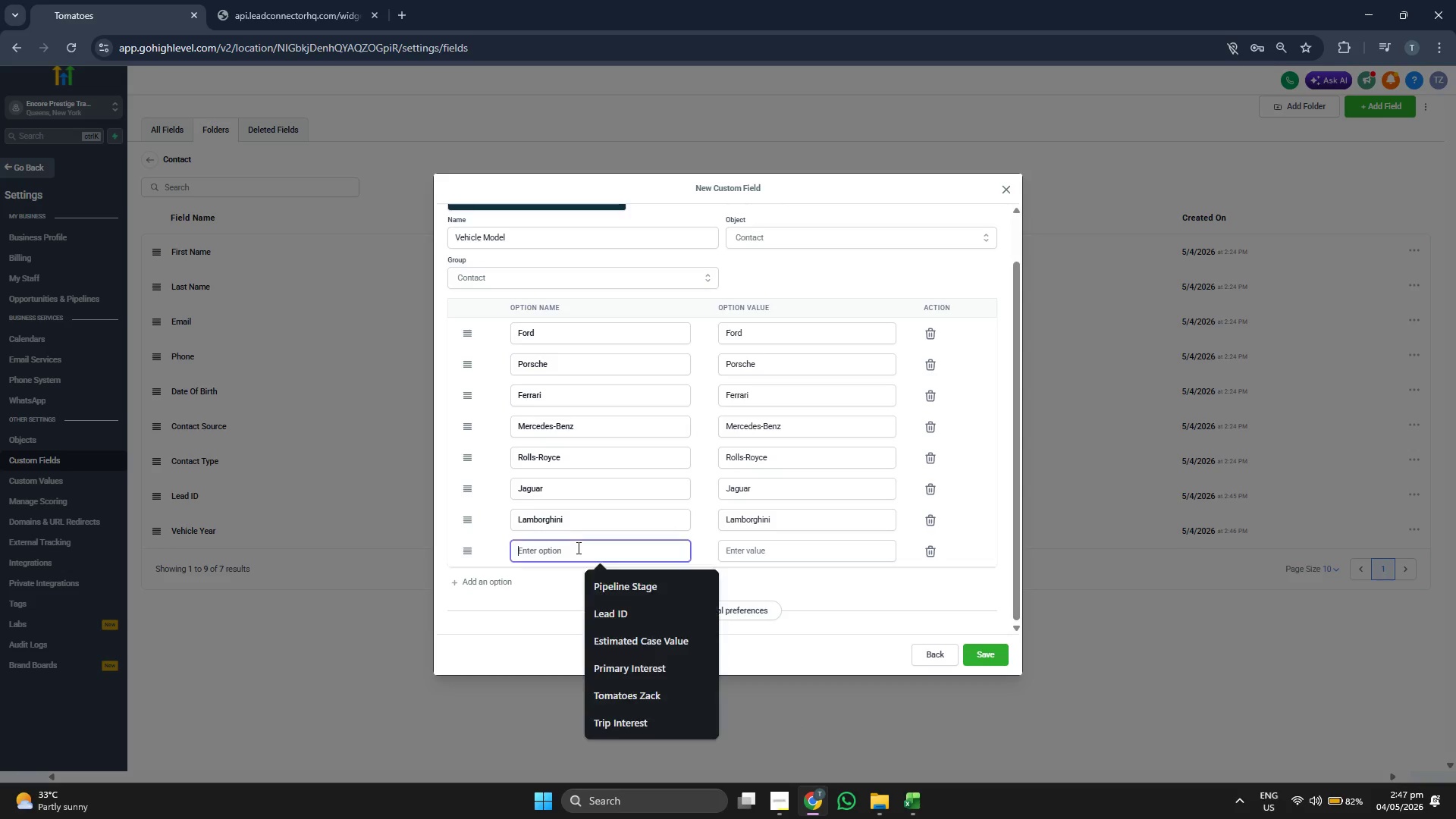 
key(Control+V)
 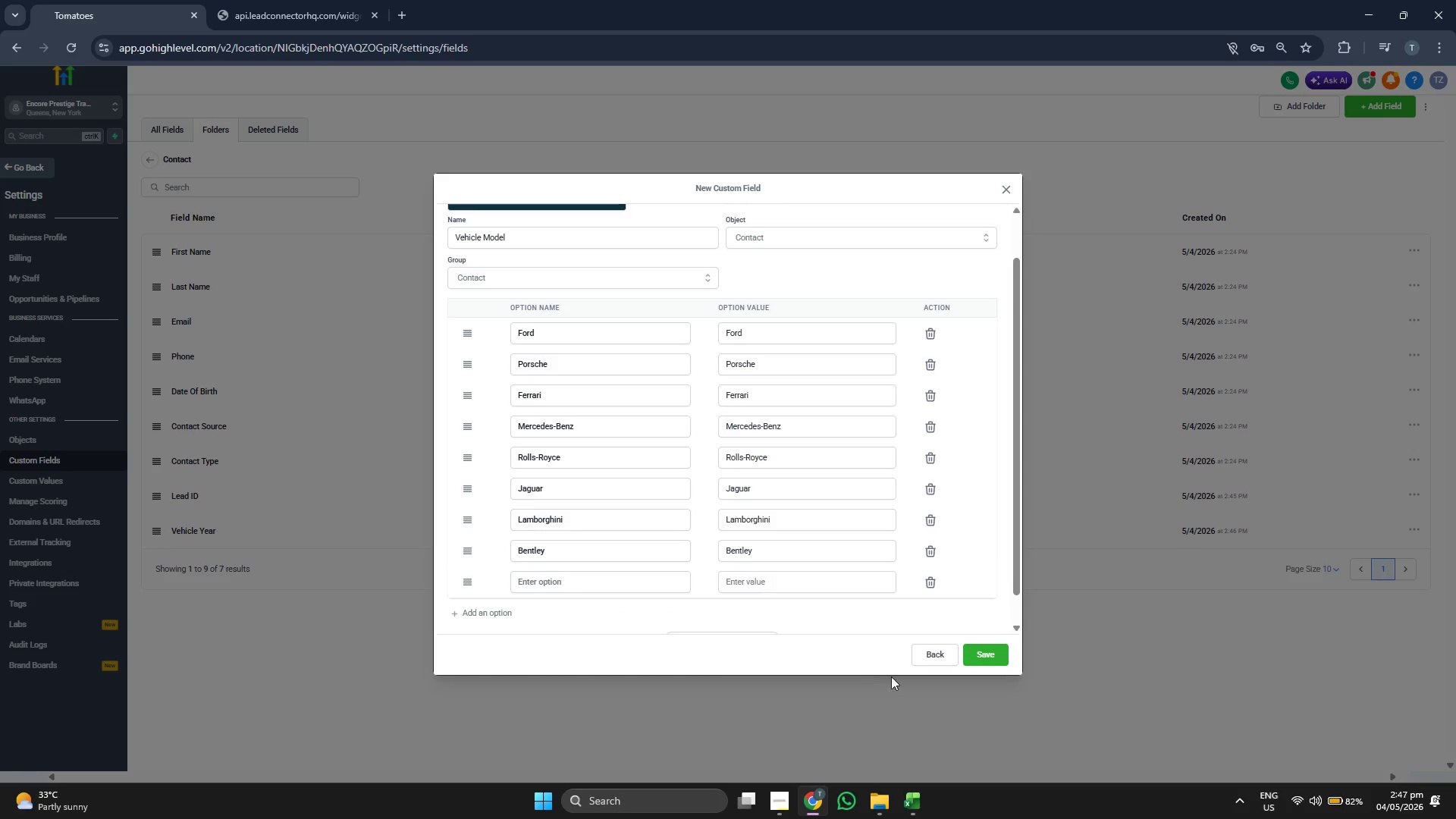 
left_click([928, 798])
 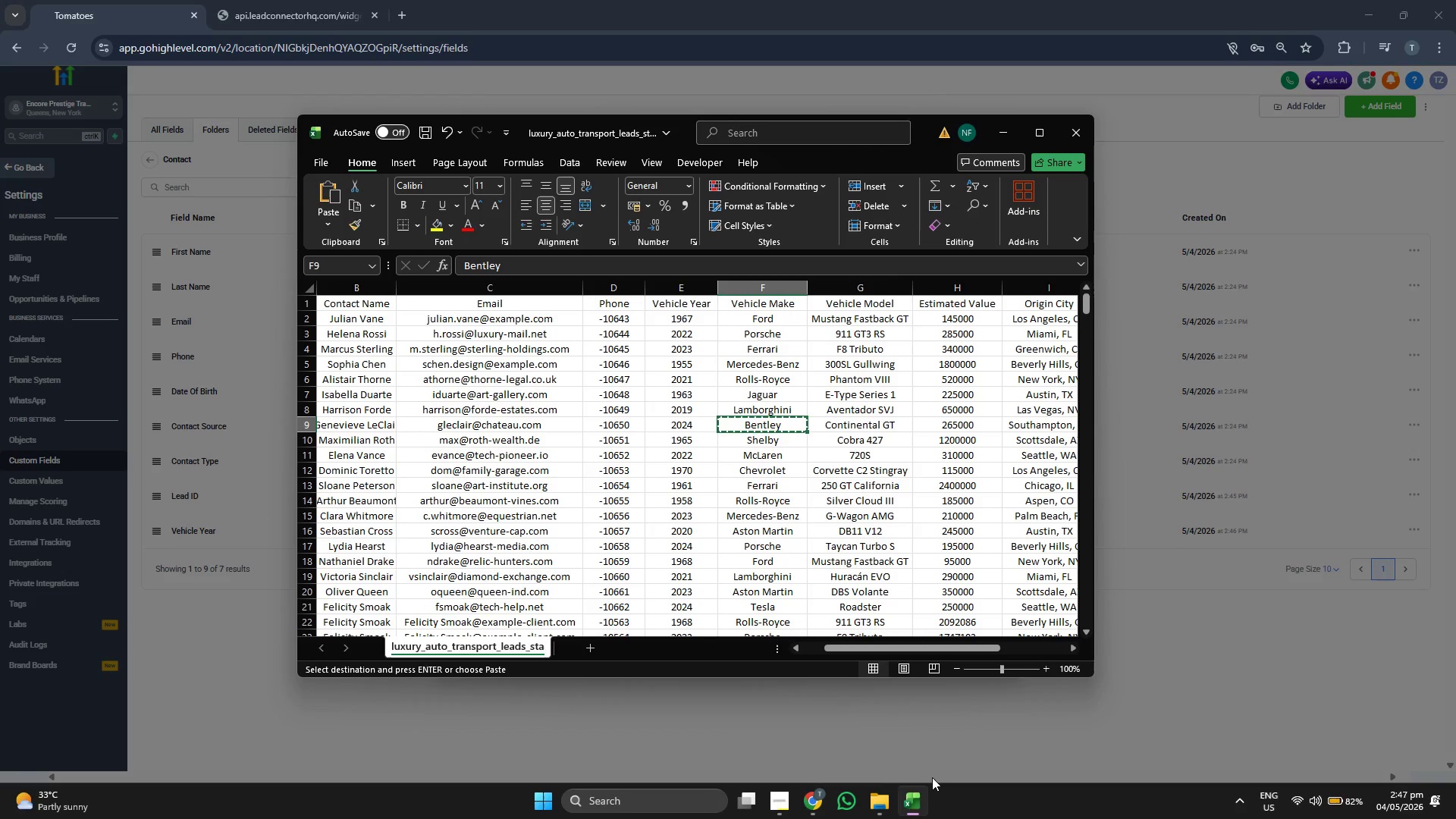 
key(ArrowDown)
 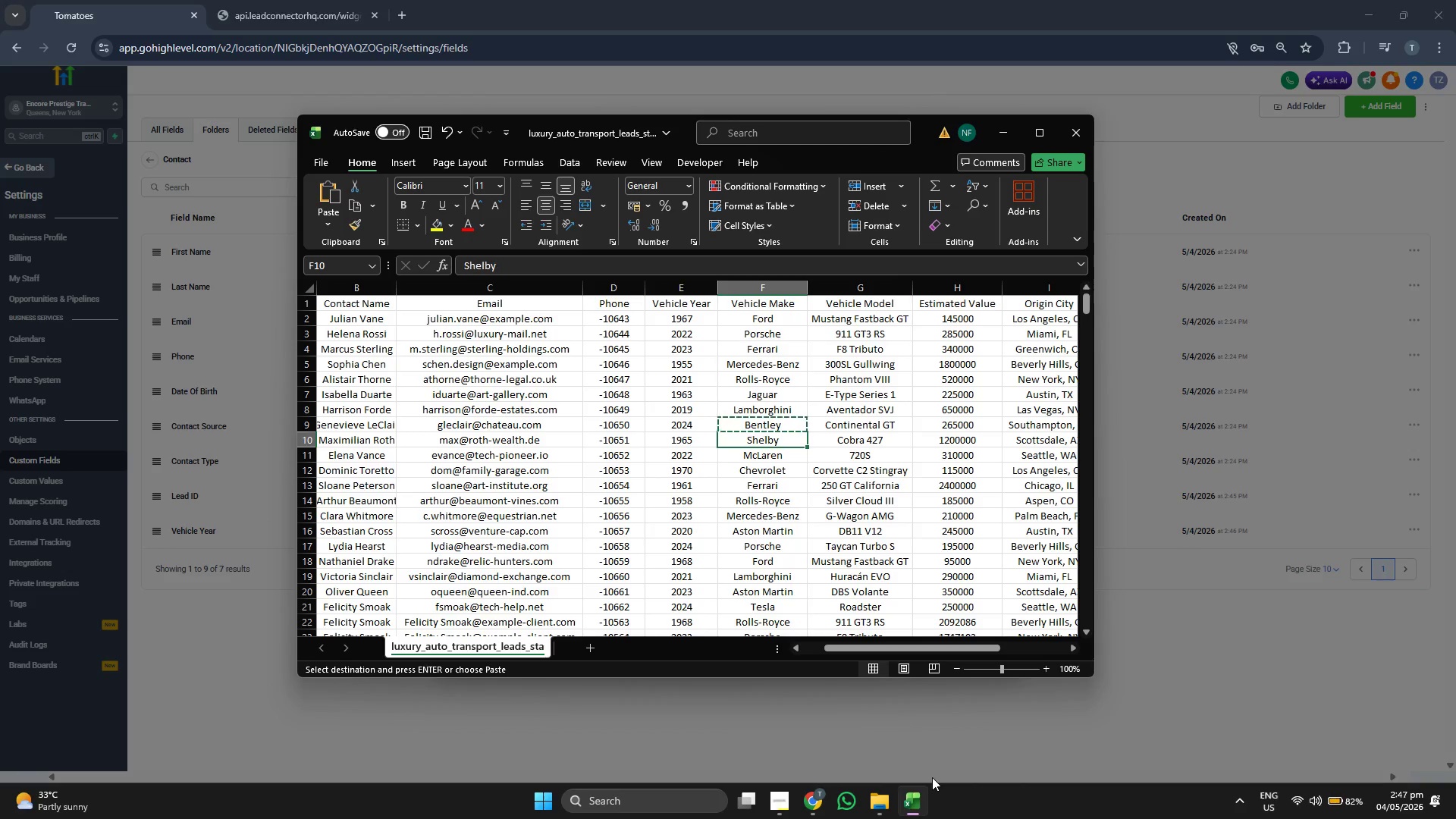 
key(Control+C)
 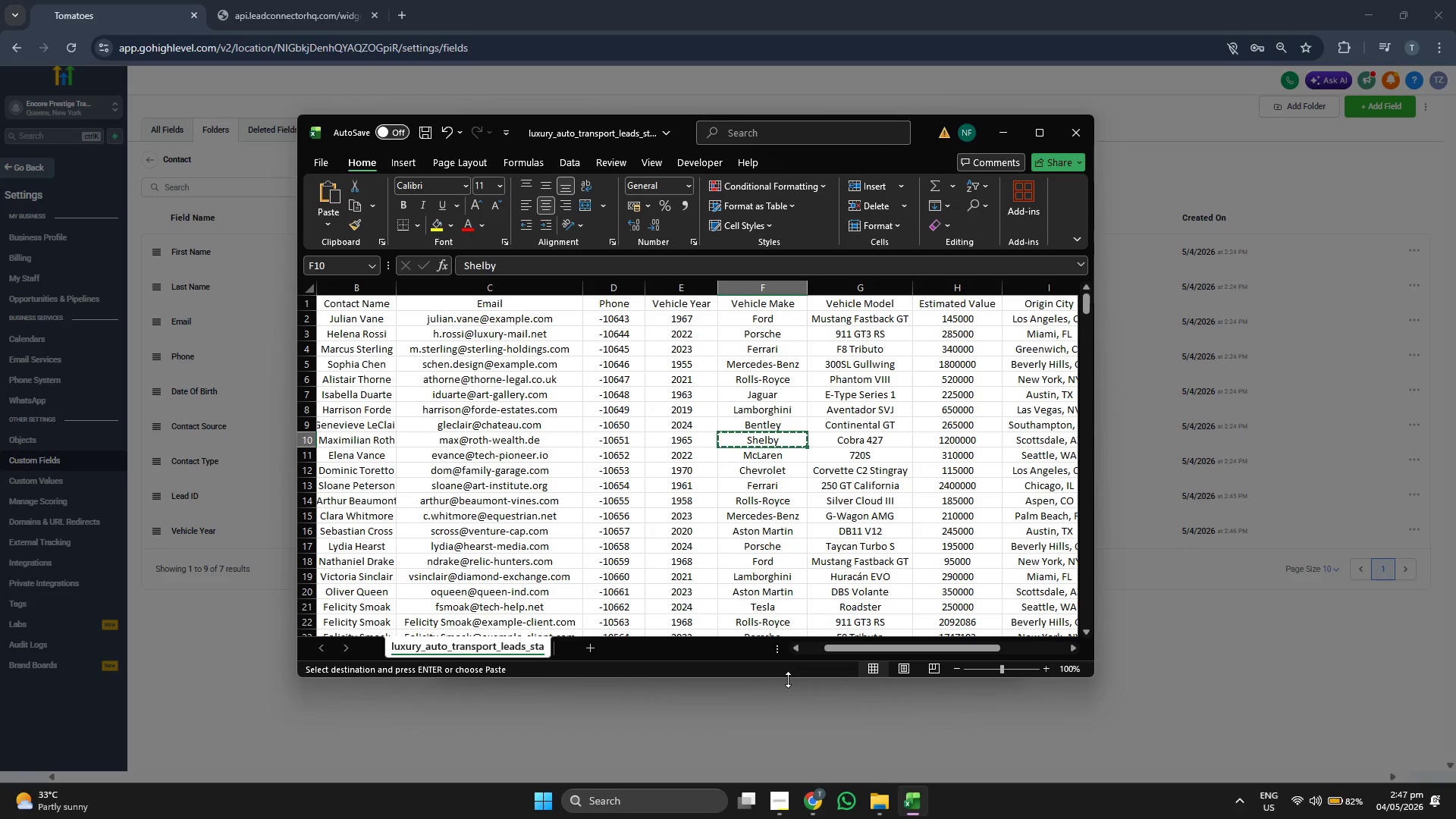 
left_click([788, 679])
 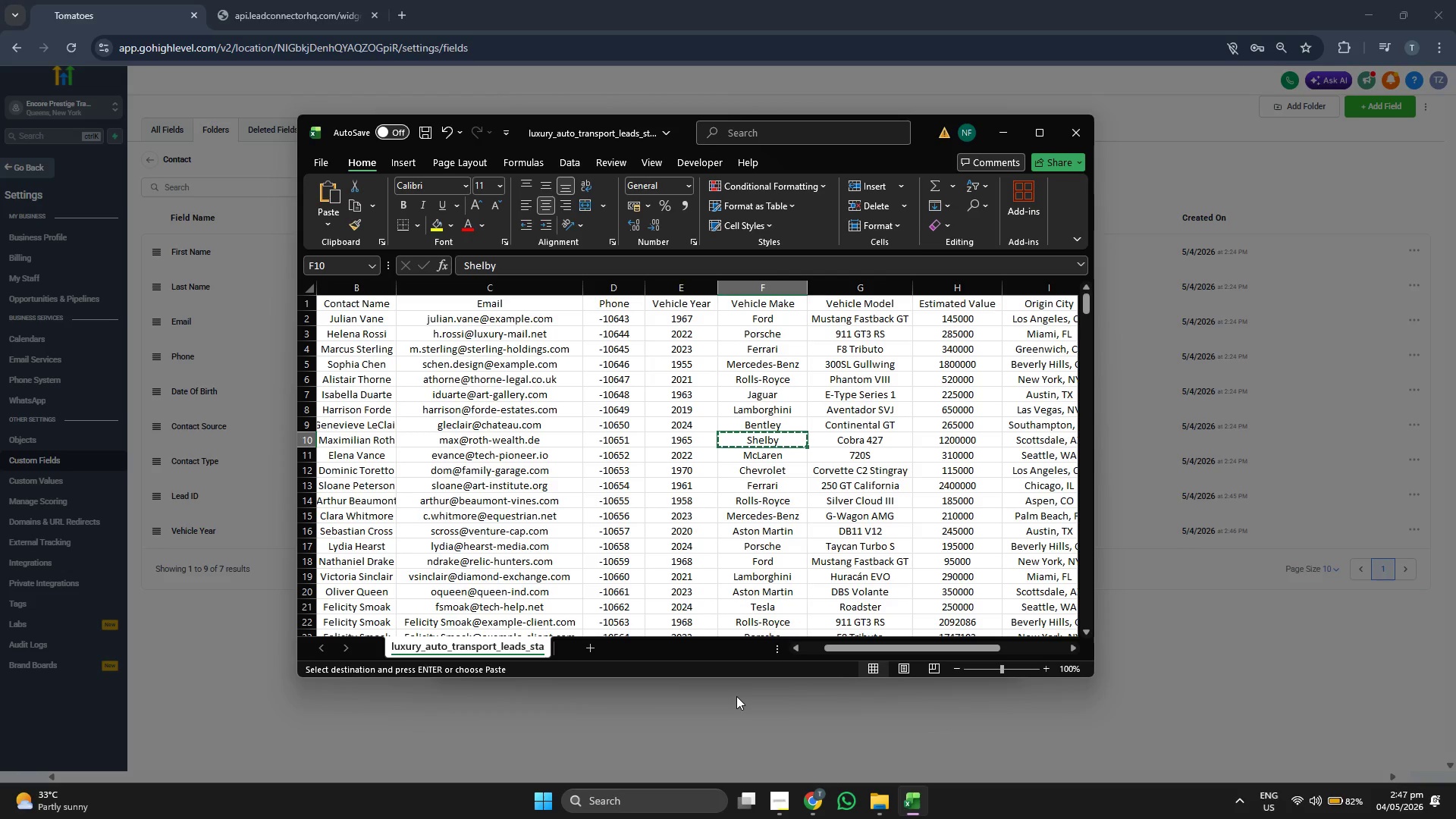 
left_click([736, 696])
 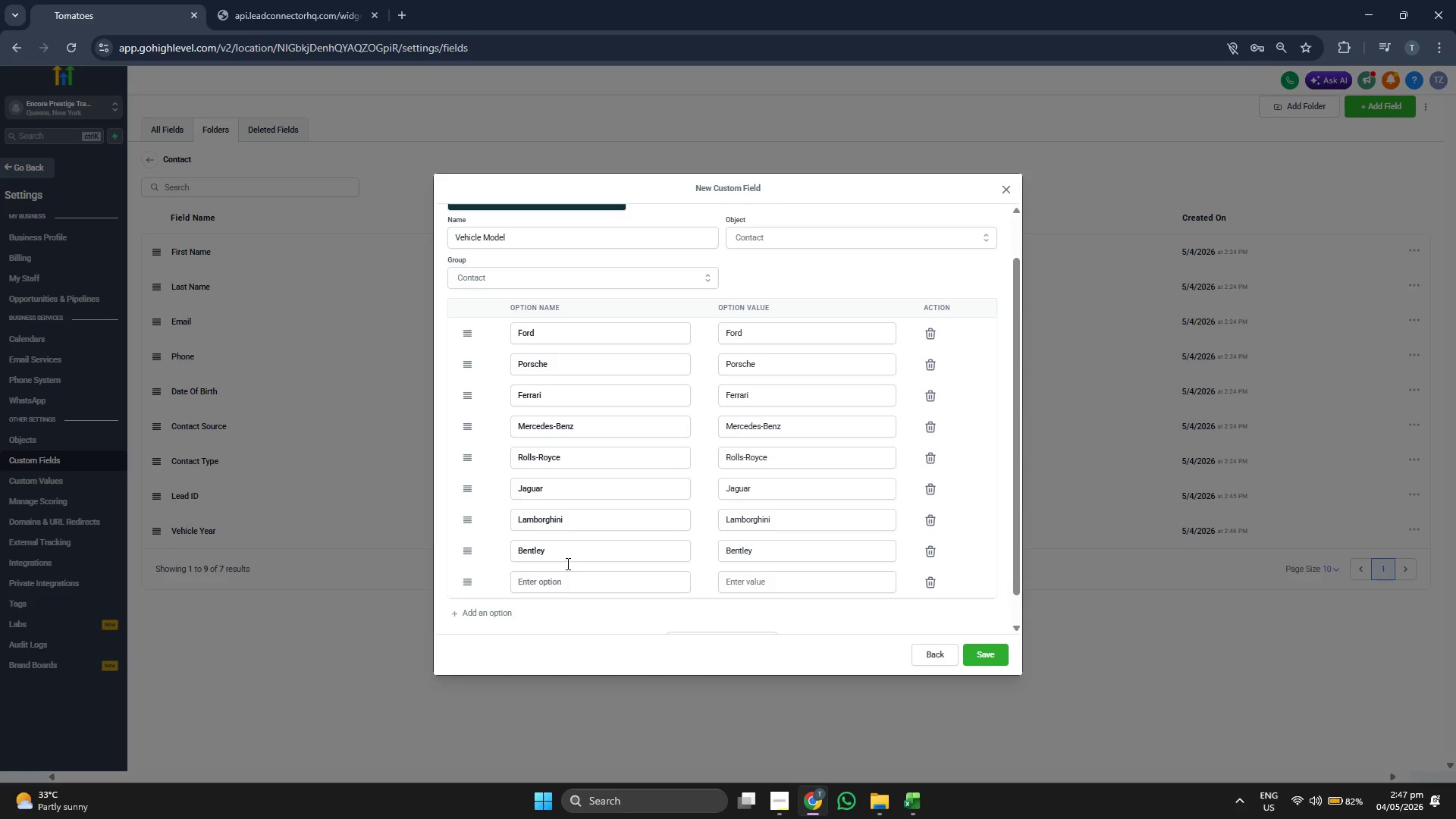 
left_click([590, 581])
 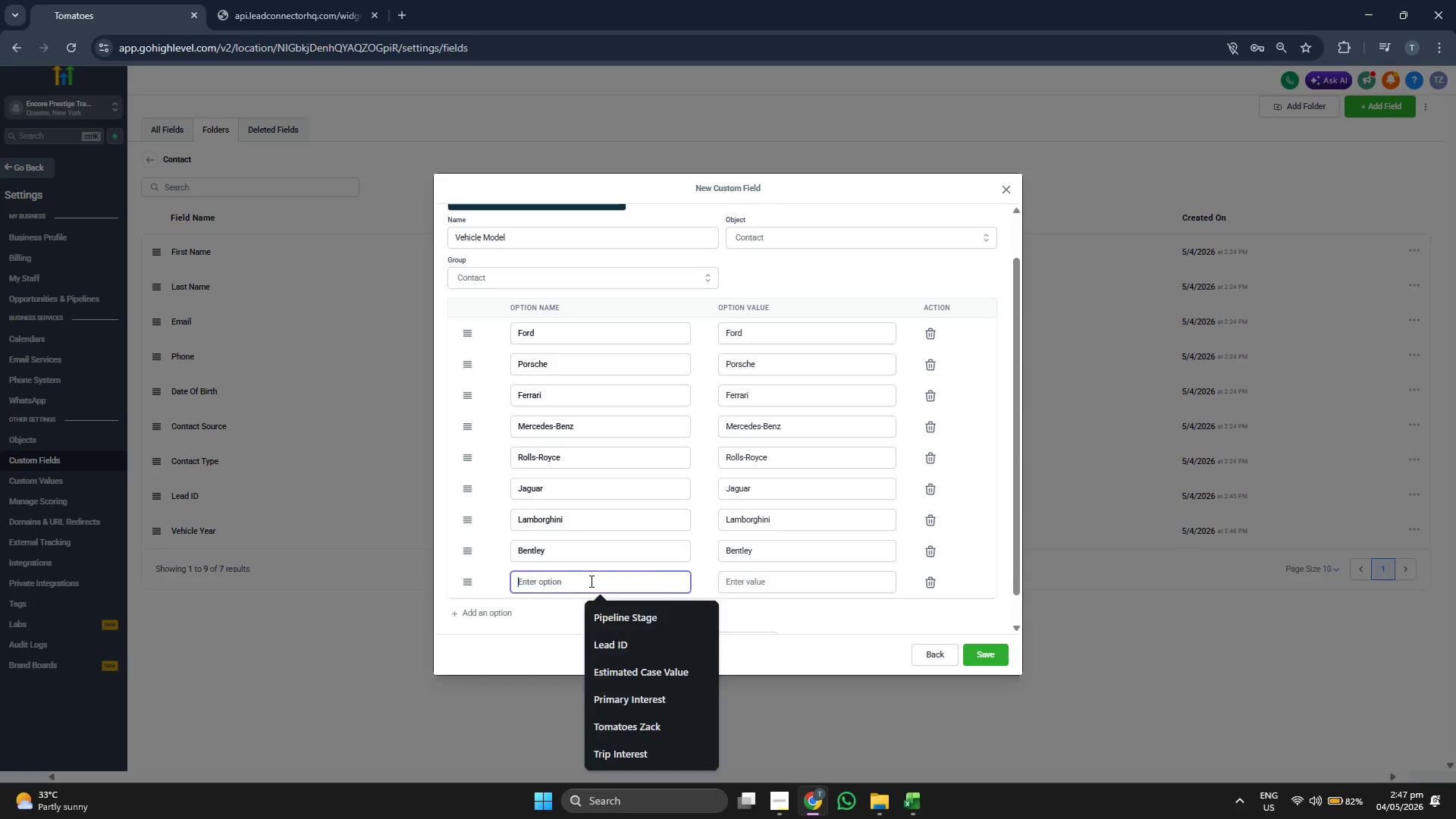 
key(Control+ControlLeft)
 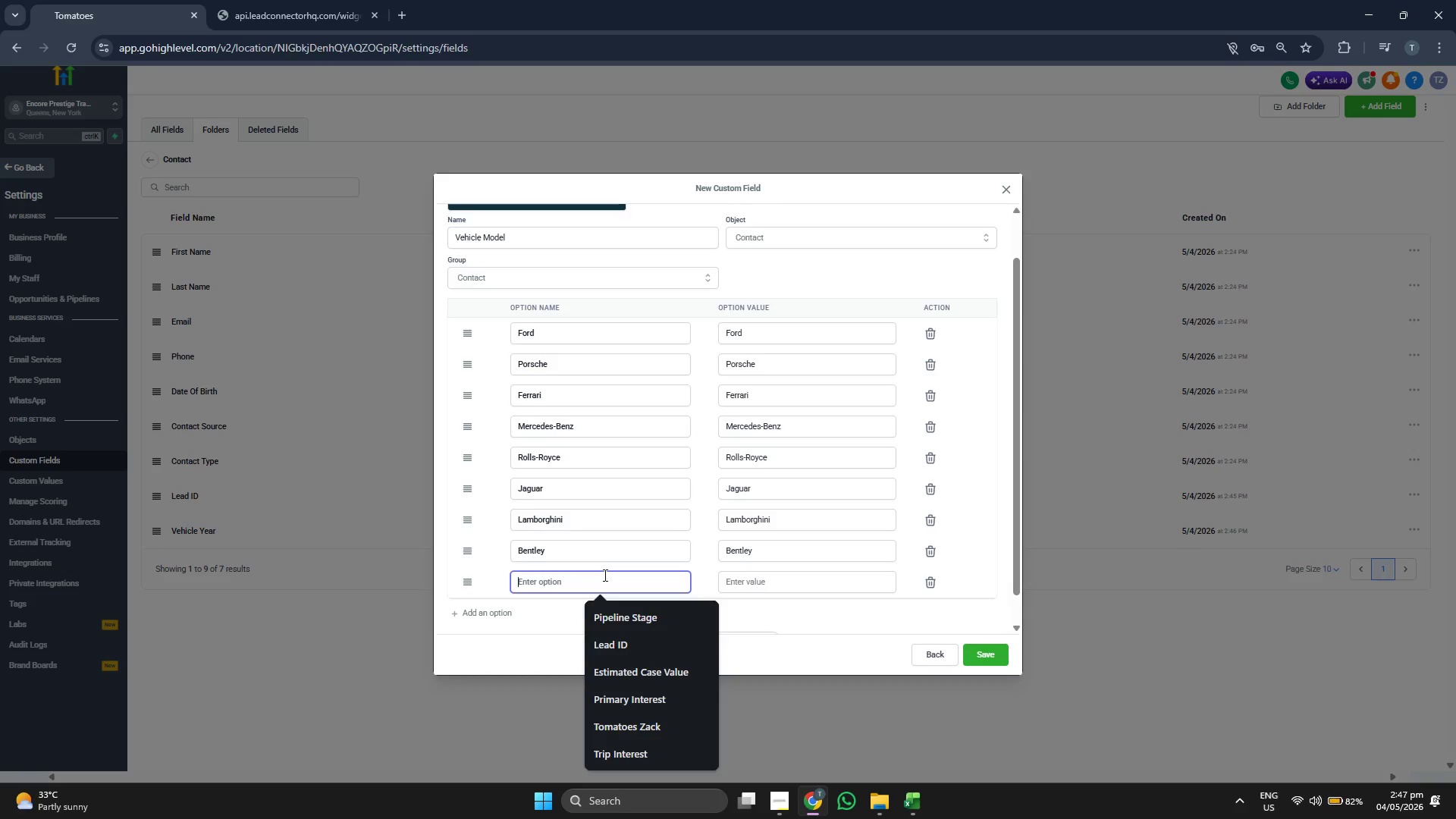 
key(Control+V)
 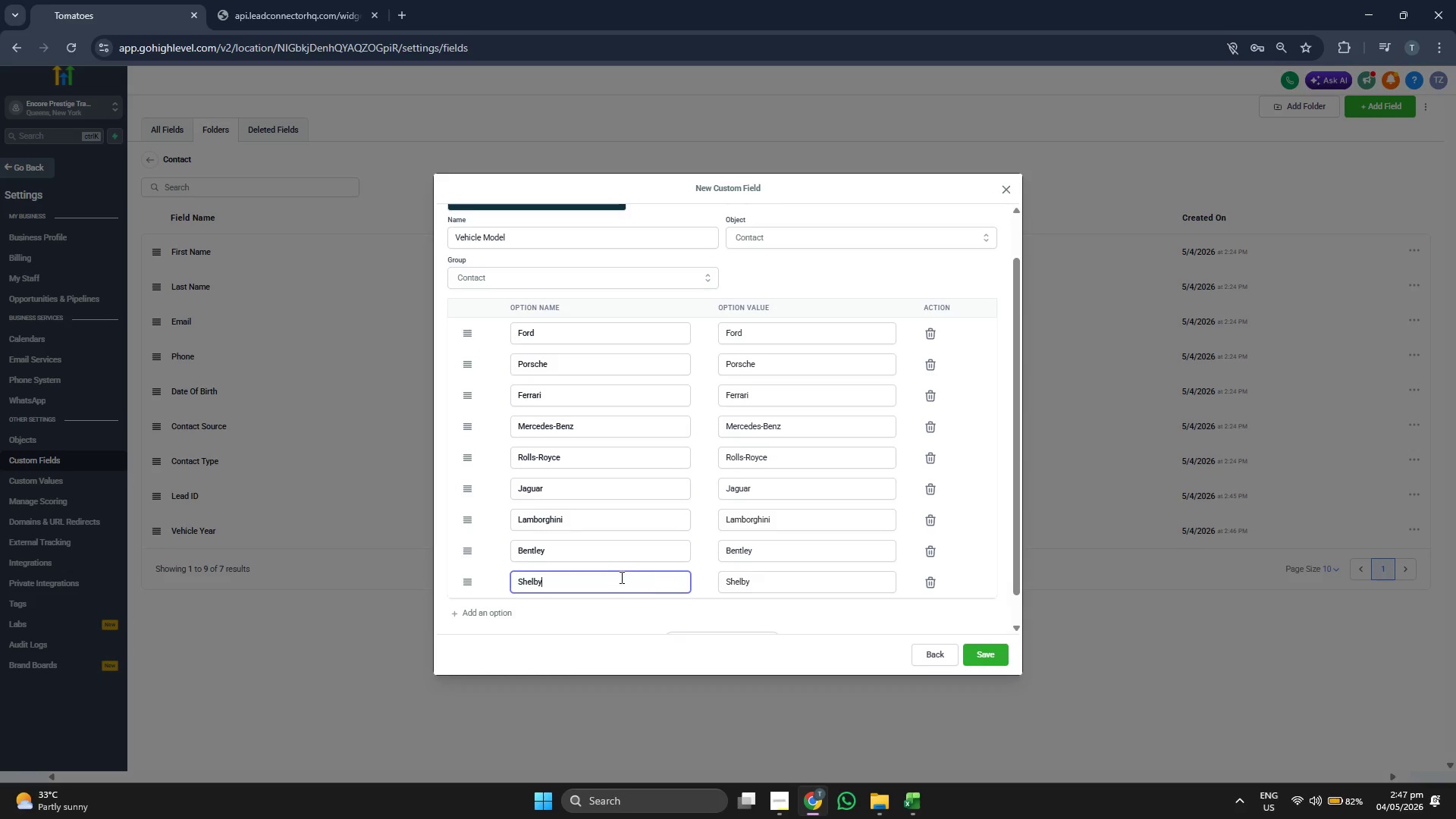 
left_click([934, 663])
 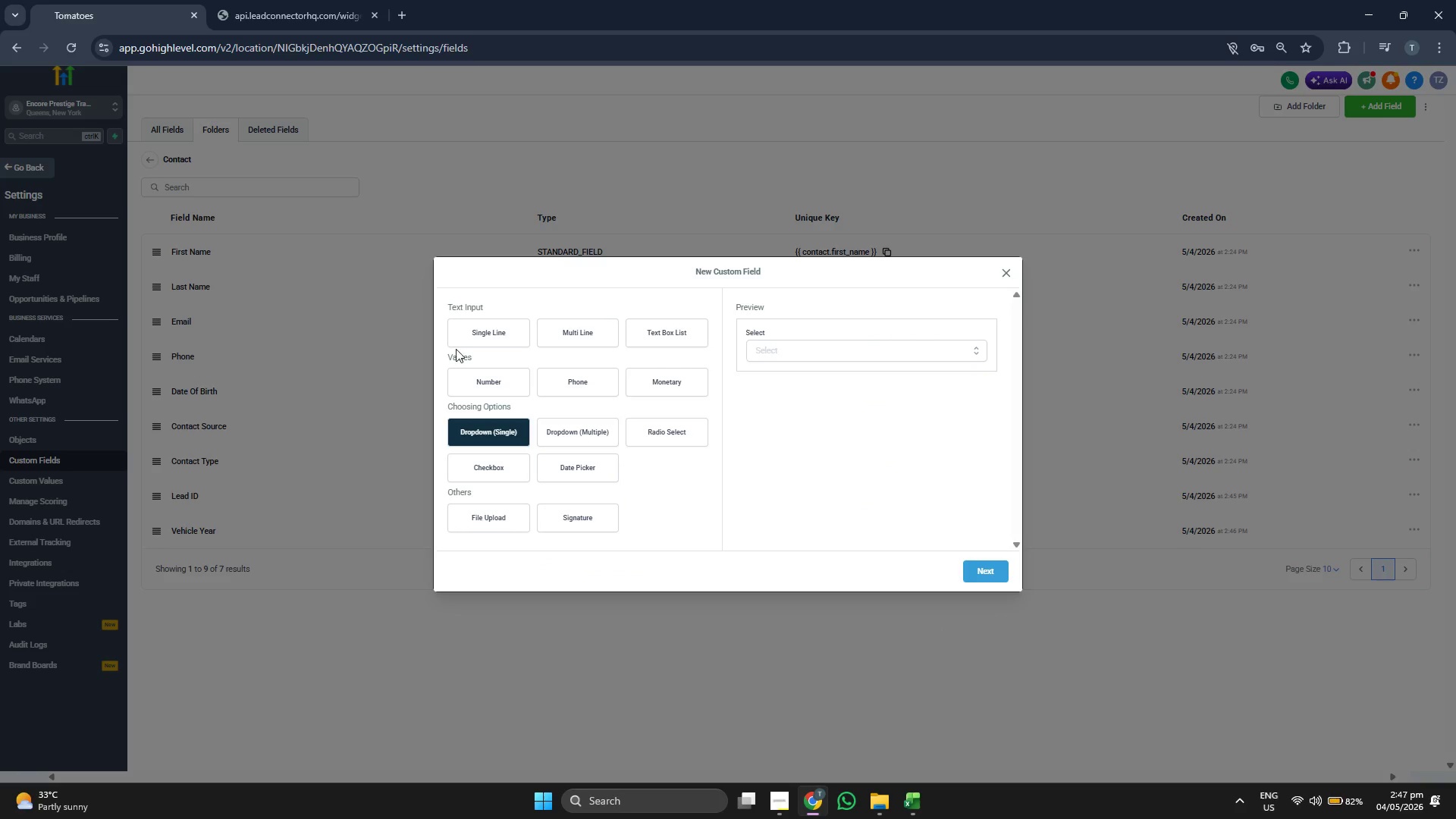 
left_click([466, 327])
 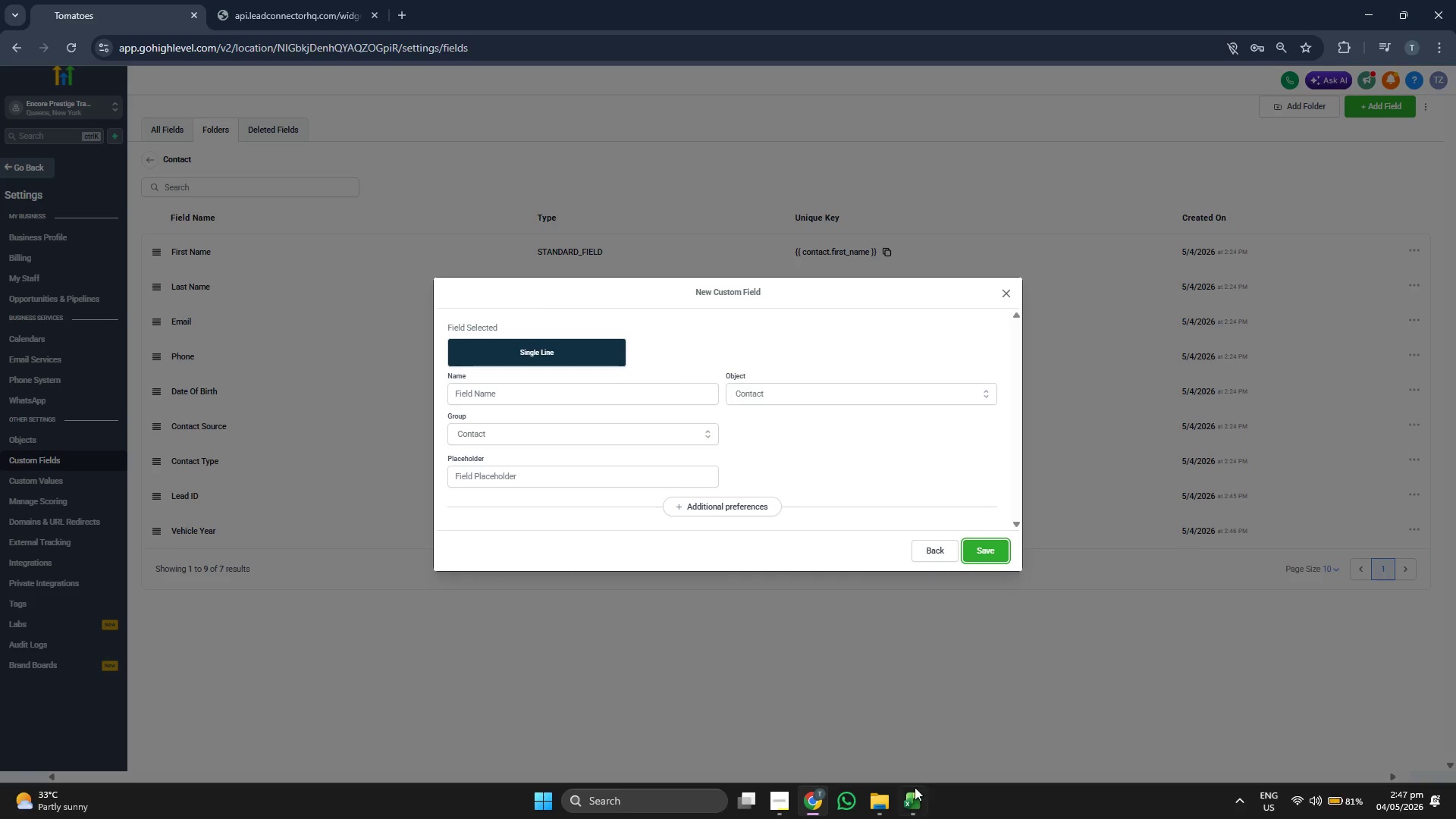 
left_click([916, 792])
 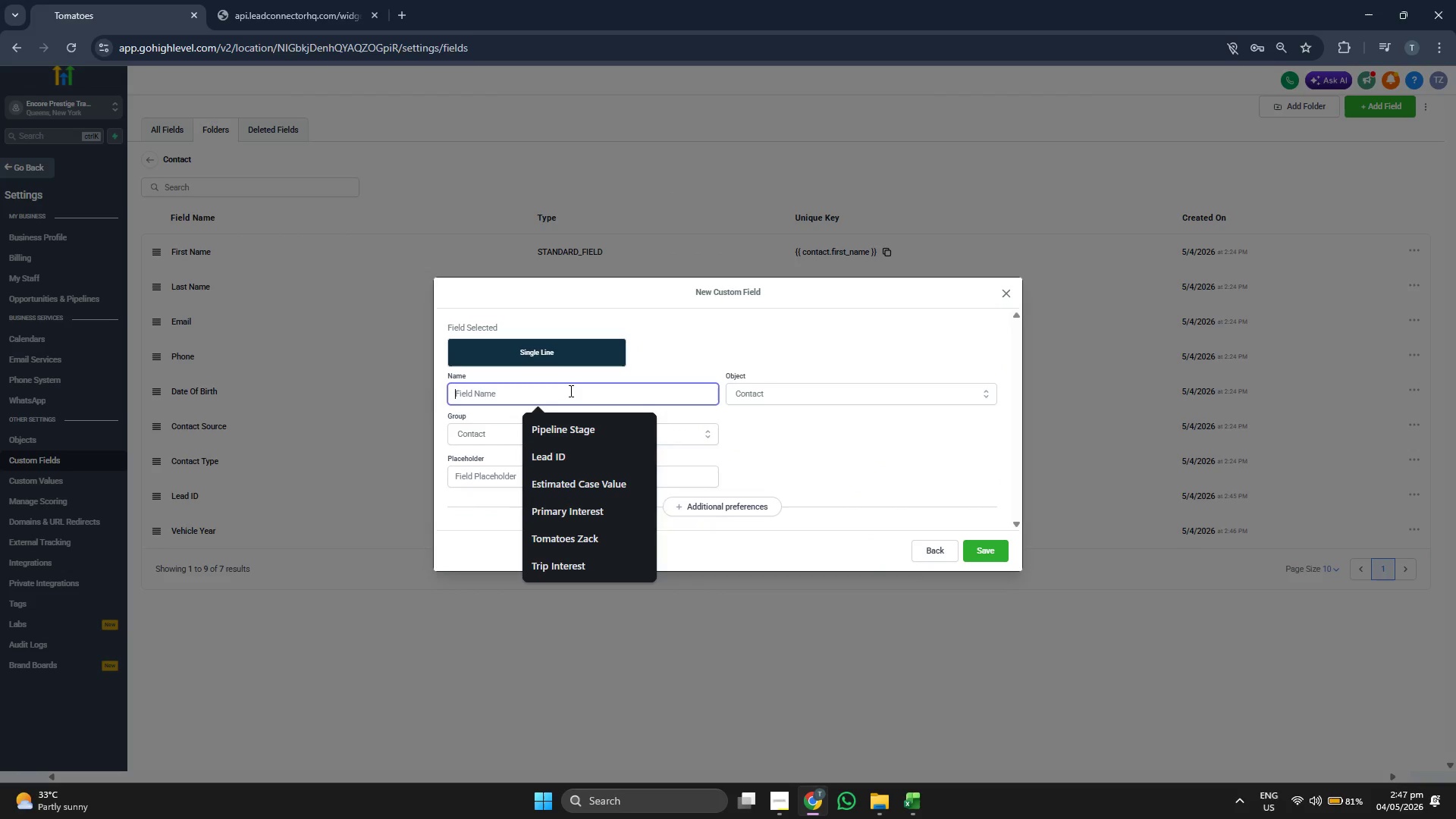 
type(Vhec)
key(Backspace)
key(Backspace)
key(Backspace)
type(ech)
key(Backspace)
key(Backspace)
type(hicle Model)
 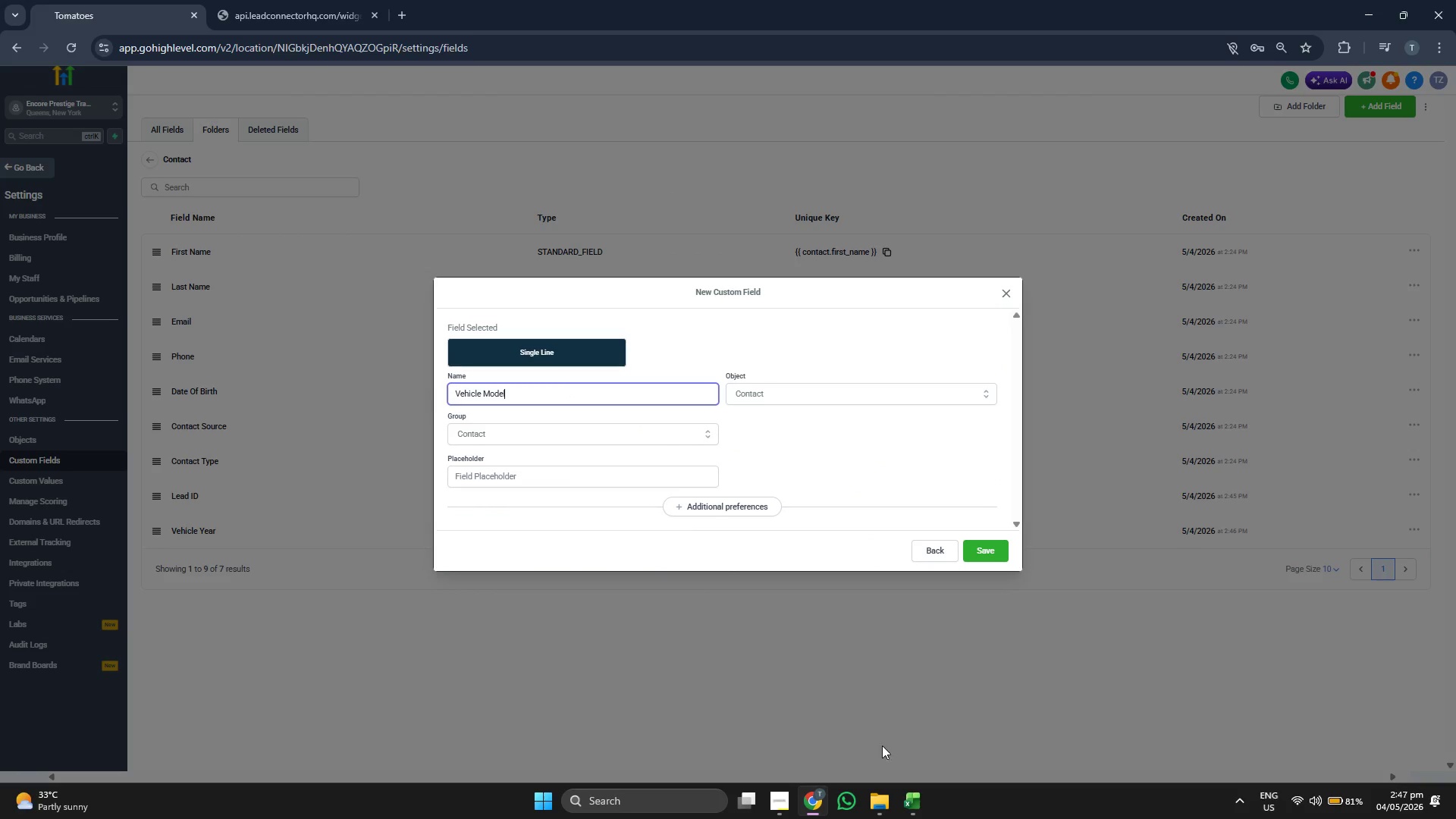 
left_click([915, 794])
 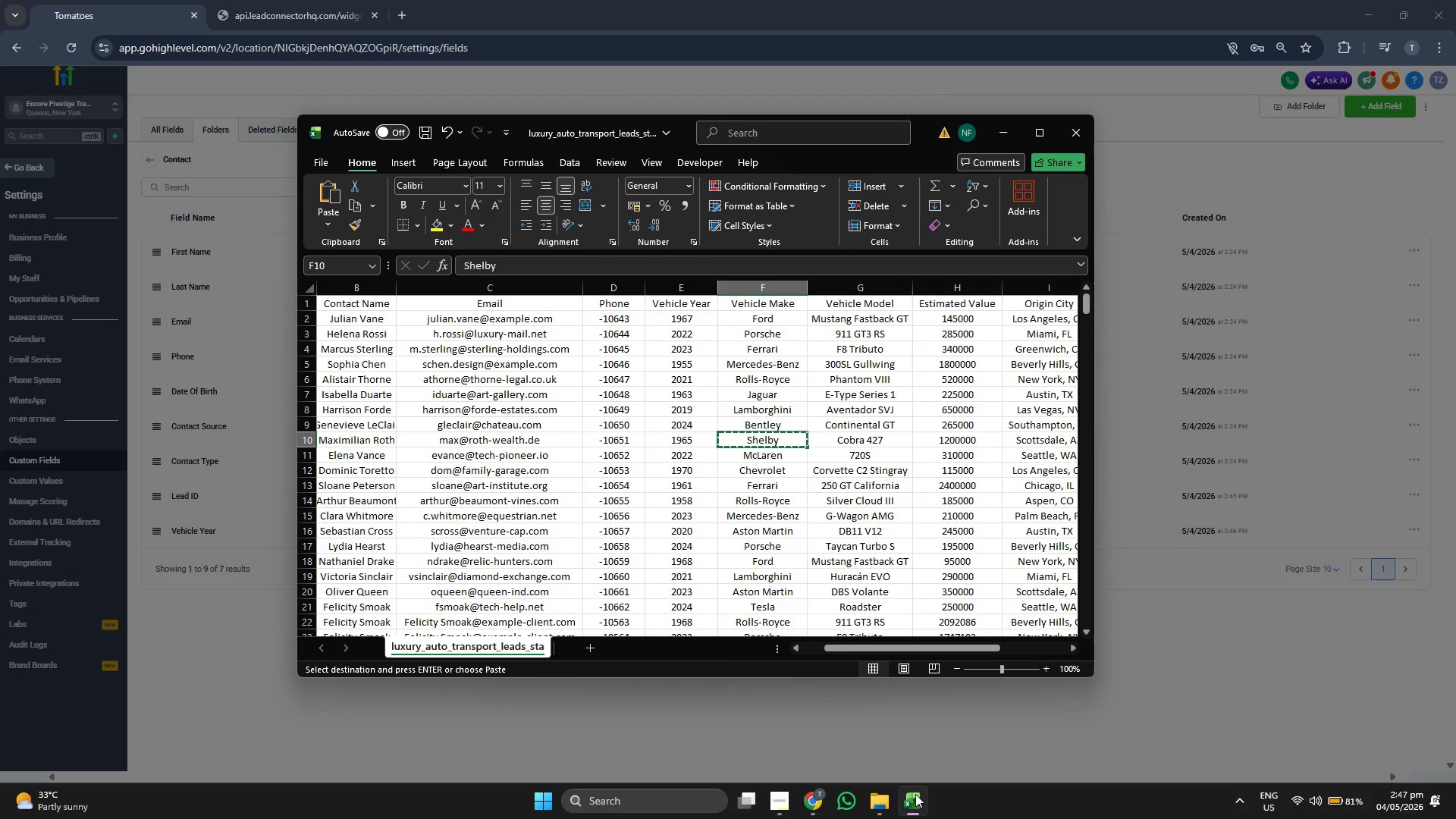 
left_click([915, 794])
 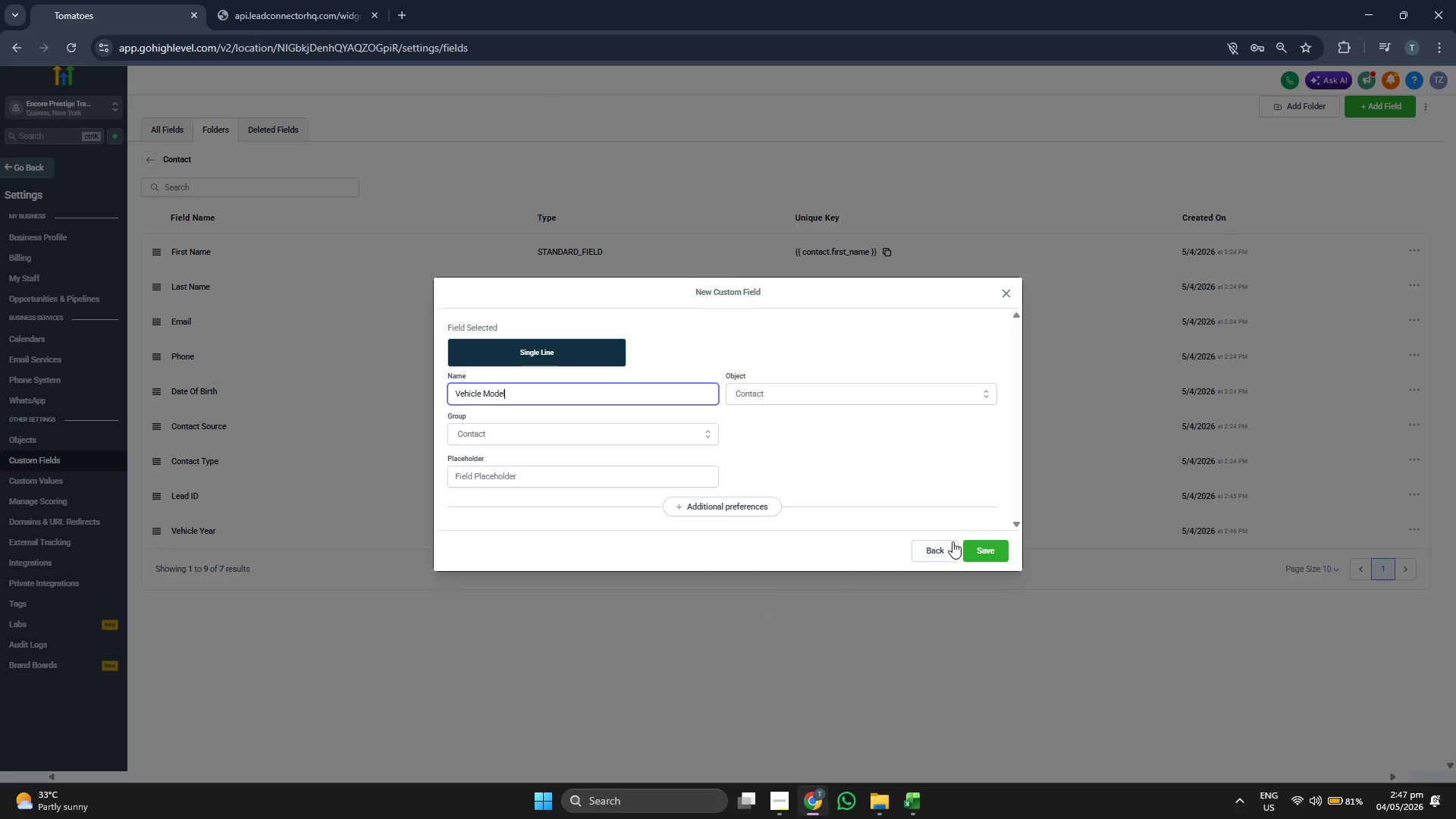 
left_click([983, 544])
 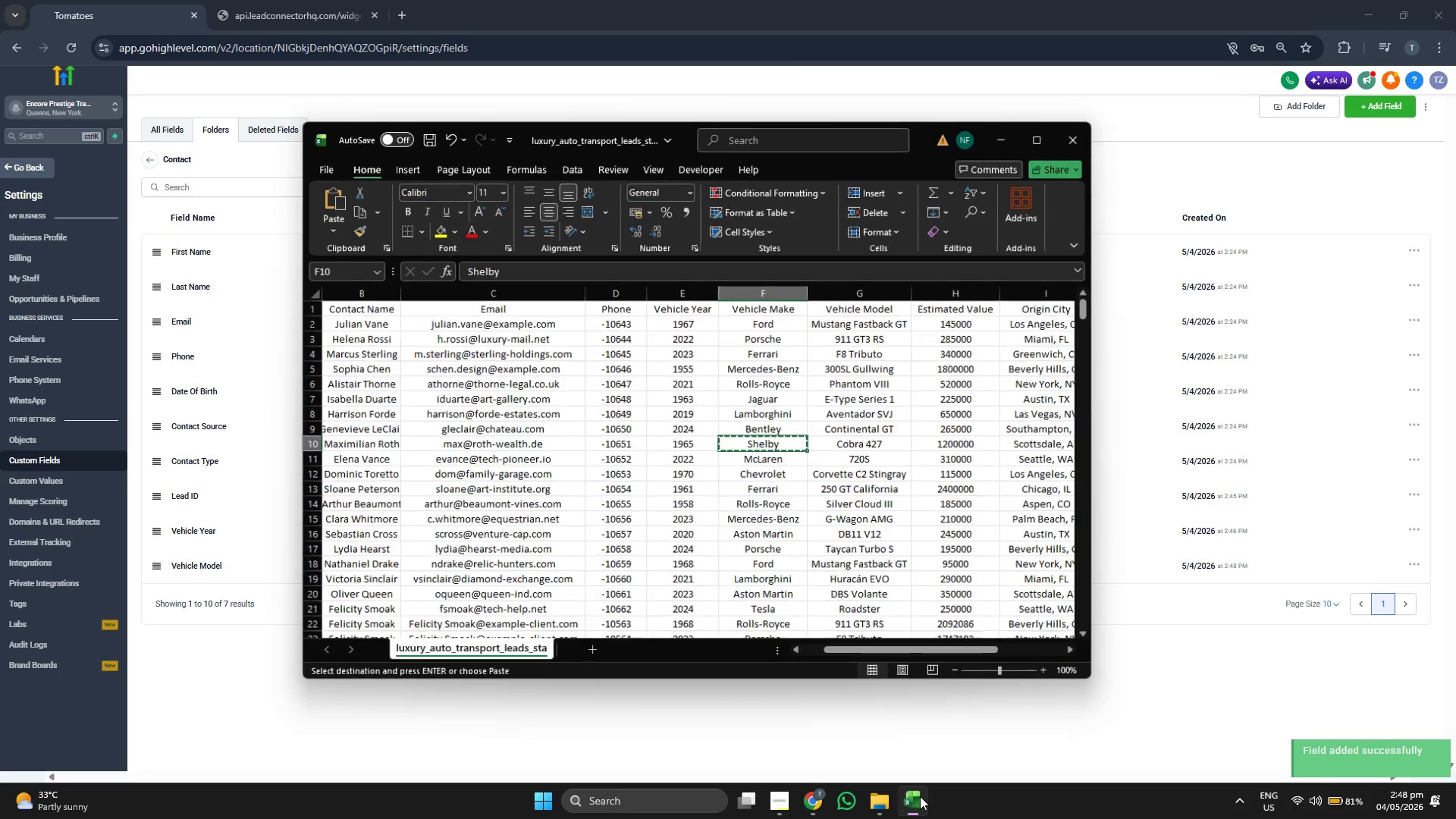 
key(ArrowRight)
 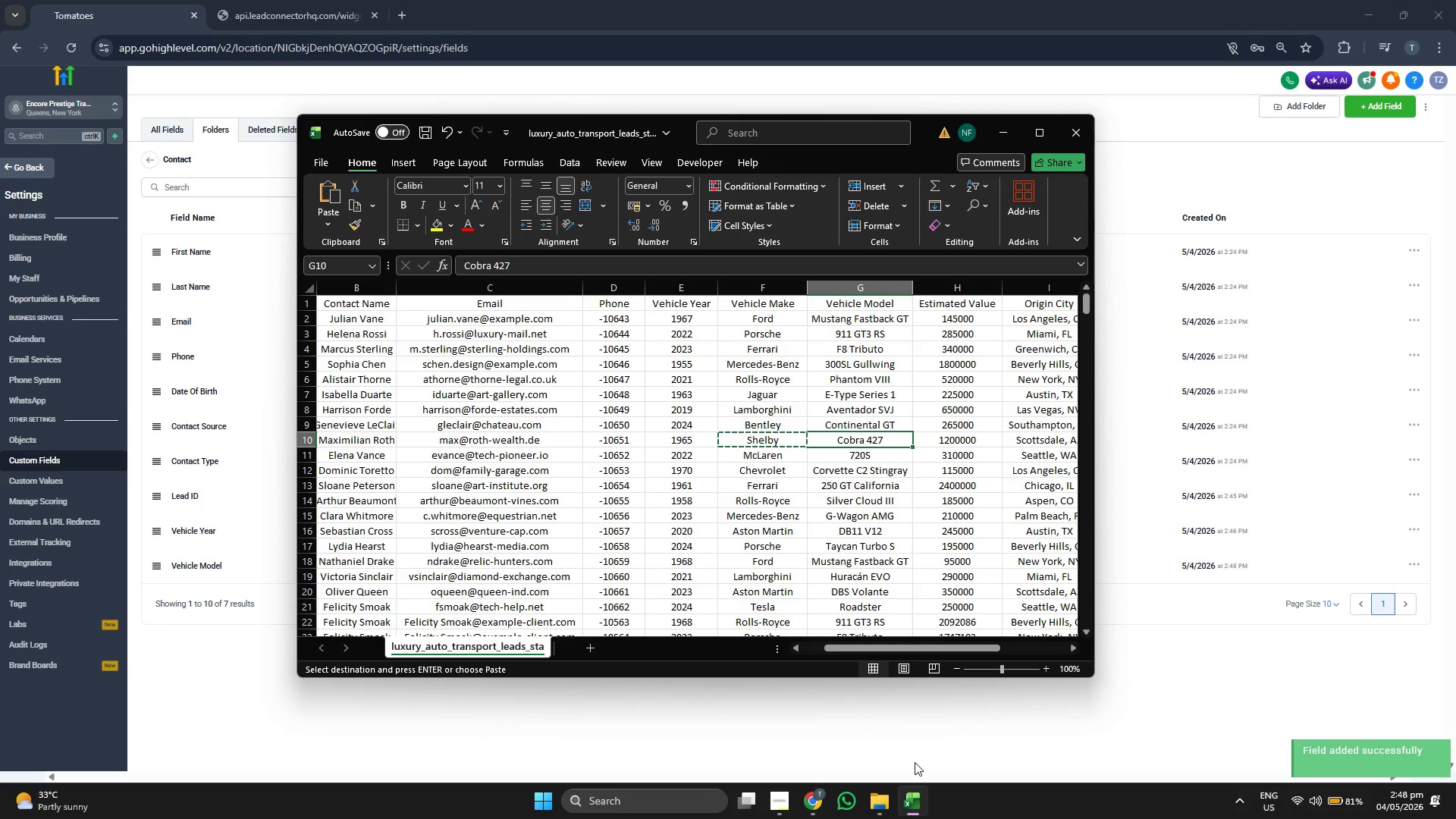 
key(ArrowRight)
 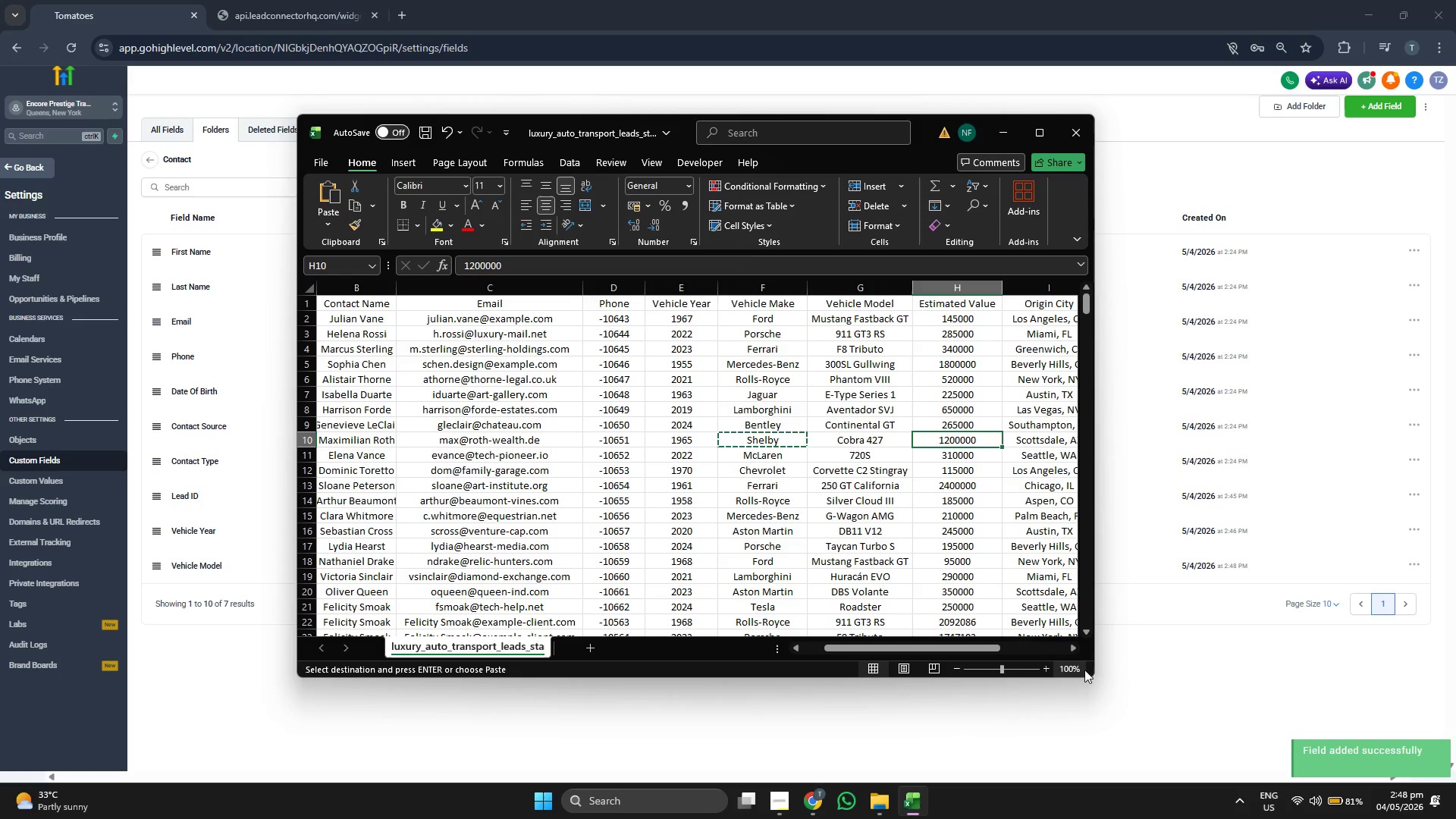 
left_click([1175, 669])
 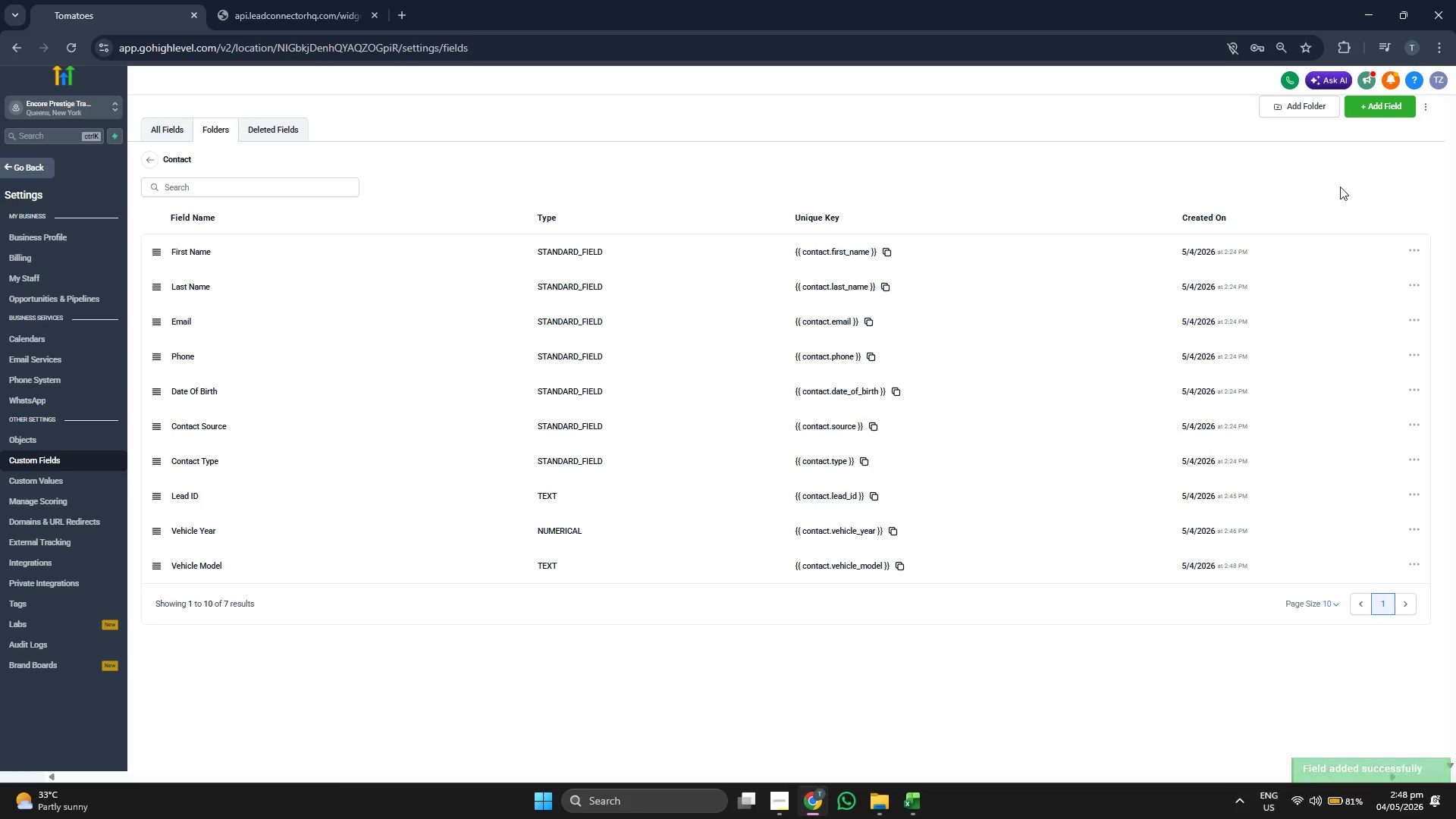 
left_click([1370, 113])
 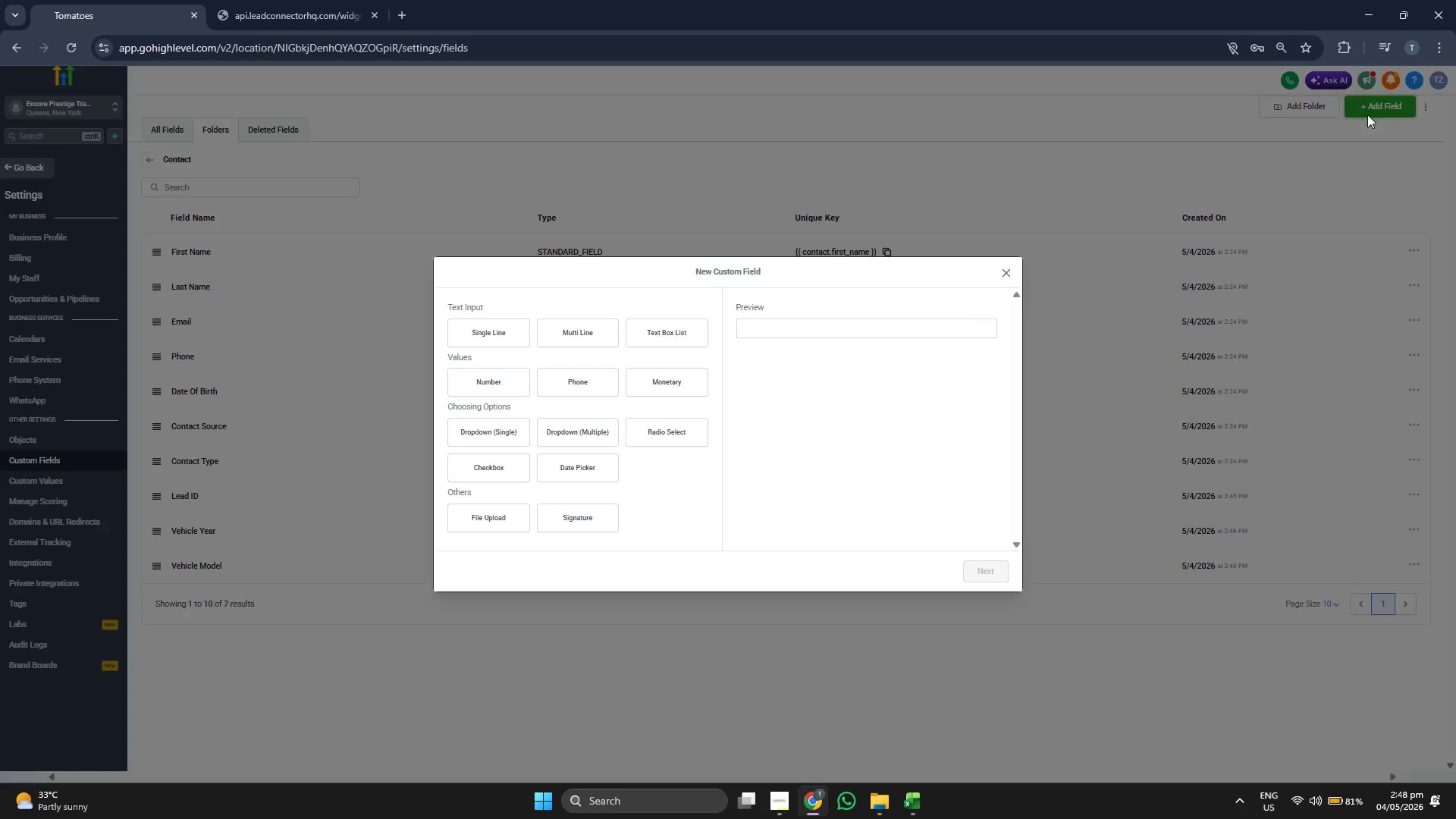 
key(W)
 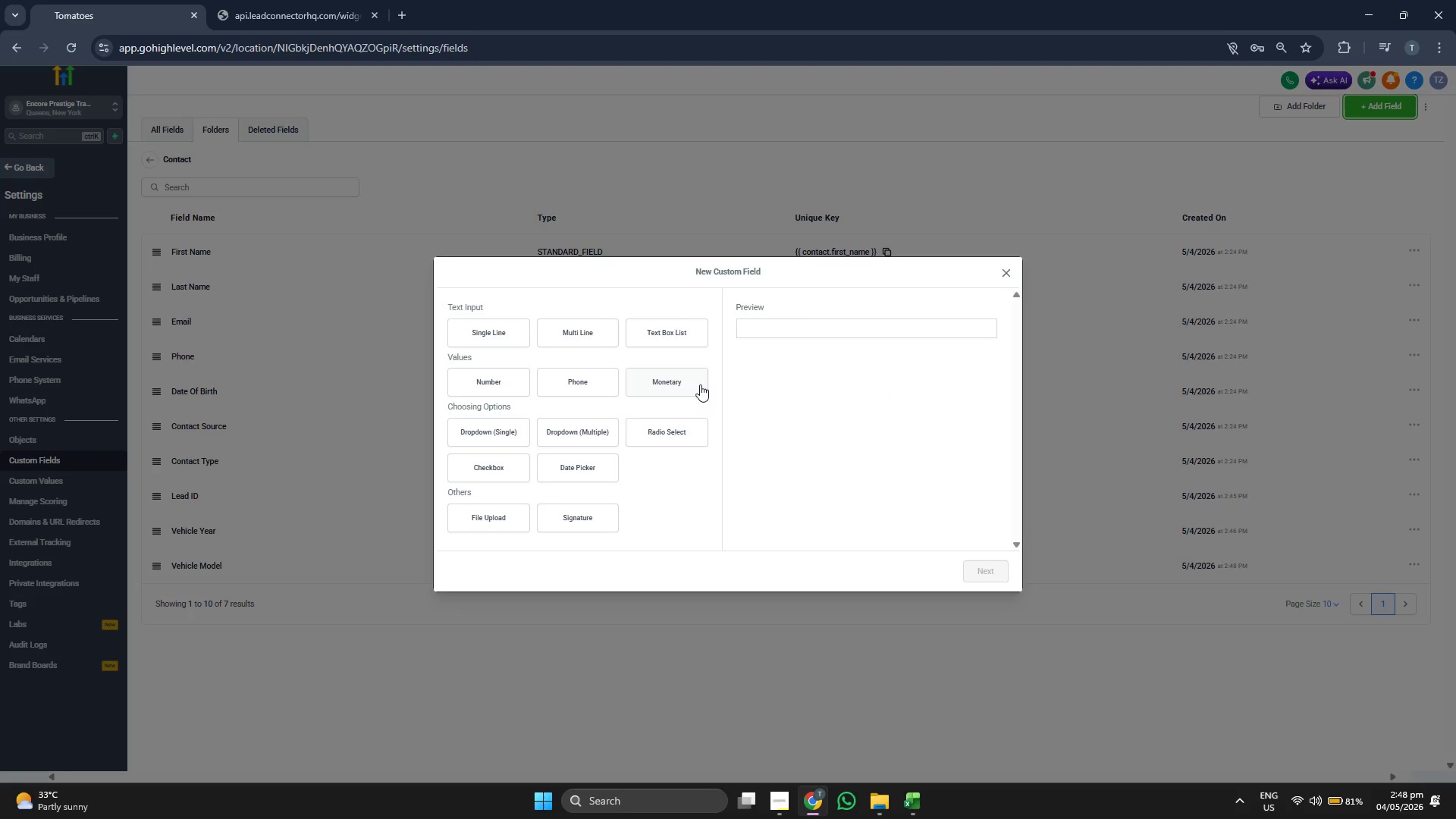 
left_click([682, 387])
 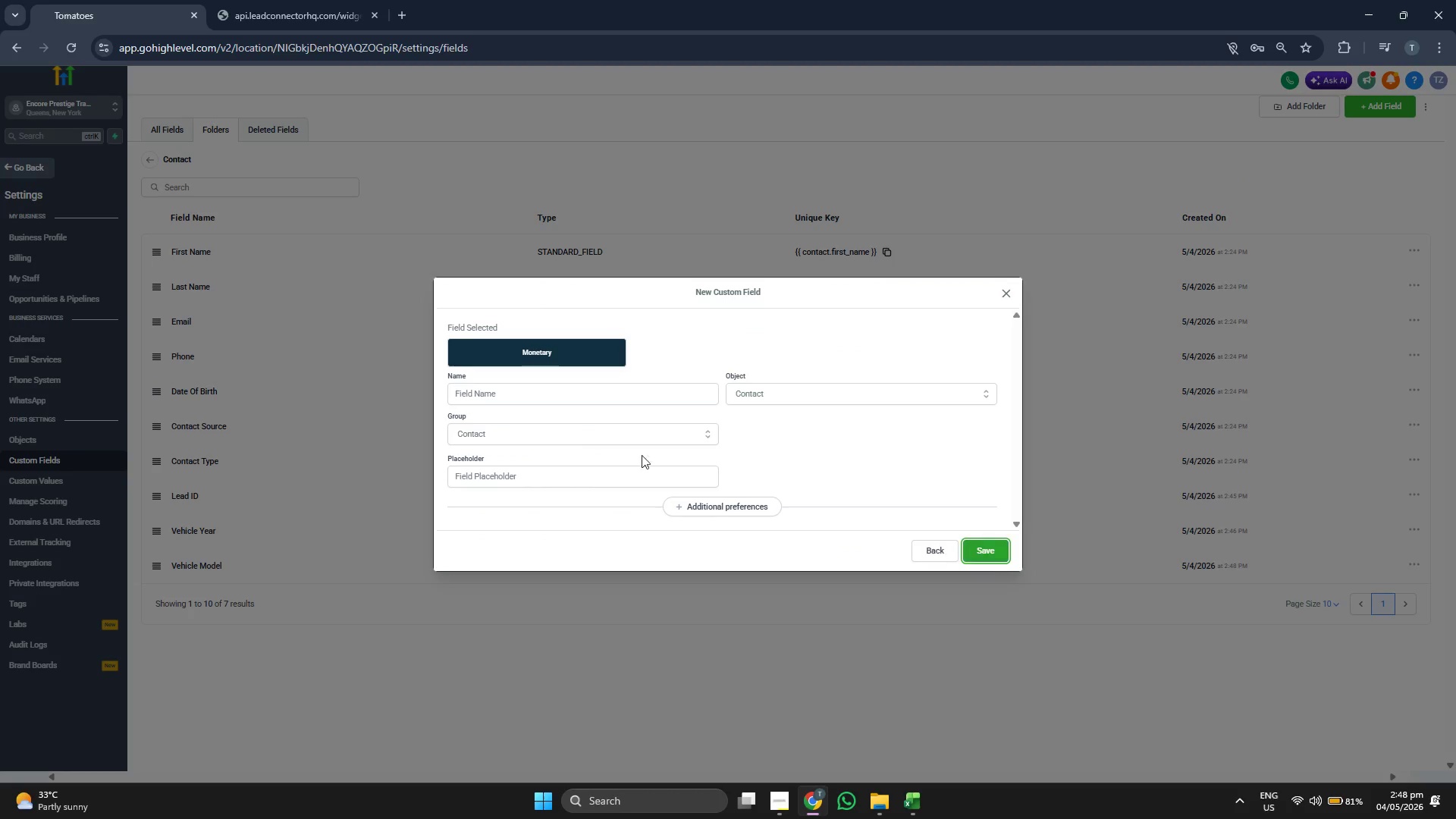 
type(Estimate Value)
 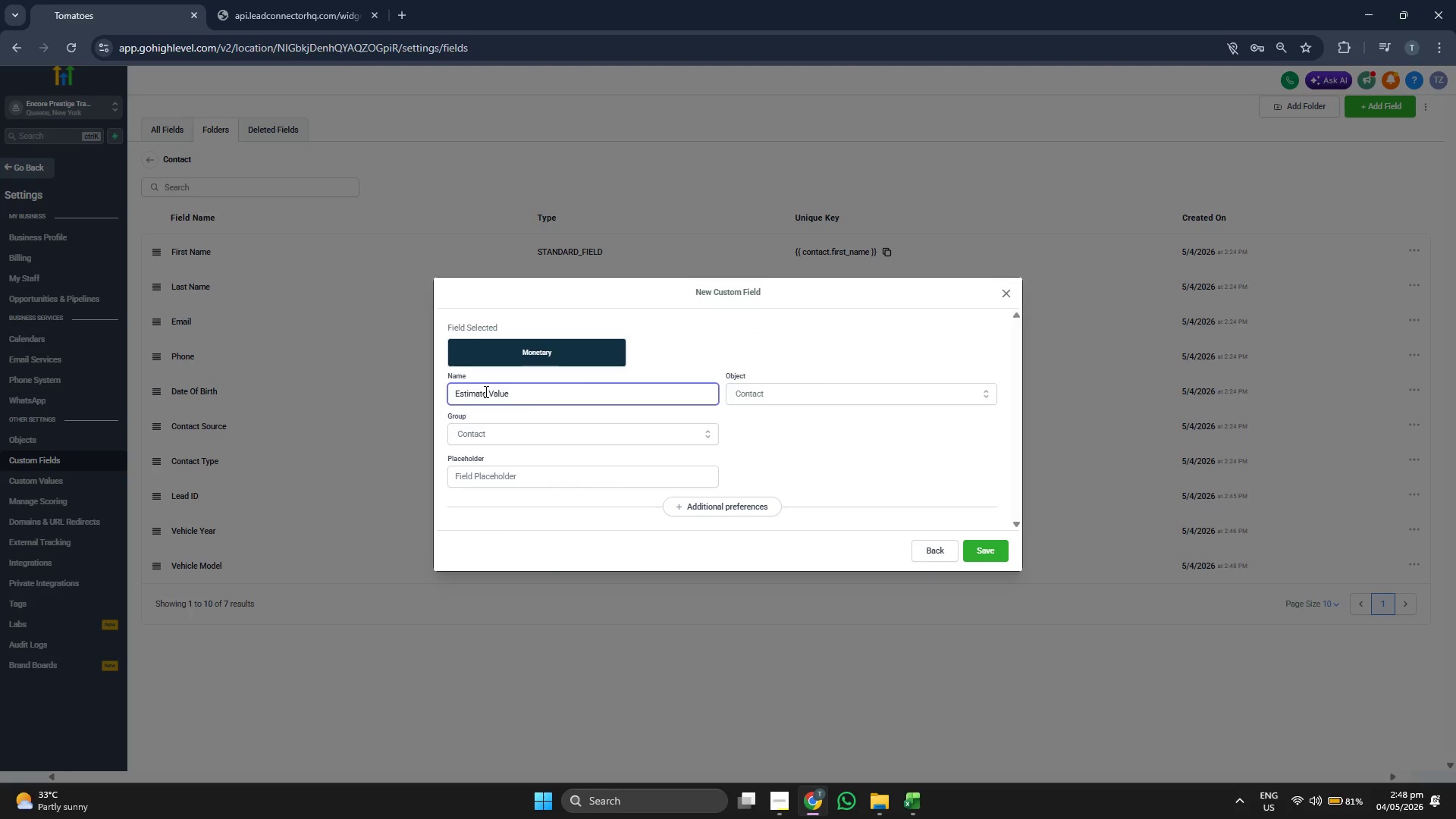 
key(D)
 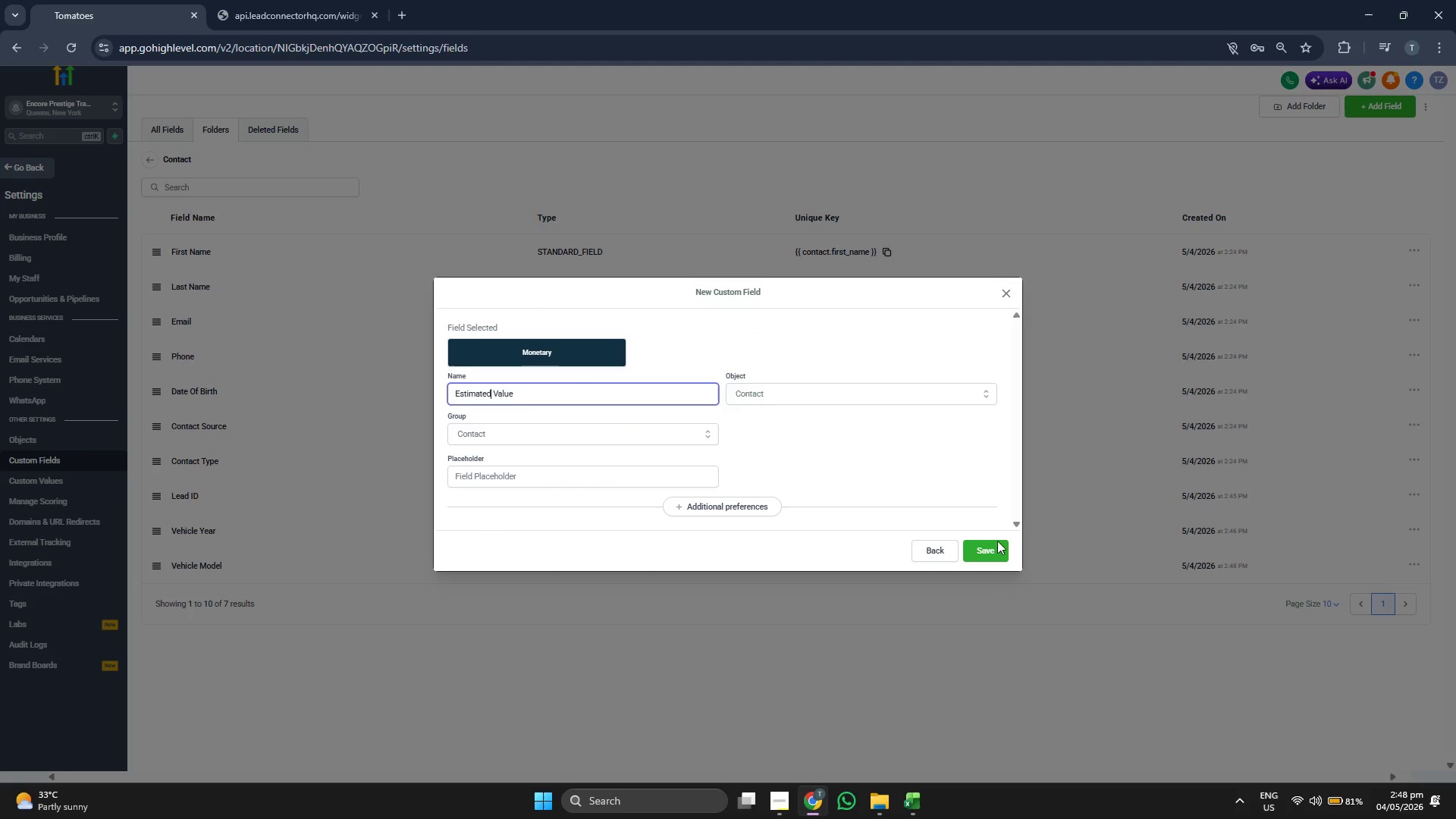 
left_click([990, 551])
 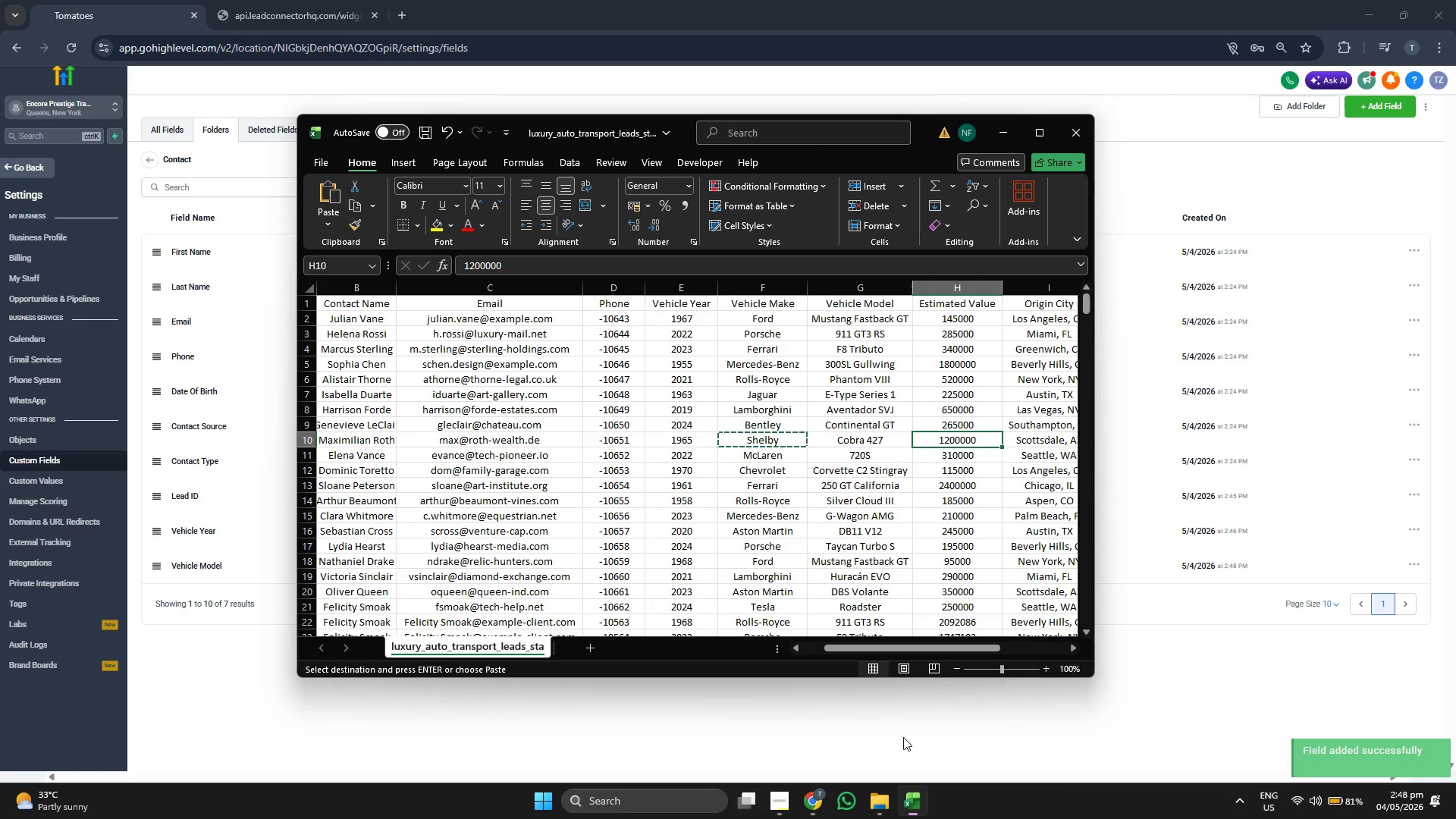 
key(ArrowRight)
 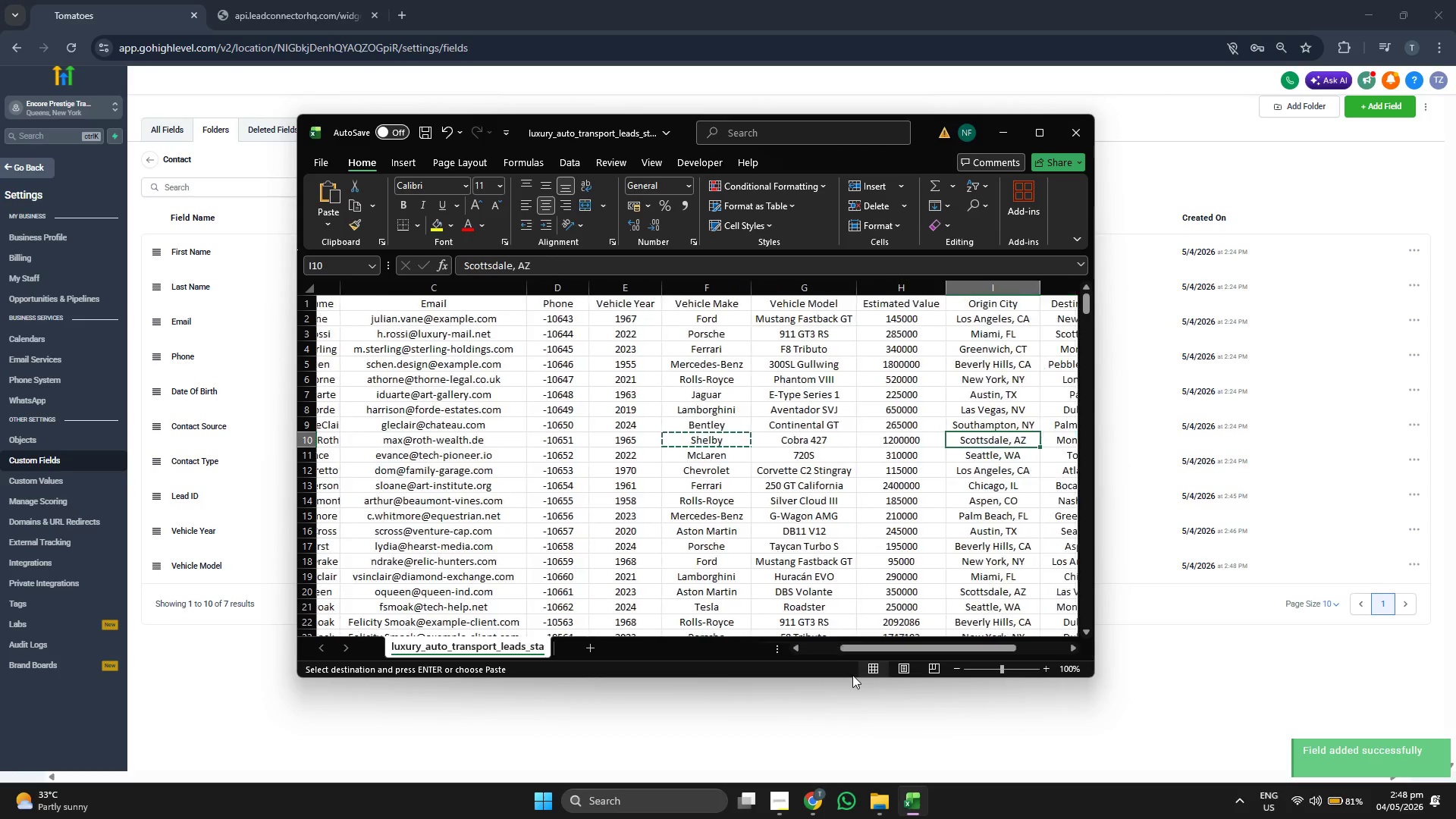 
key(ArrowRight)
 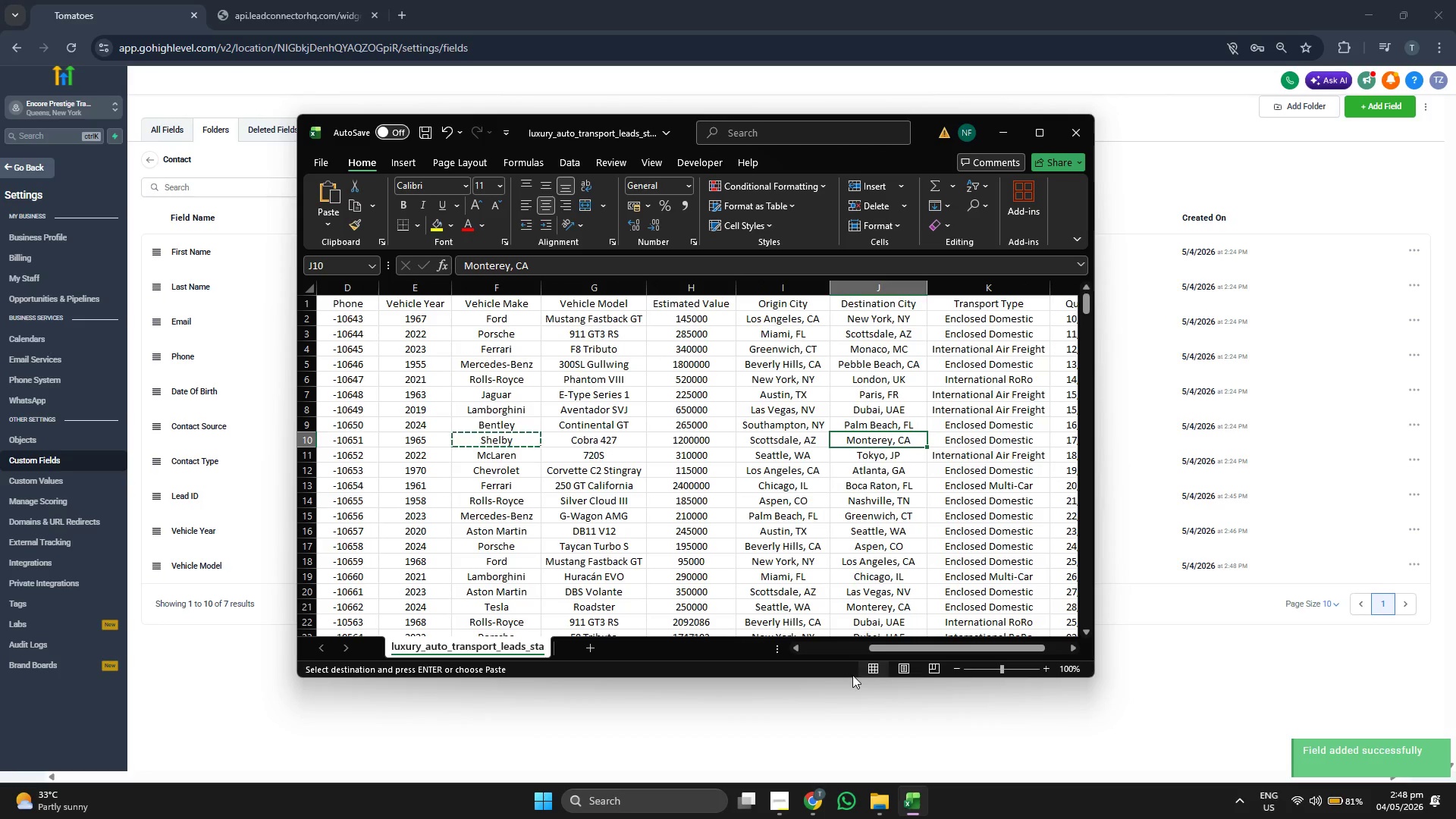 
key(ArrowRight)
 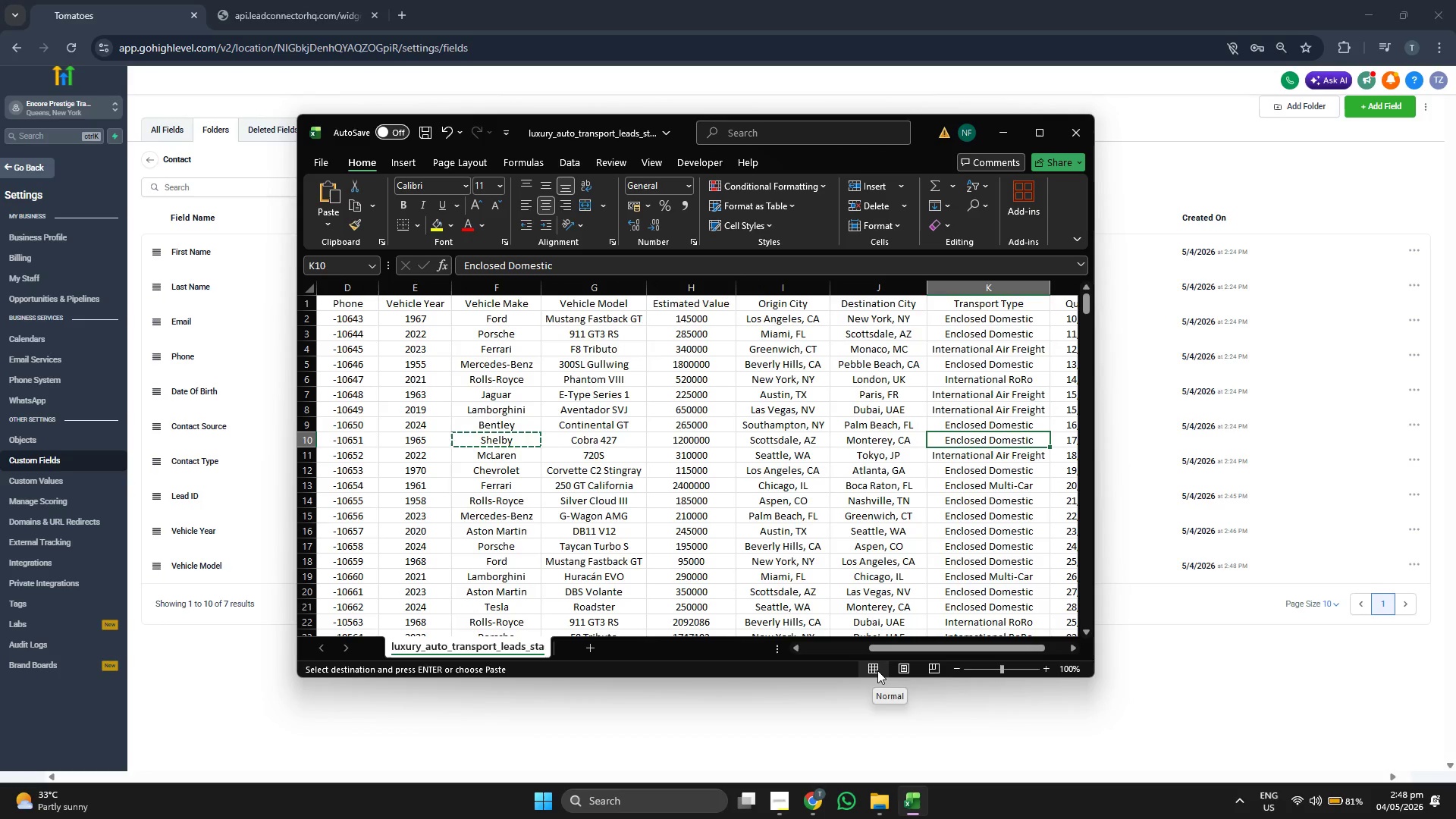 
wait(6.92)
 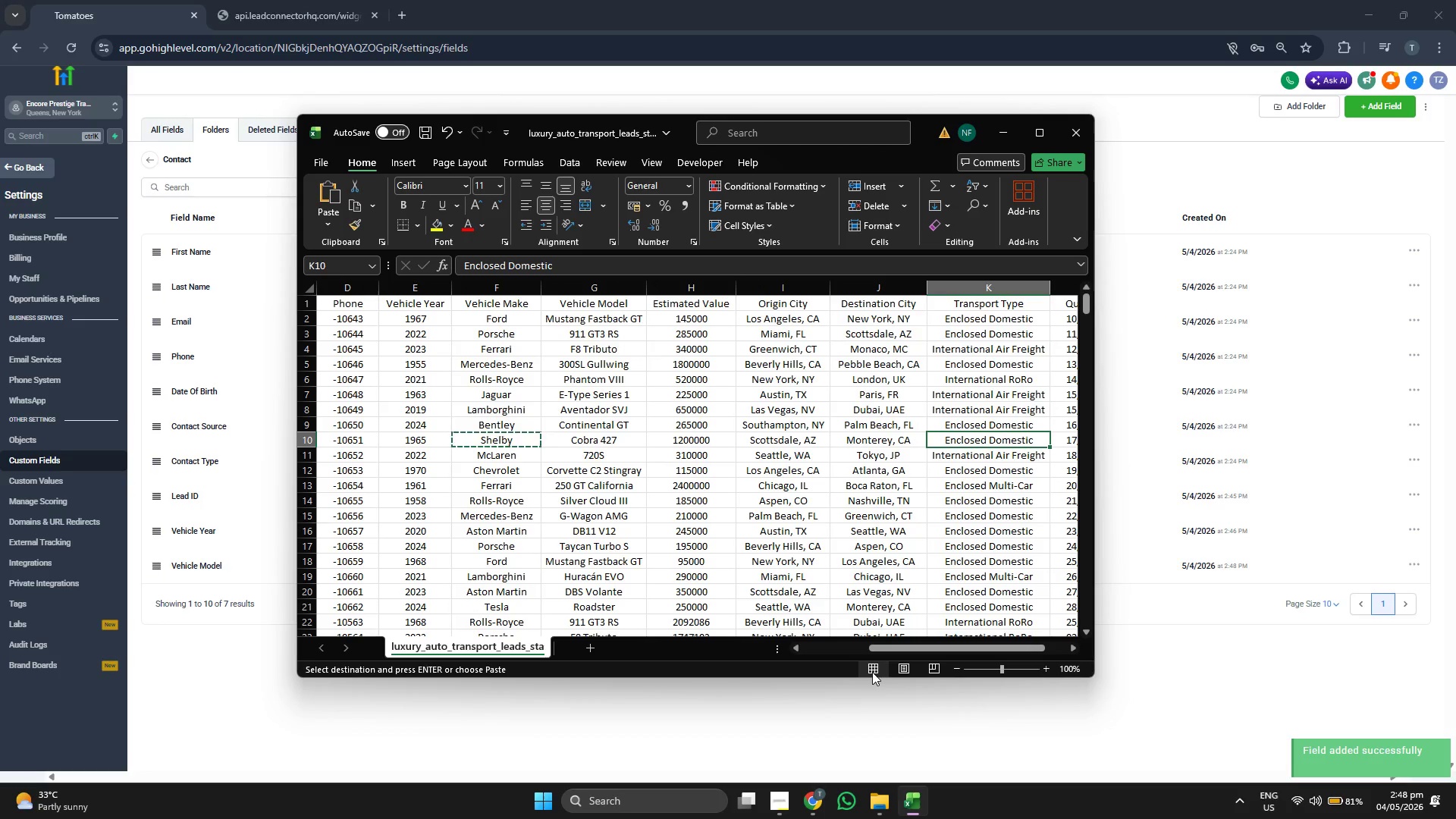 
left_click([1186, 650])
 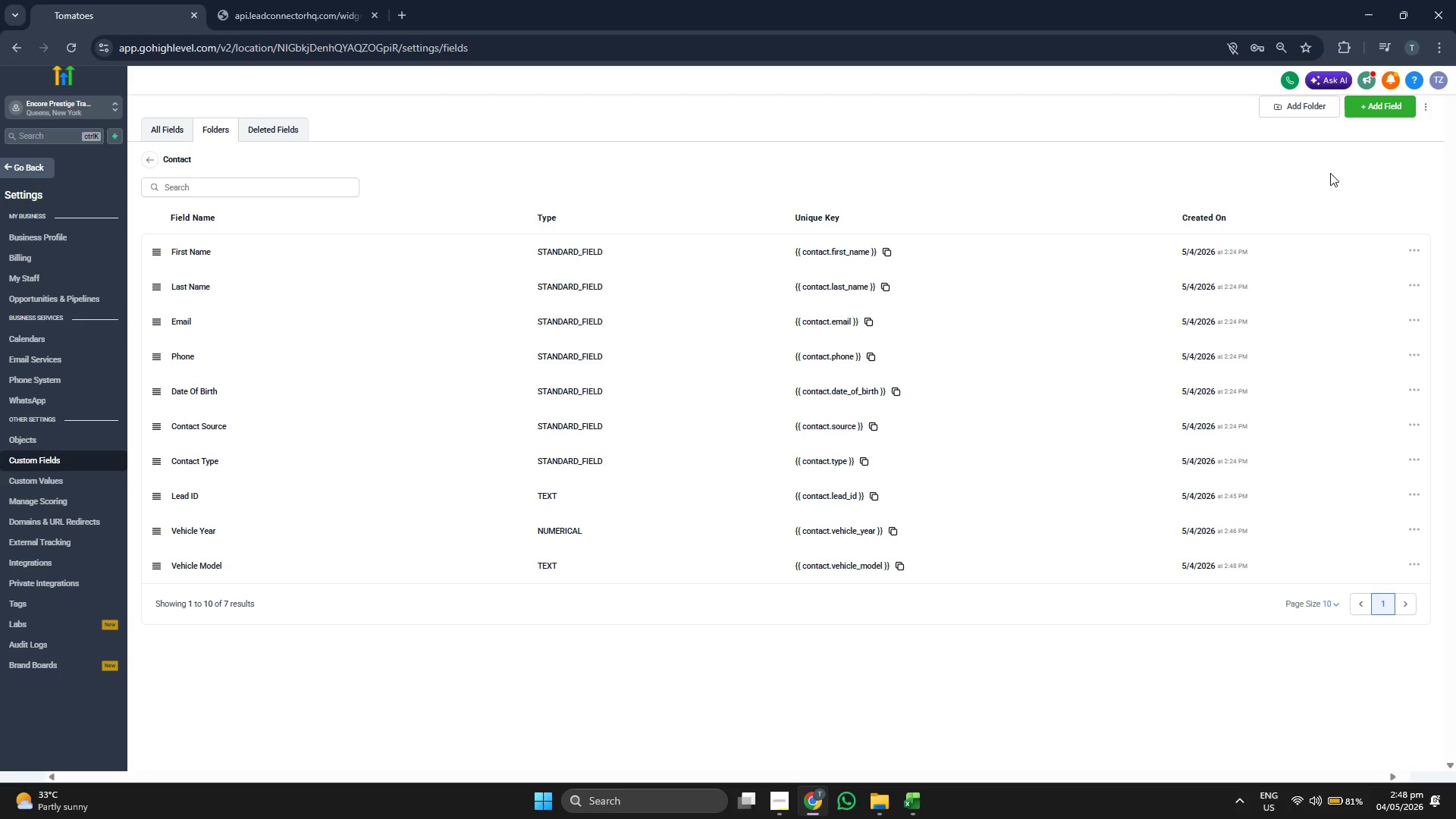 
left_click([1363, 105])
 